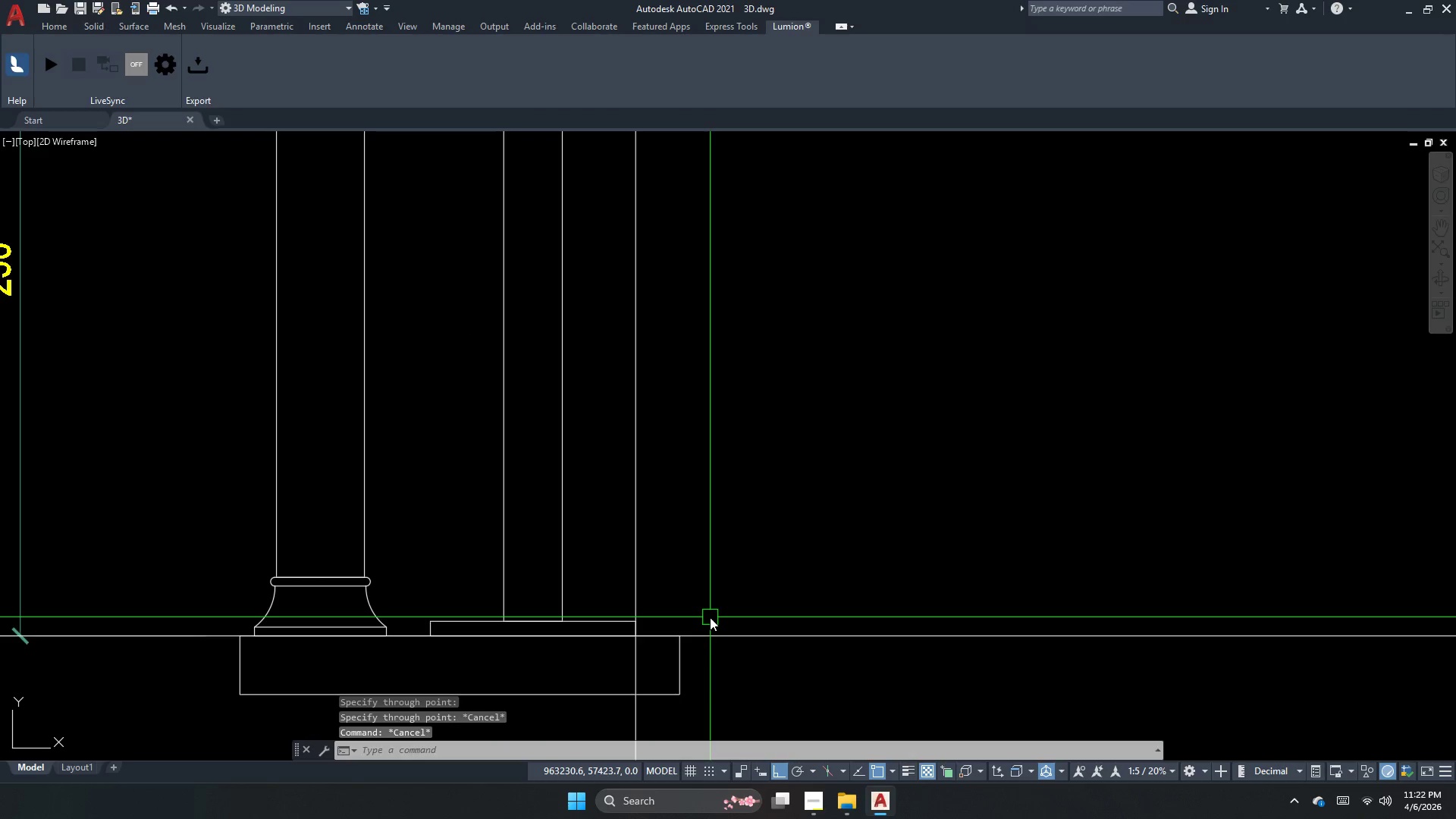 
key(Space)
 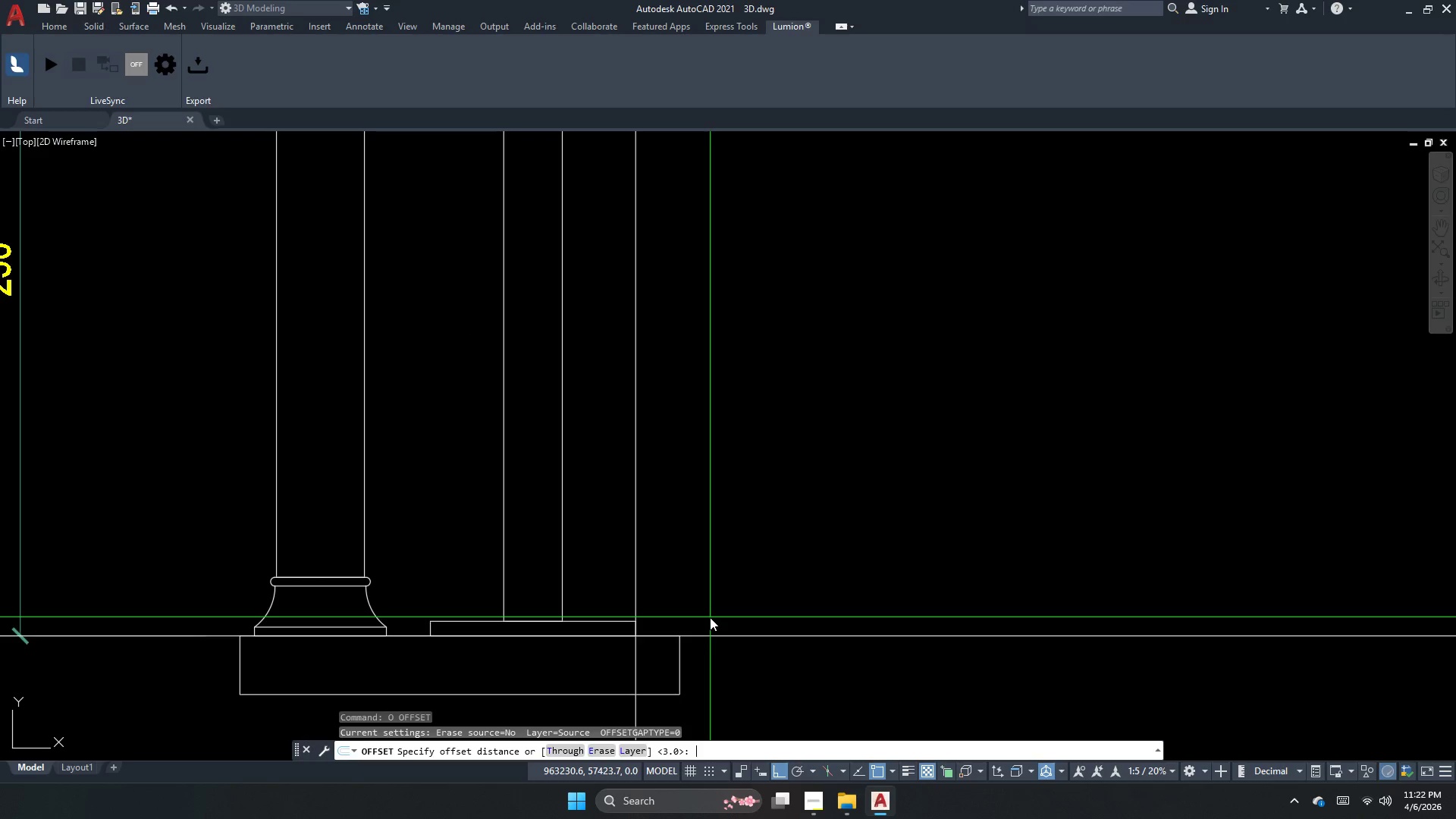 
key(Numpad2)
 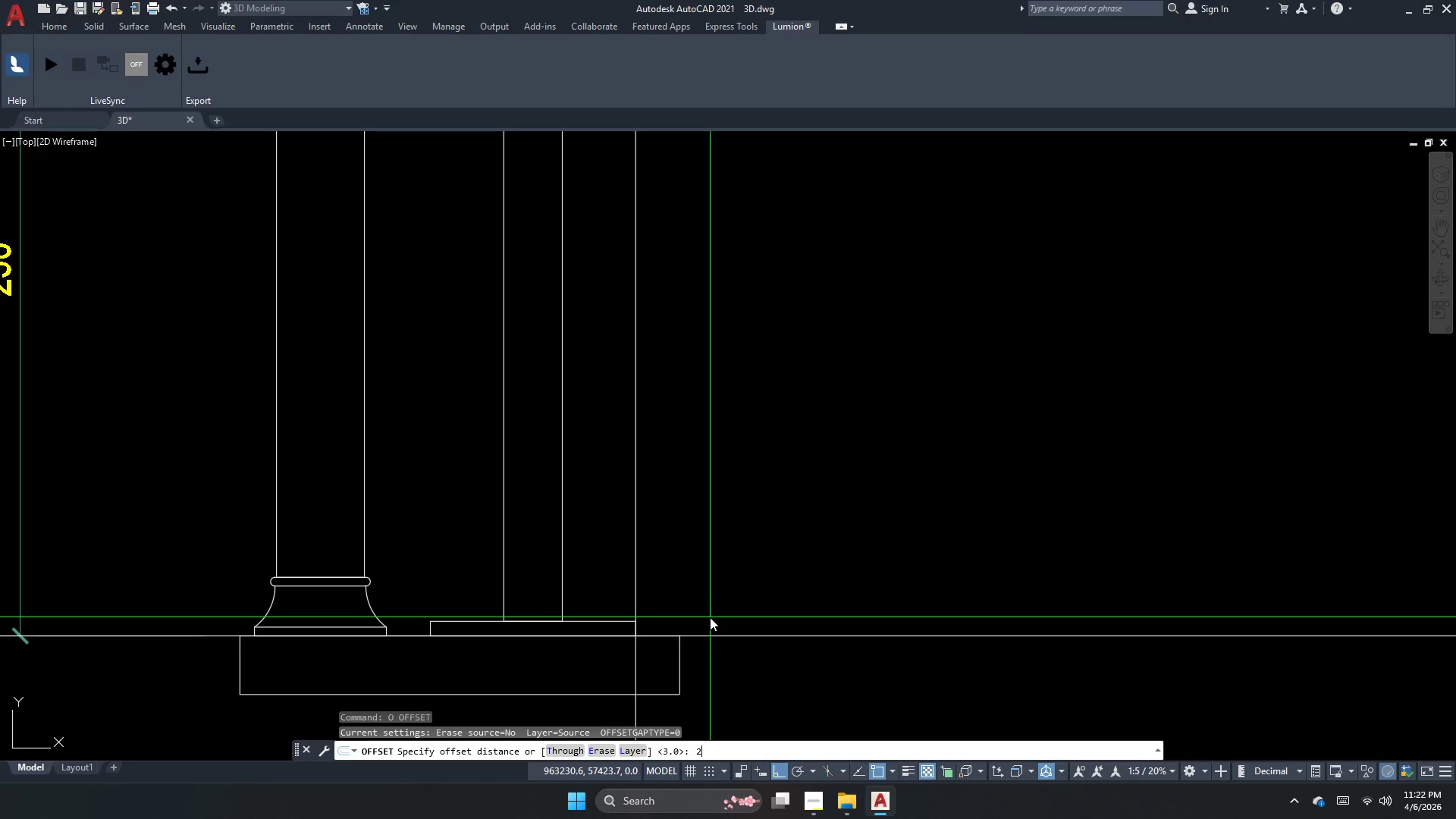 
key(Numpad0)
 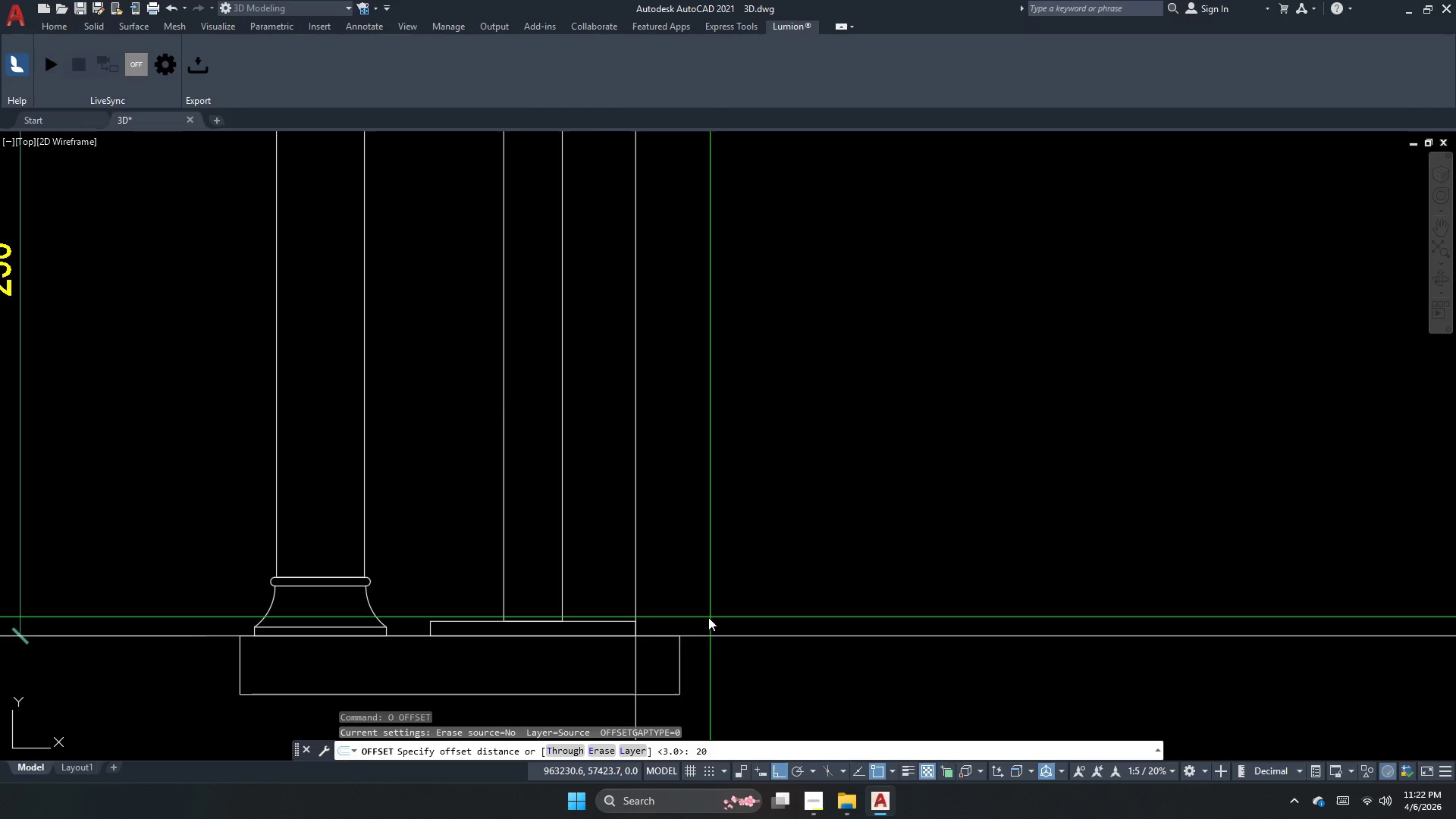 
key(Numpad0)
 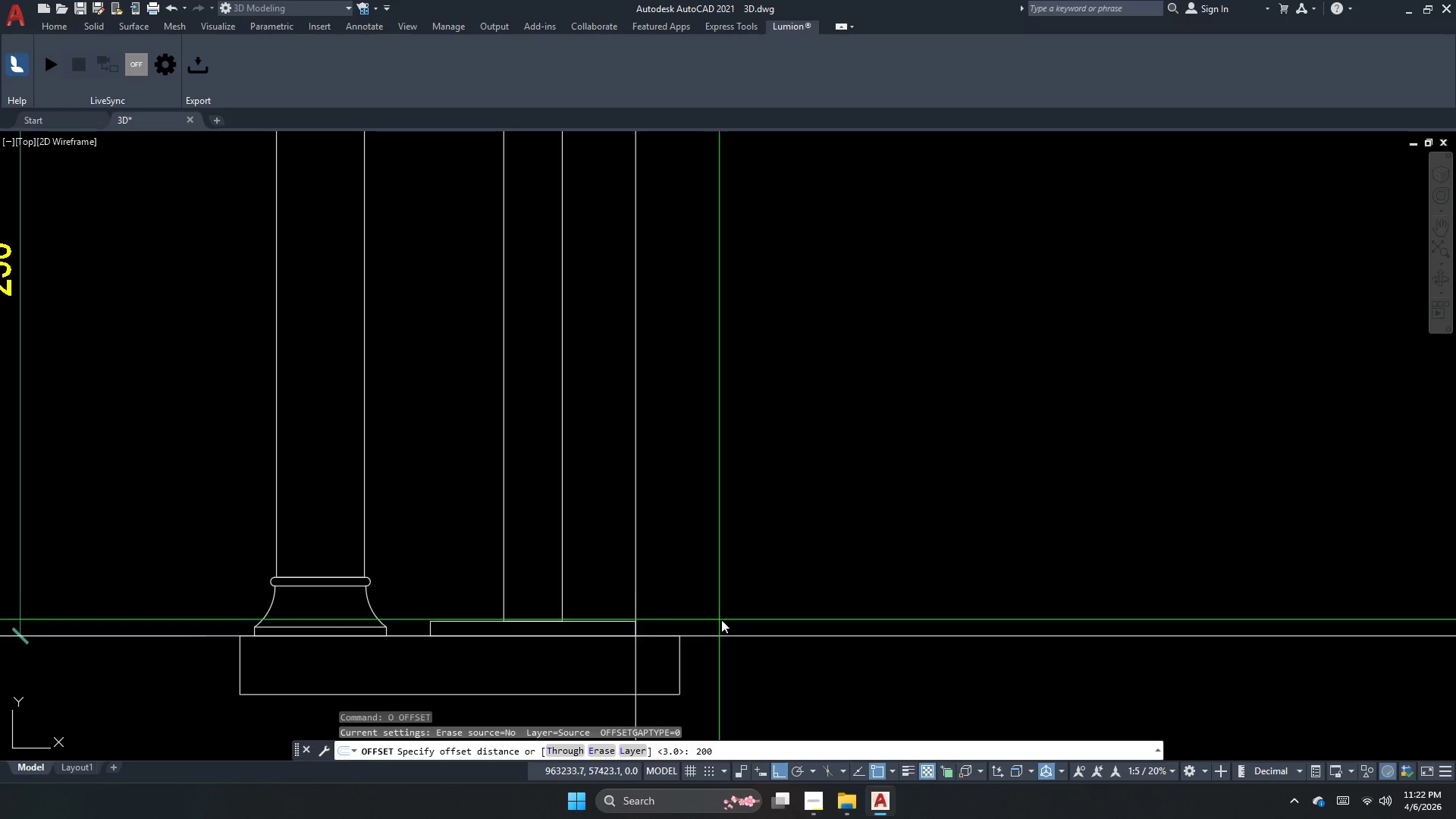 
key(NumpadEnter)
 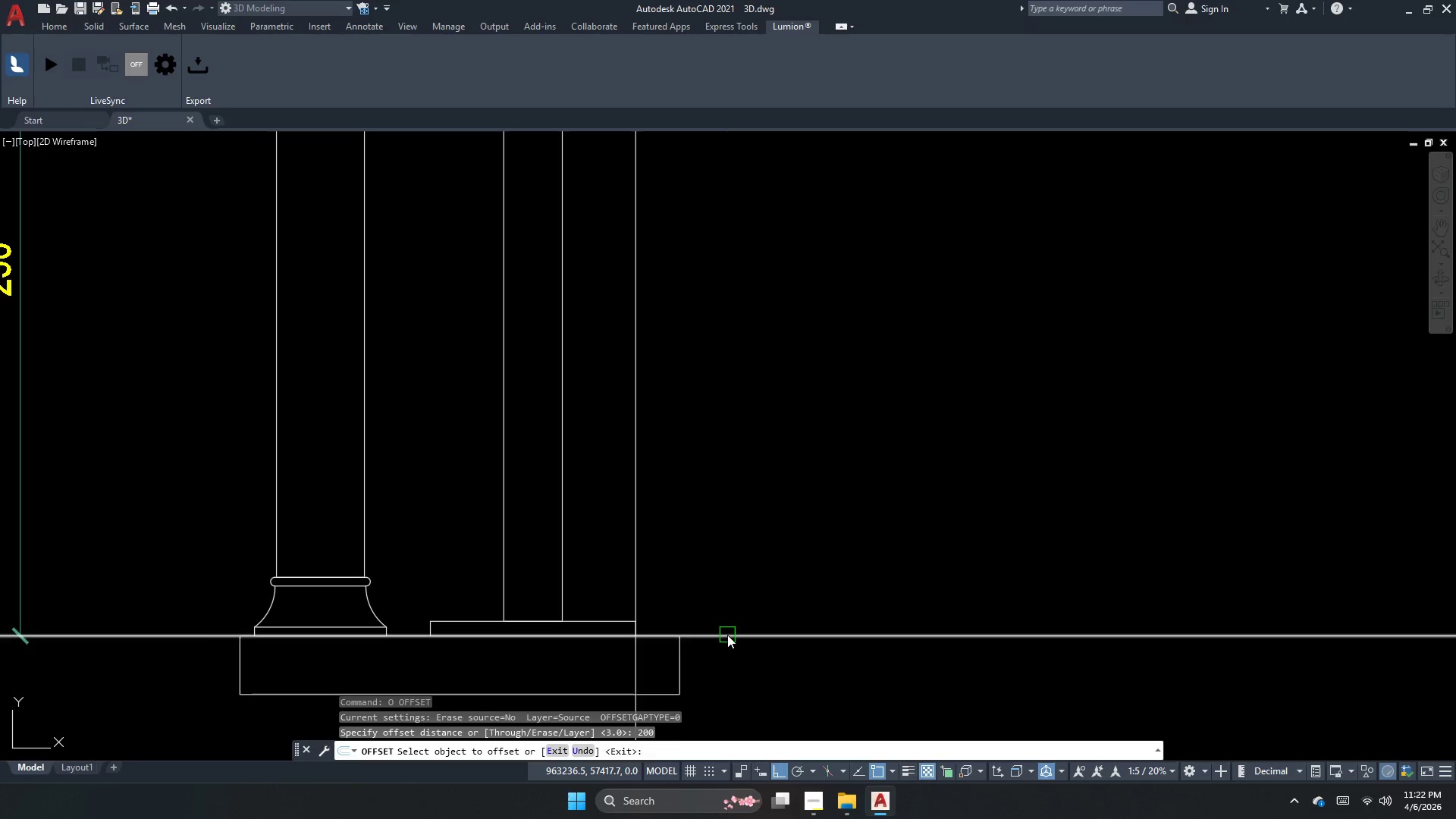 
left_click_drag(start_coordinate=[727, 635], to_coordinate=[736, 607])
 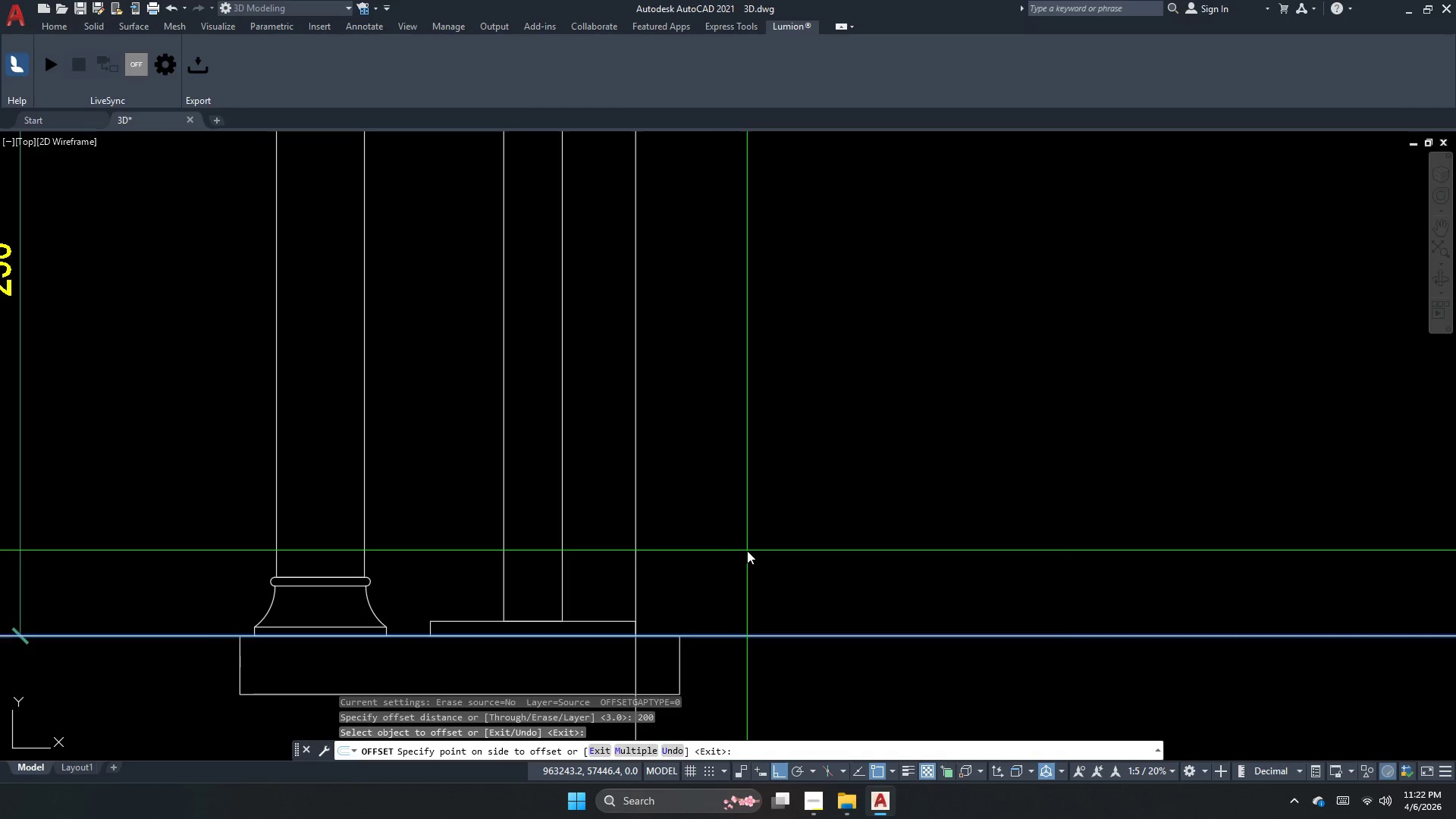 
double_click([747, 551])
 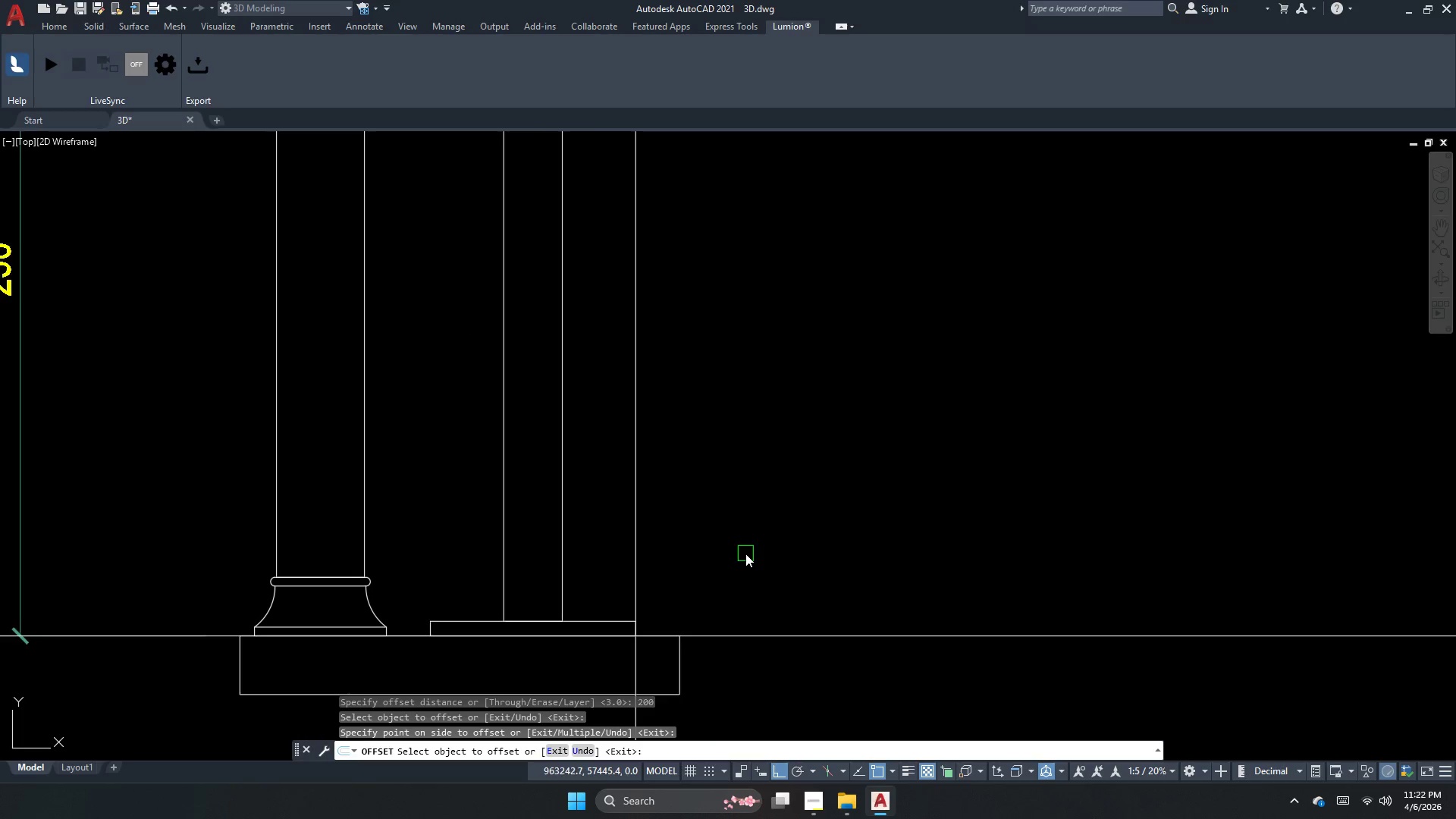 
key(Escape)
 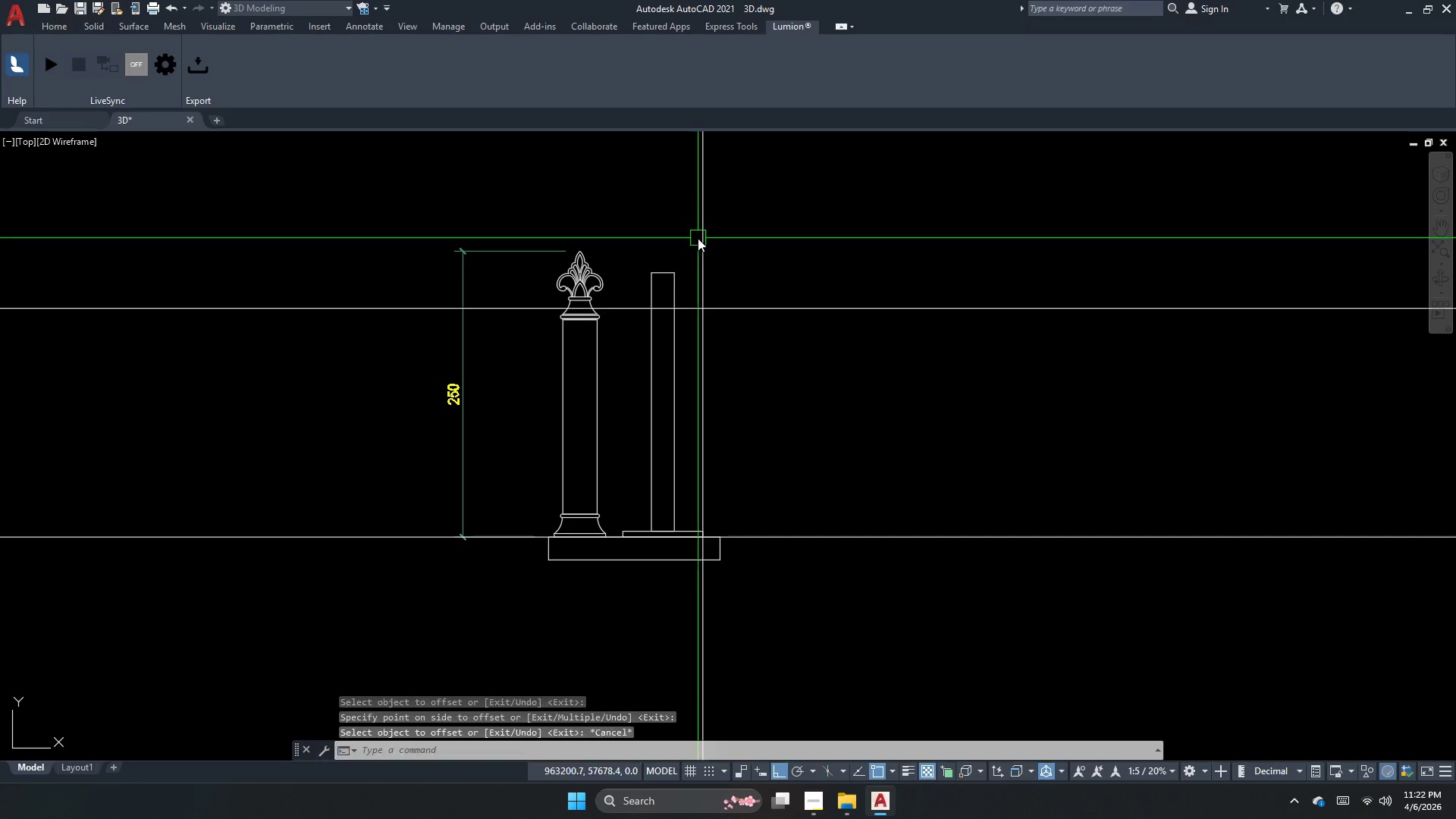 
scroll: coordinate [745, 488], scroll_direction: down, amount: 2.0
 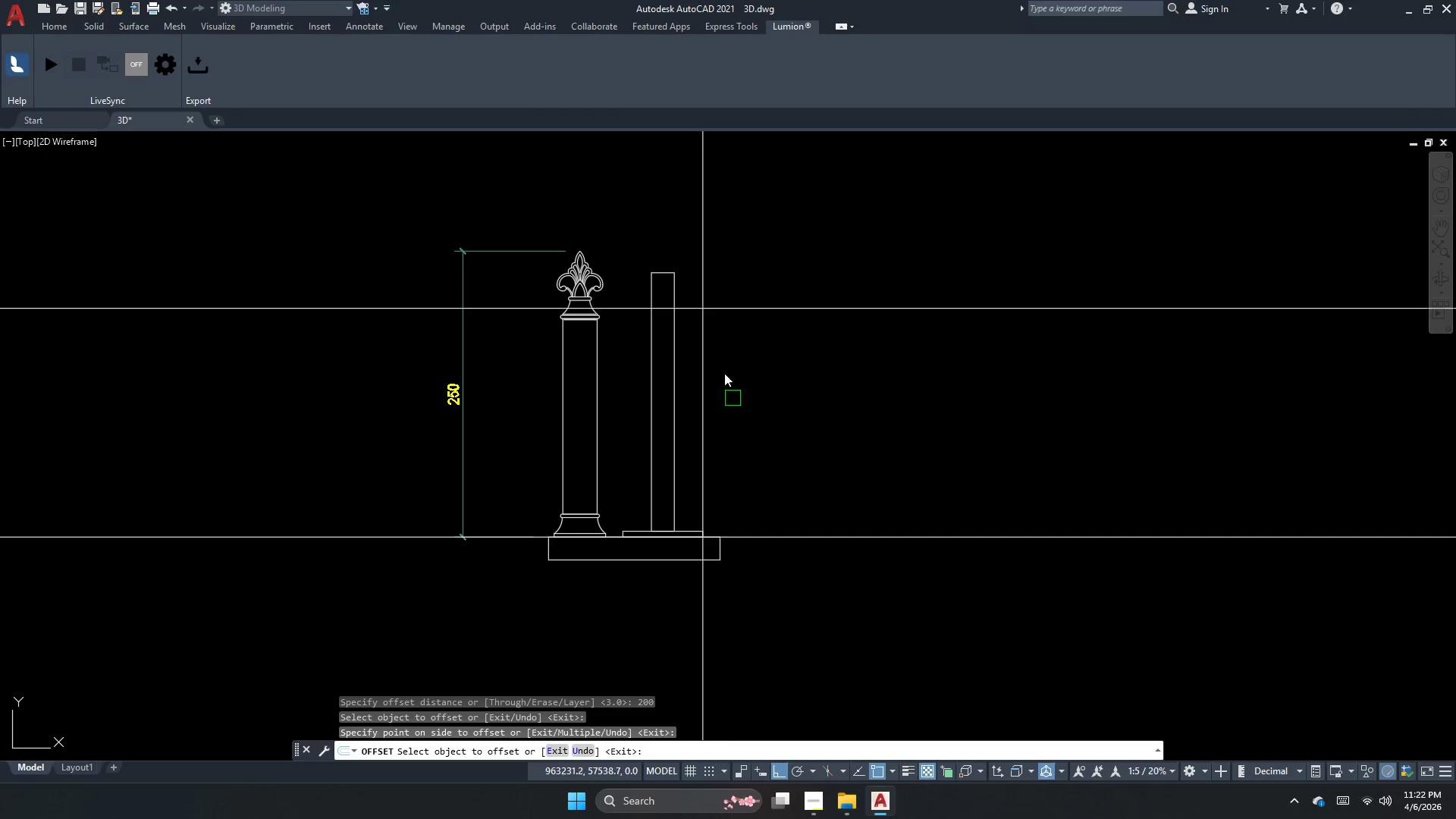 
scroll: coordinate [698, 238], scroll_direction: up, amount: 2.0
 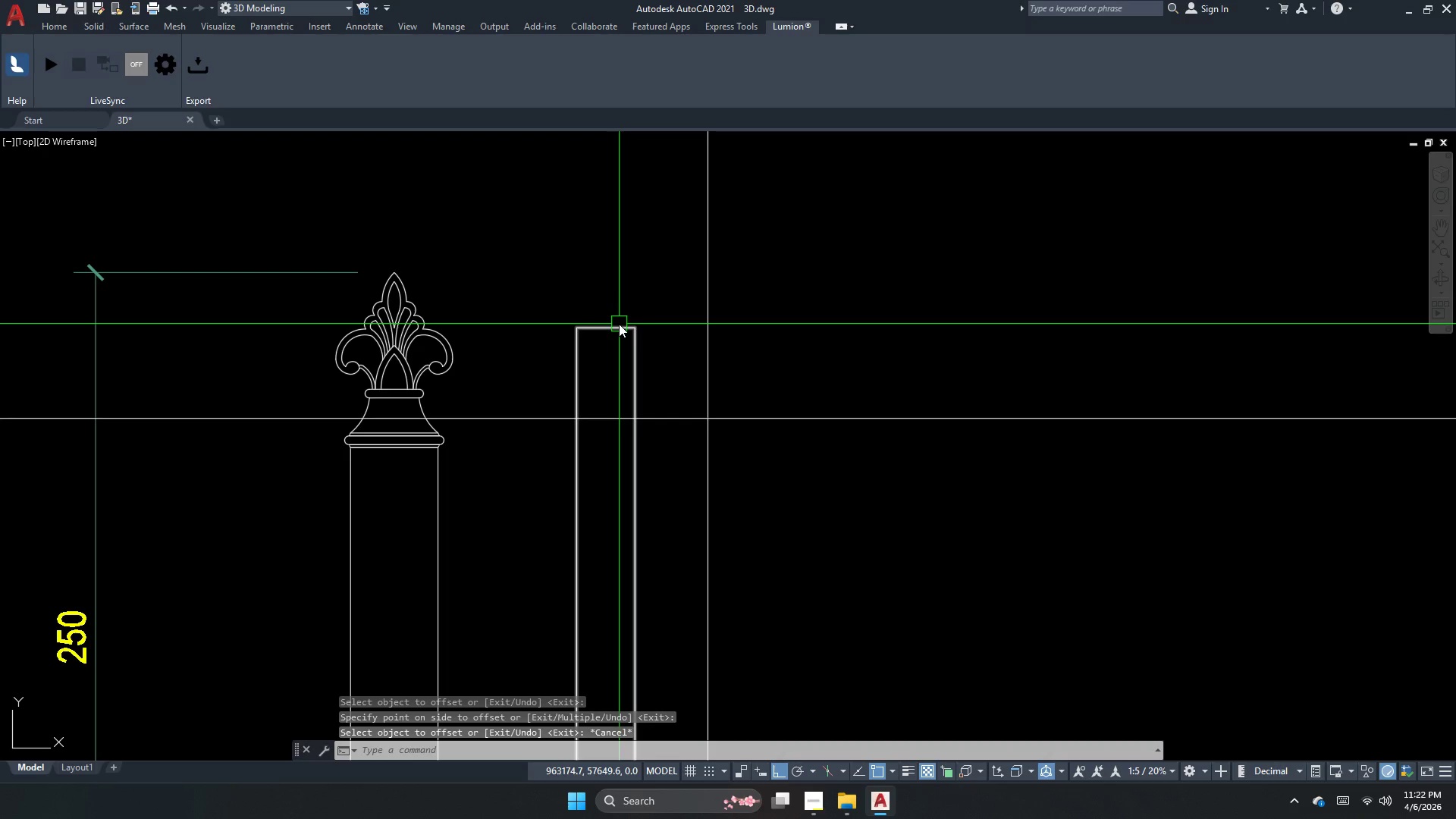 
left_click([619, 324])
 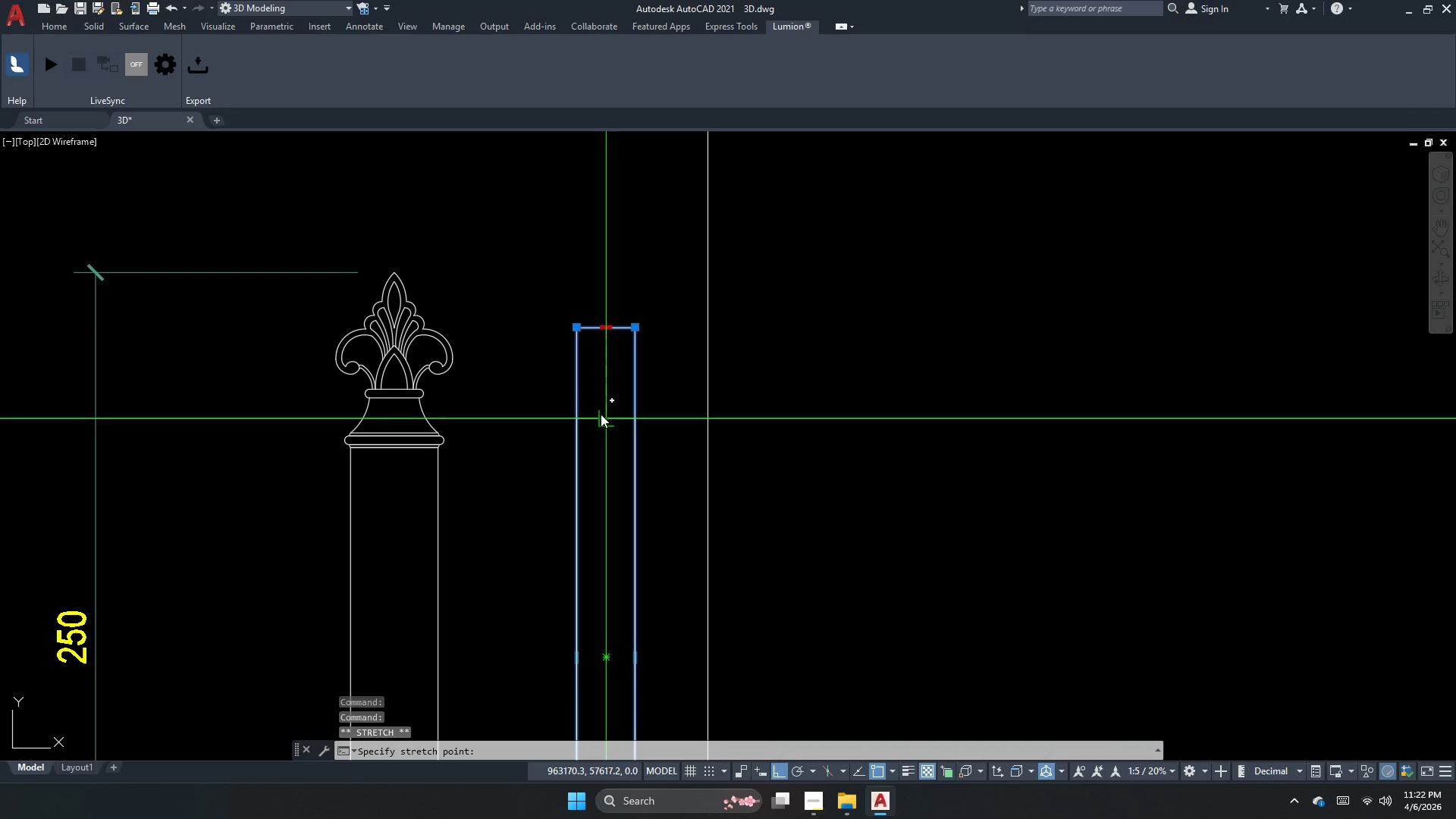 
left_click([610, 423])
 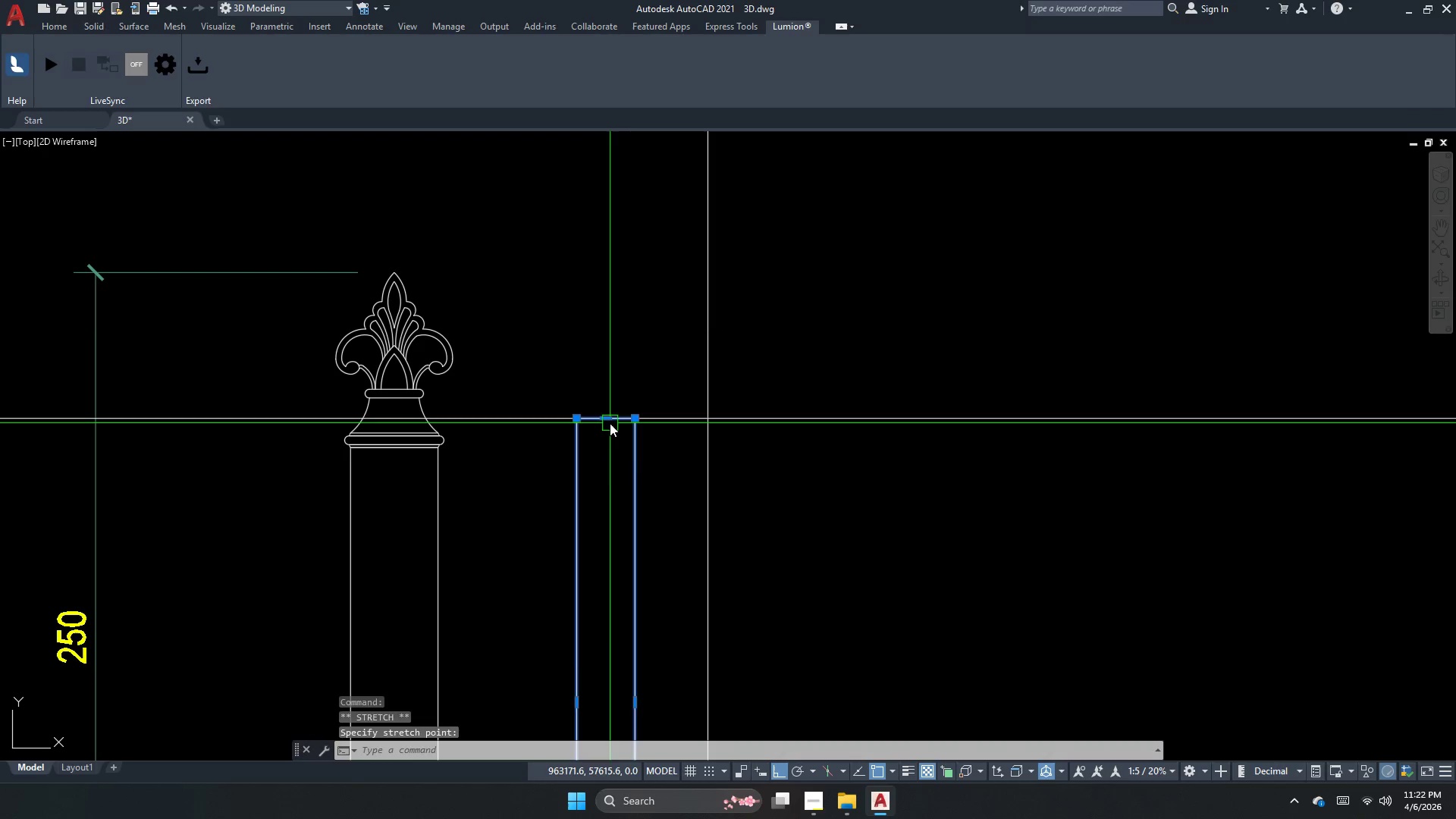 
key(Escape)
 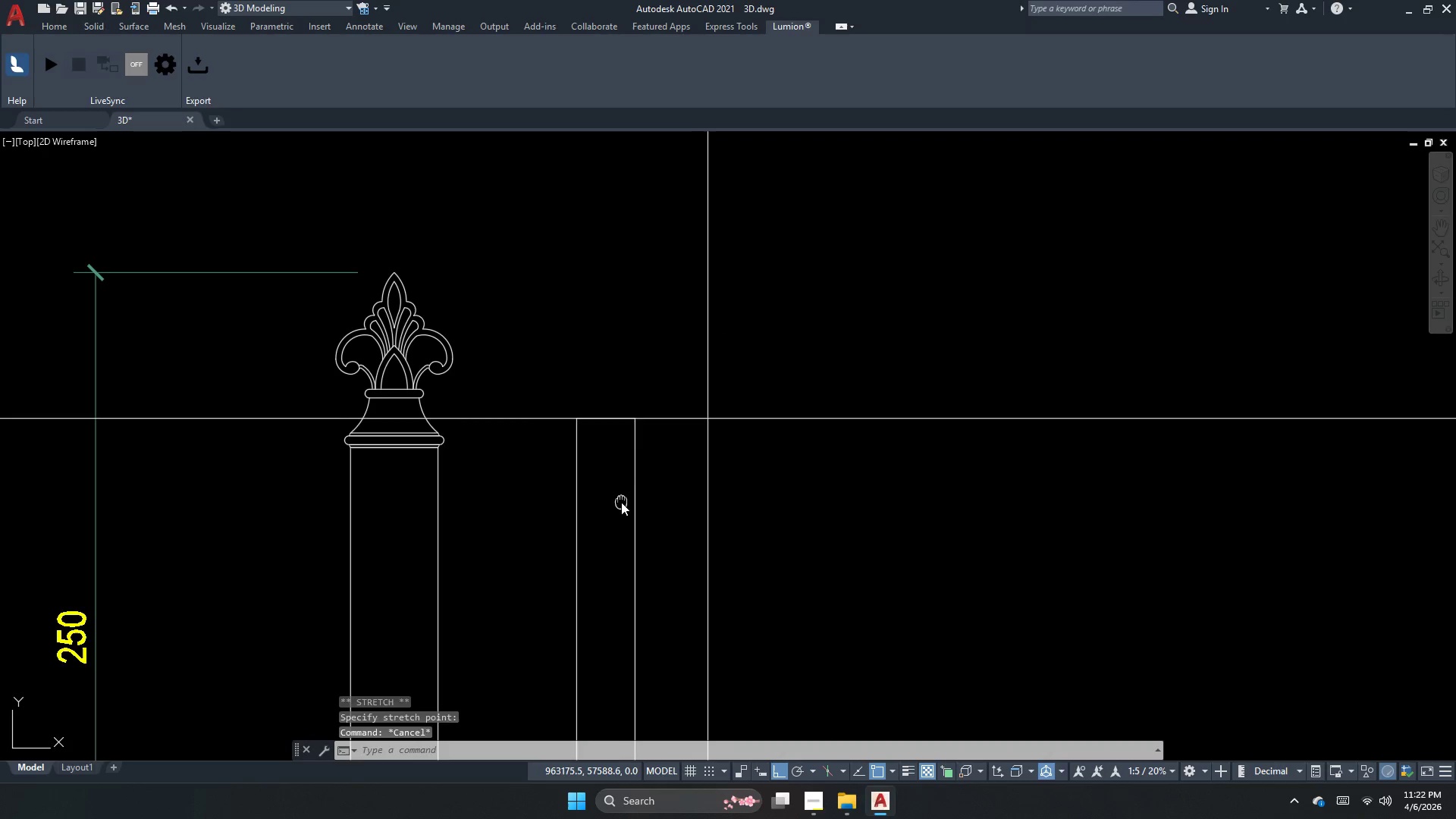 
key(Escape)
 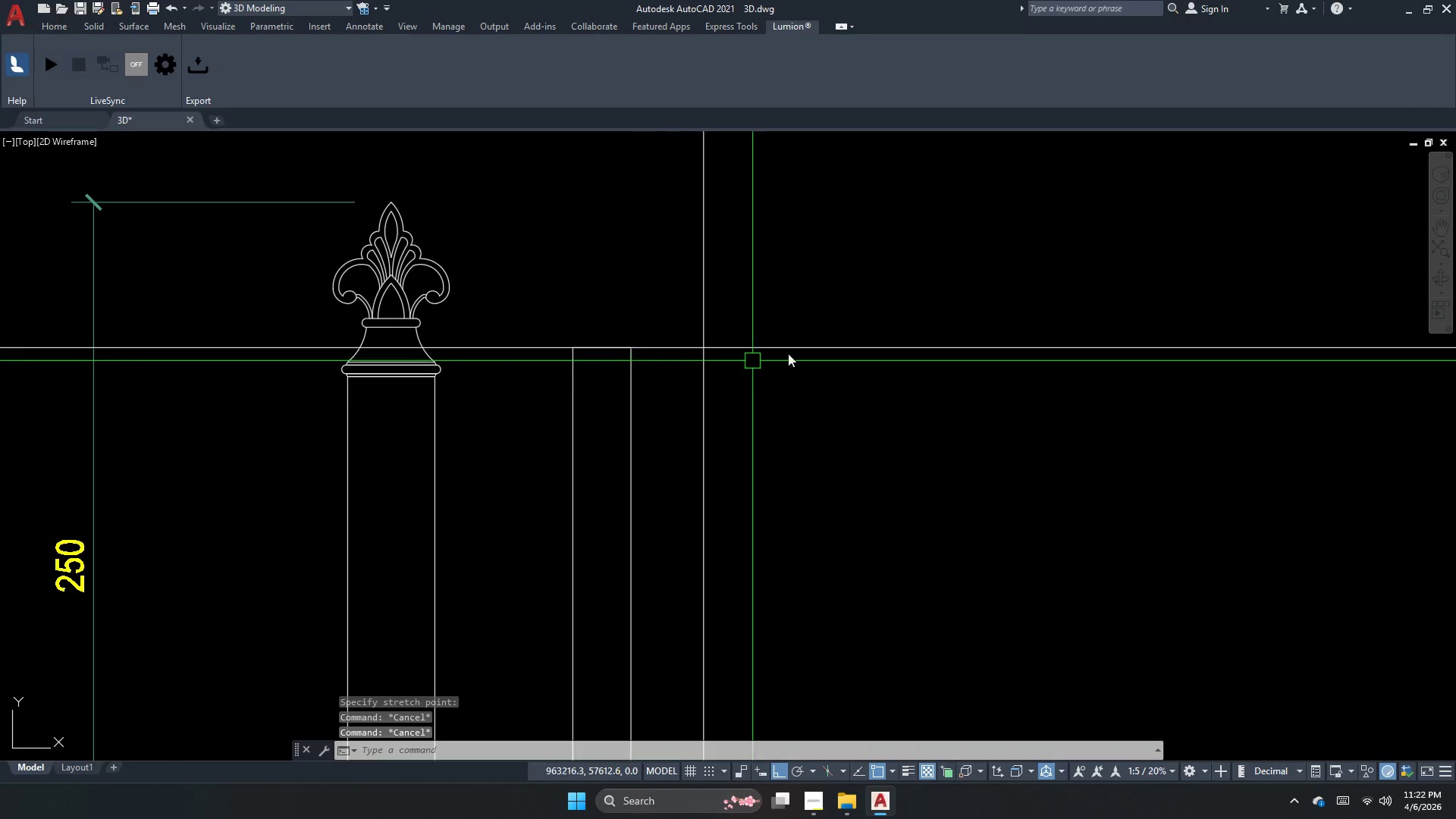 
left_click_drag(start_coordinate=[838, 313], to_coordinate=[829, 331])
 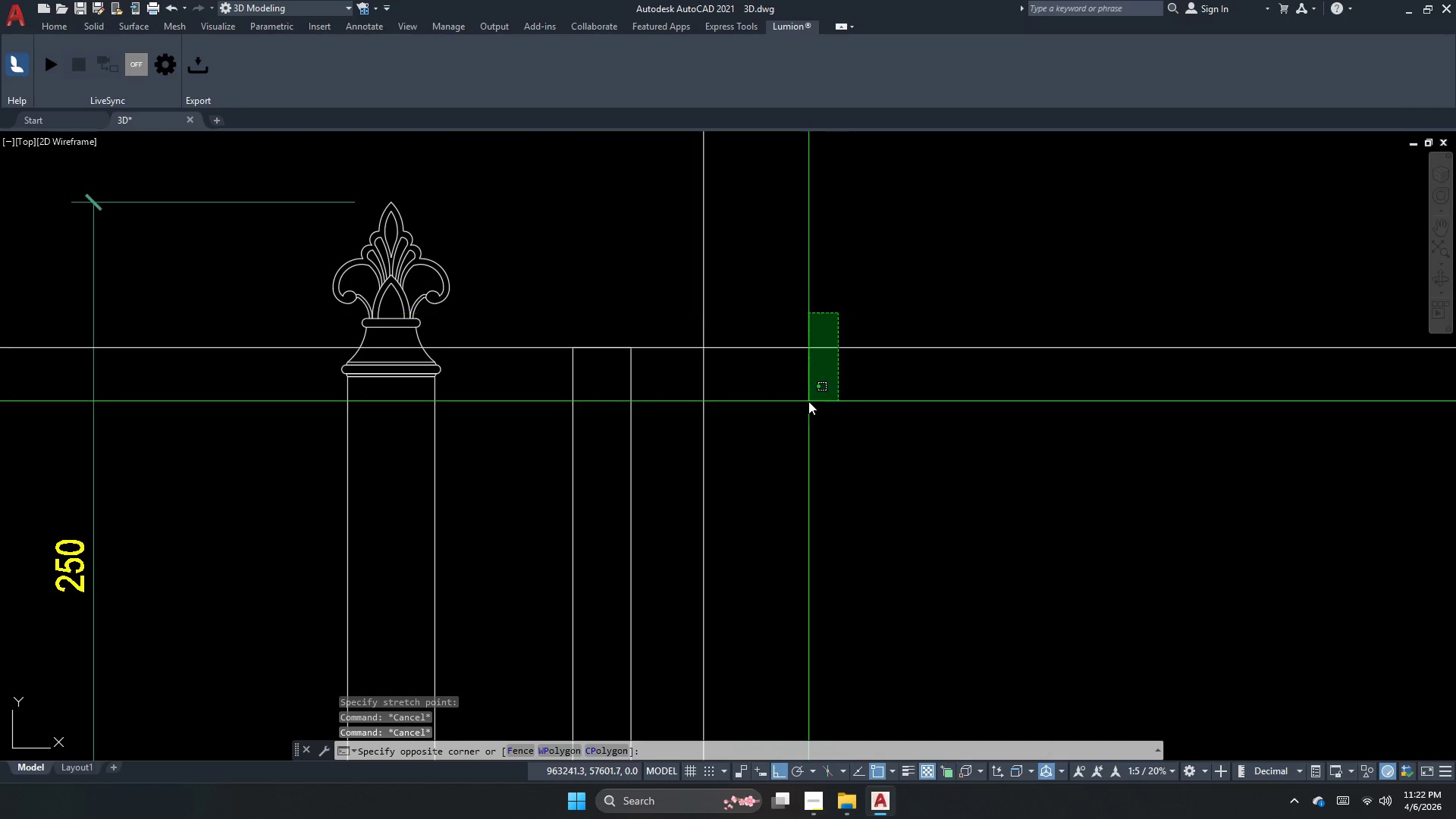 
scroll: coordinate [629, 365], scroll_direction: down, amount: 1.0
 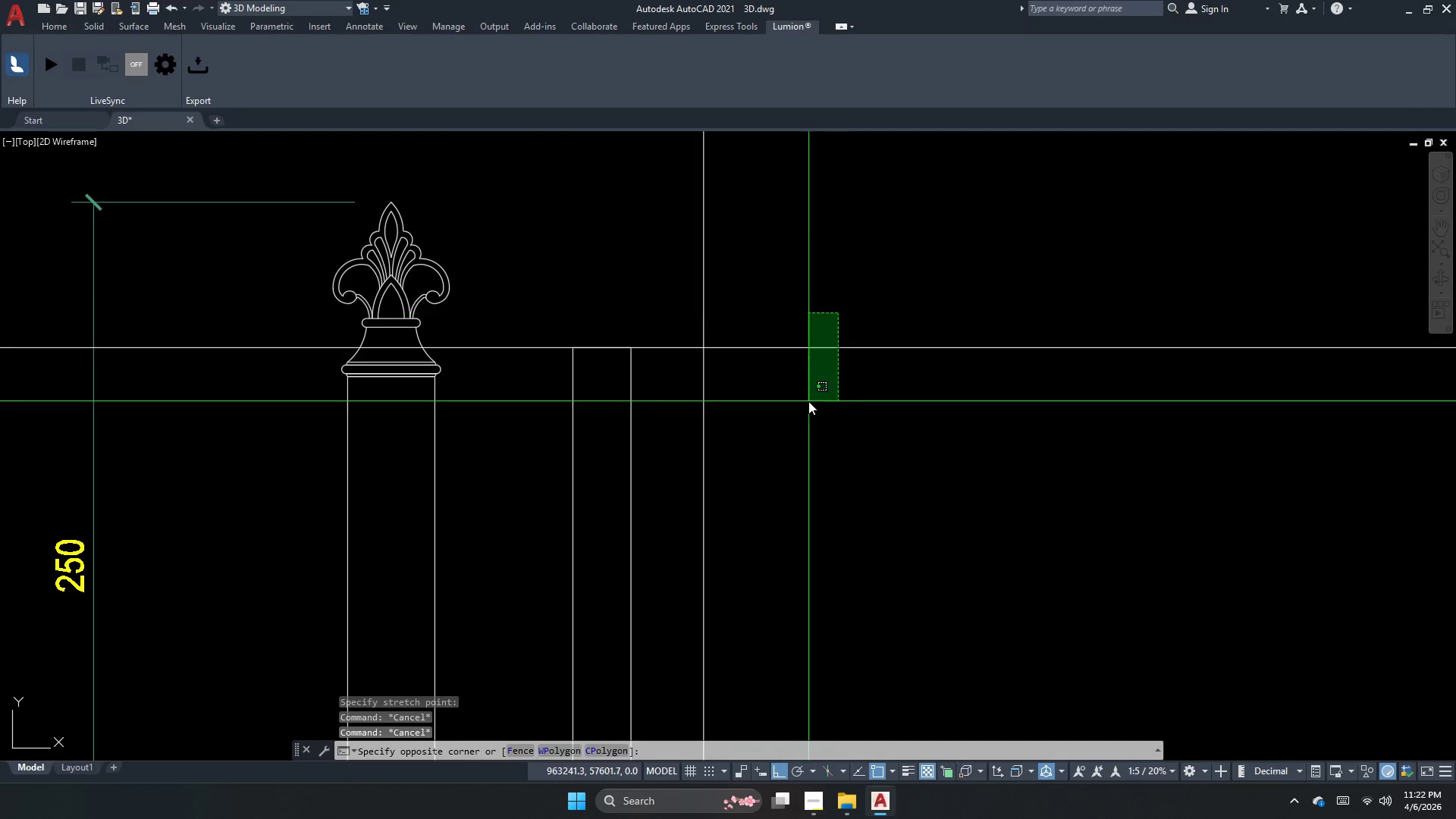 
double_click([808, 415])
 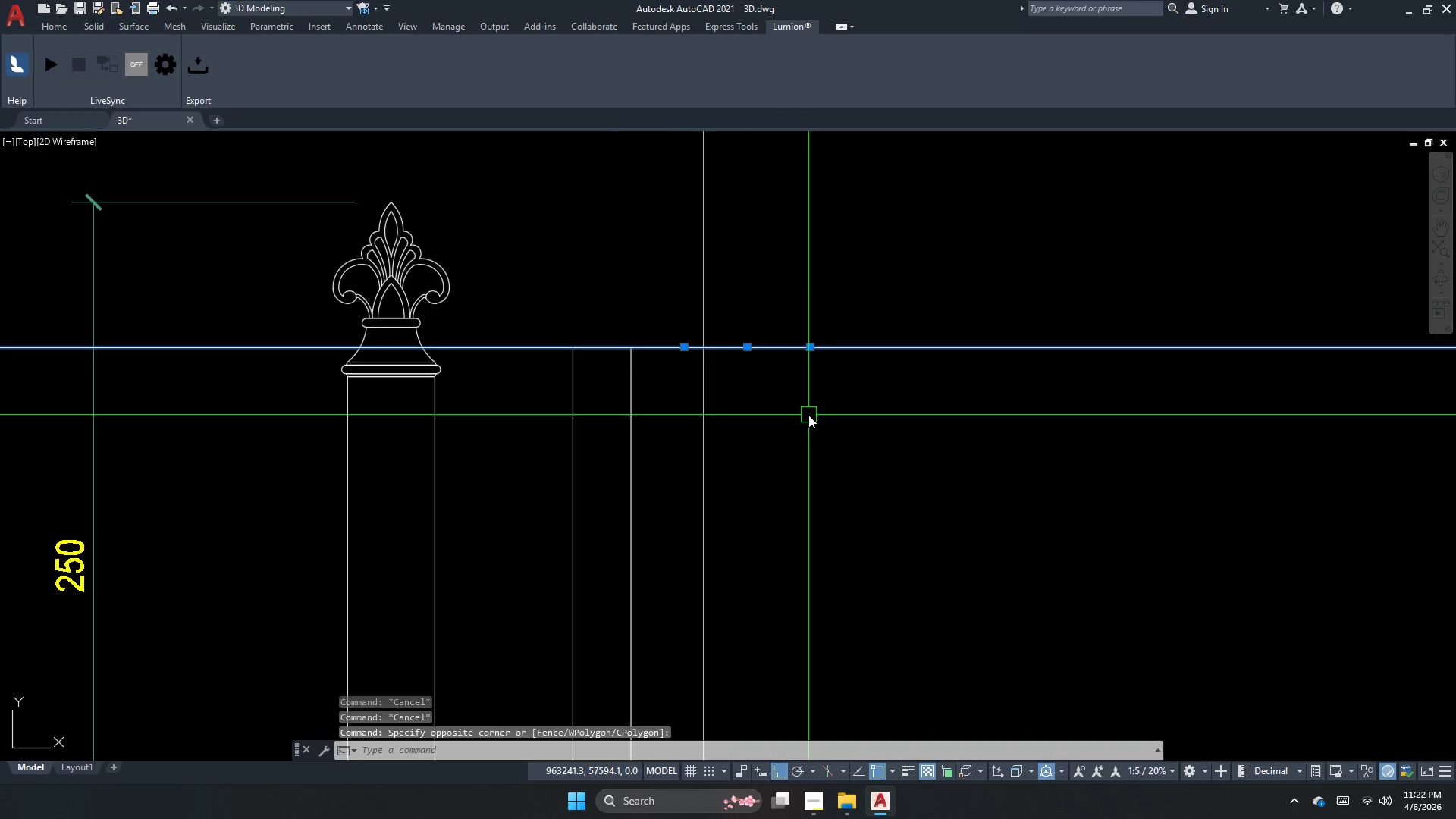 
key(E)
 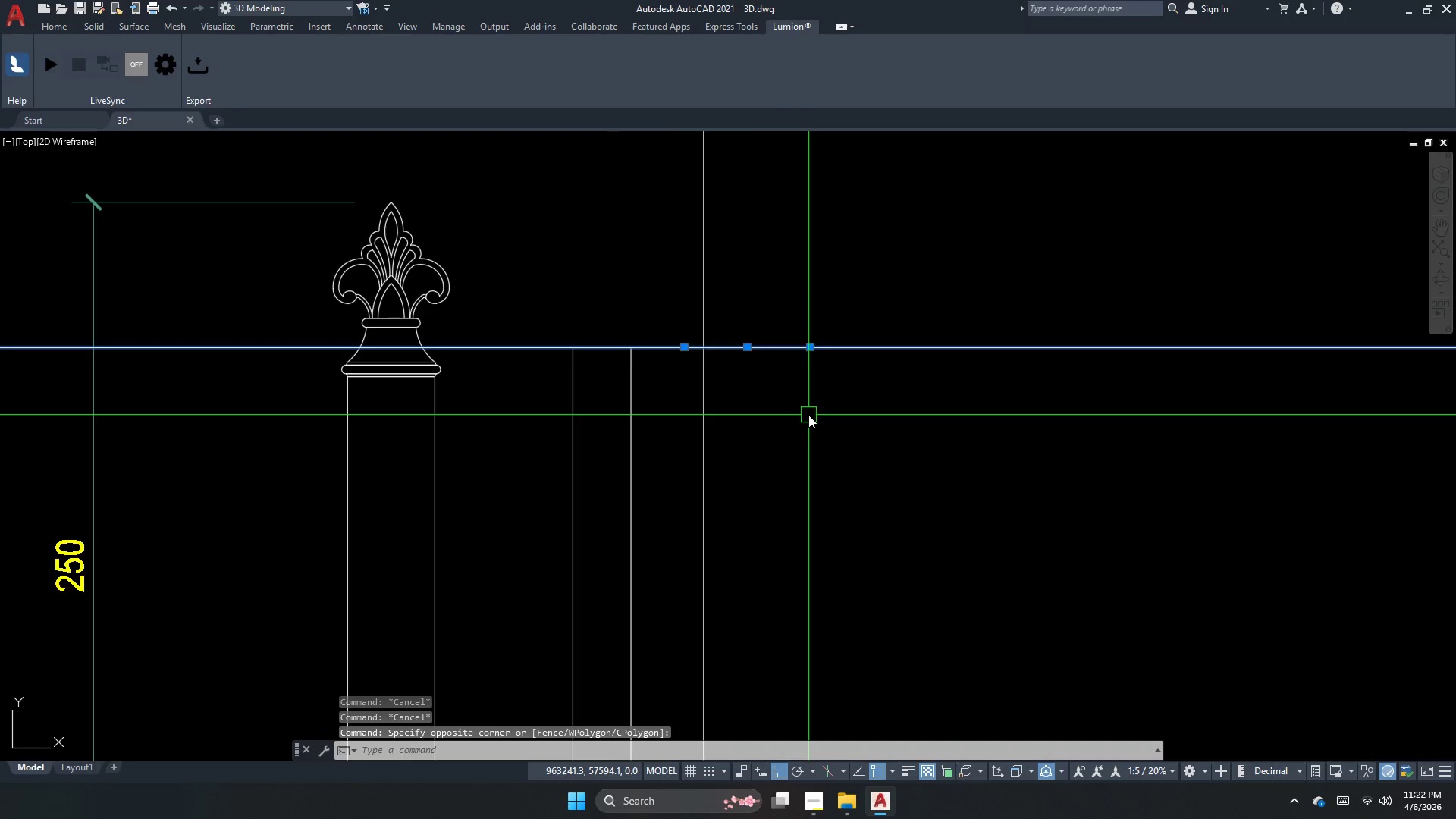 
key(Space)
 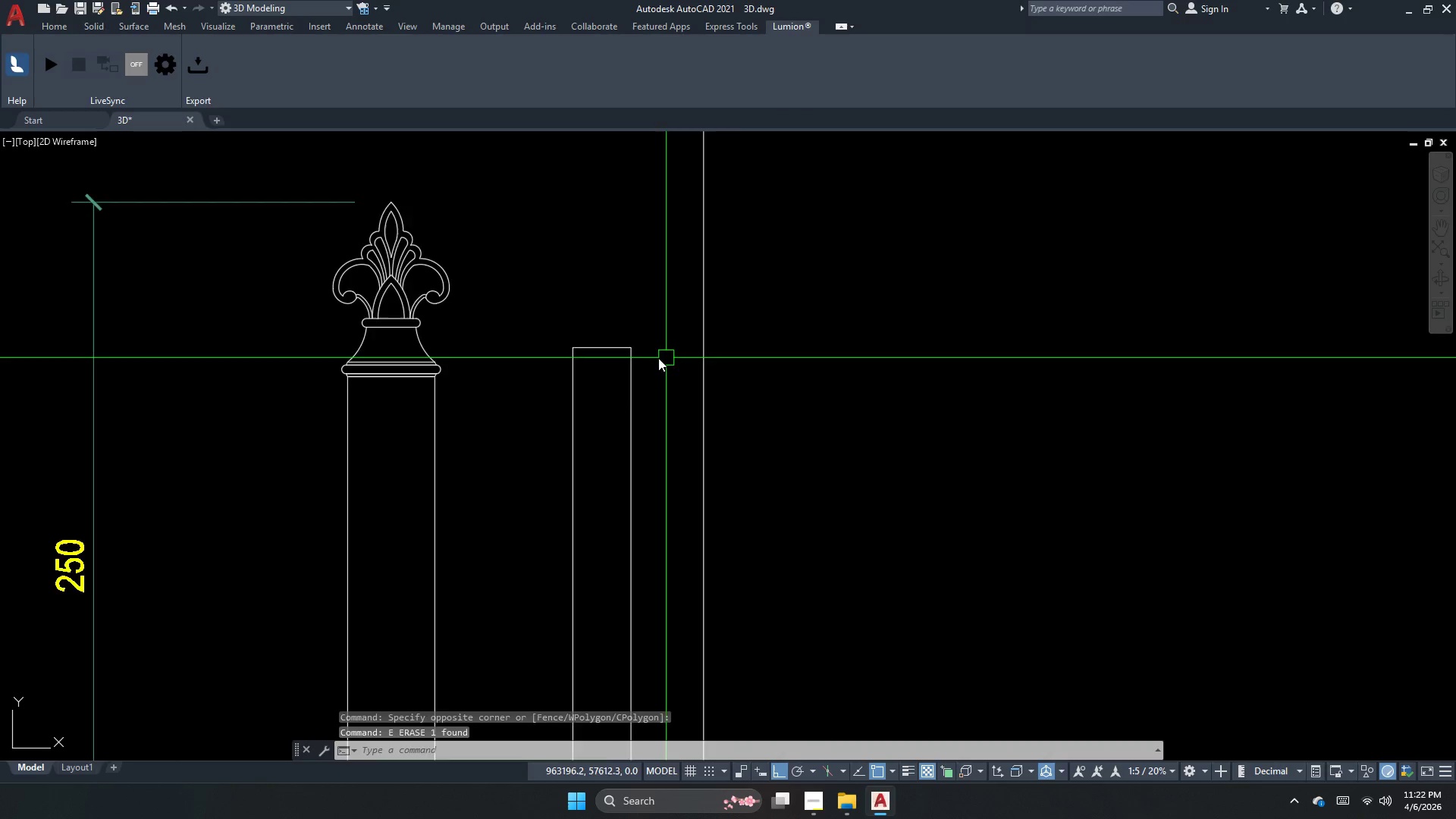 
left_click_drag(start_coordinate=[725, 450], to_coordinate=[722, 469])
 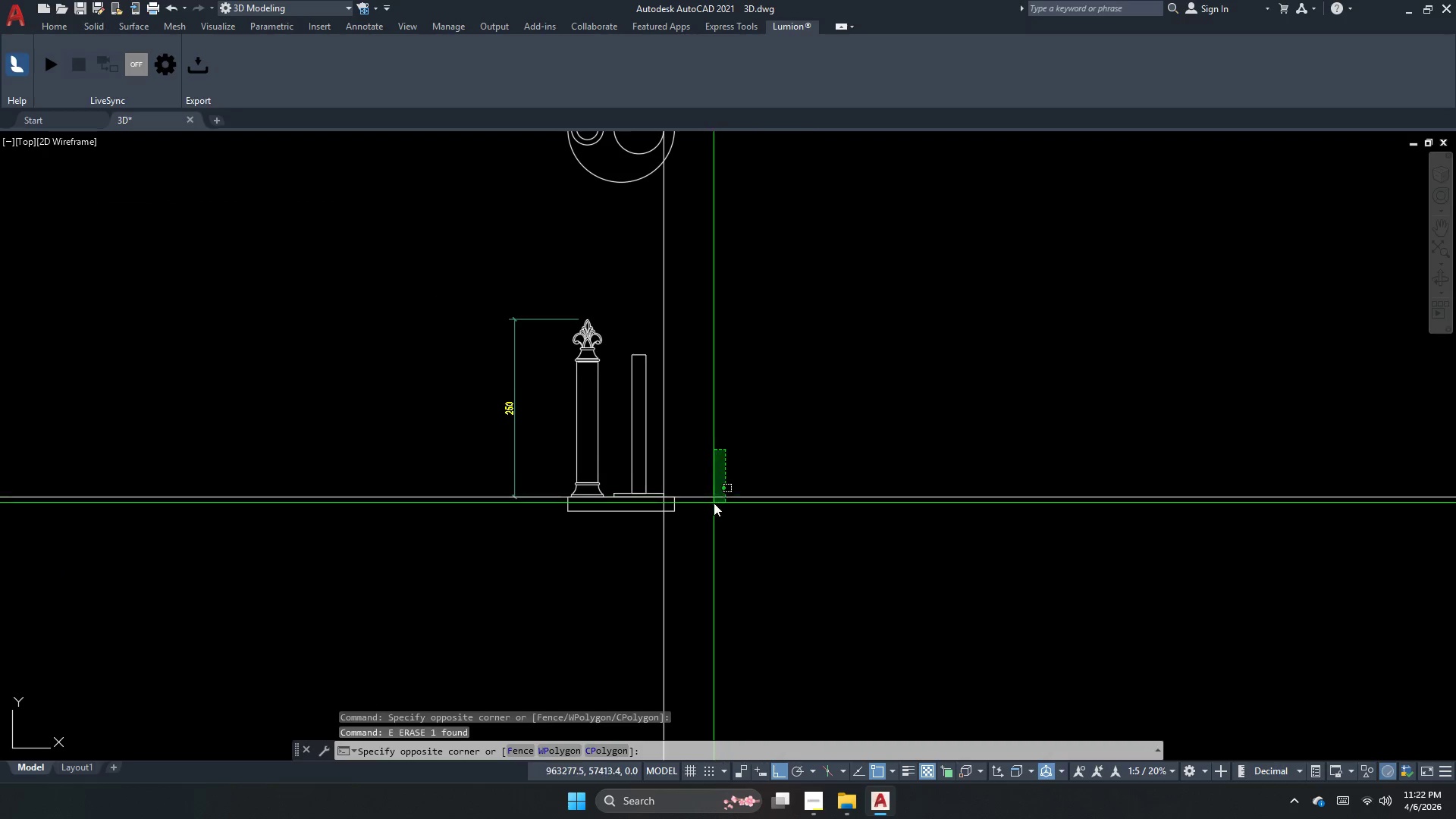 
scroll: coordinate [652, 358], scroll_direction: down, amount: 2.0
 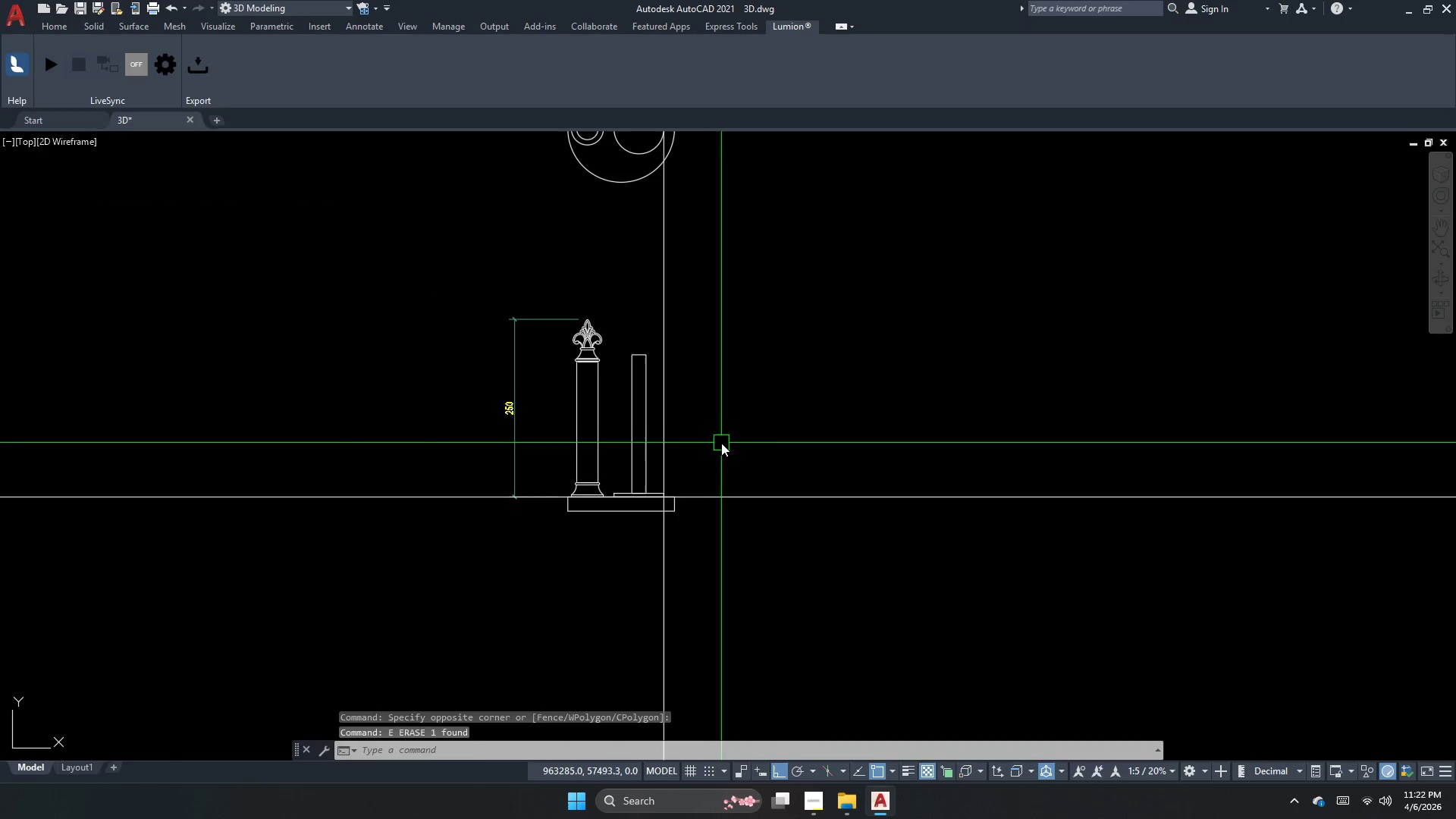 
left_click_drag(start_coordinate=[714, 504], to_coordinate=[714, 508])
 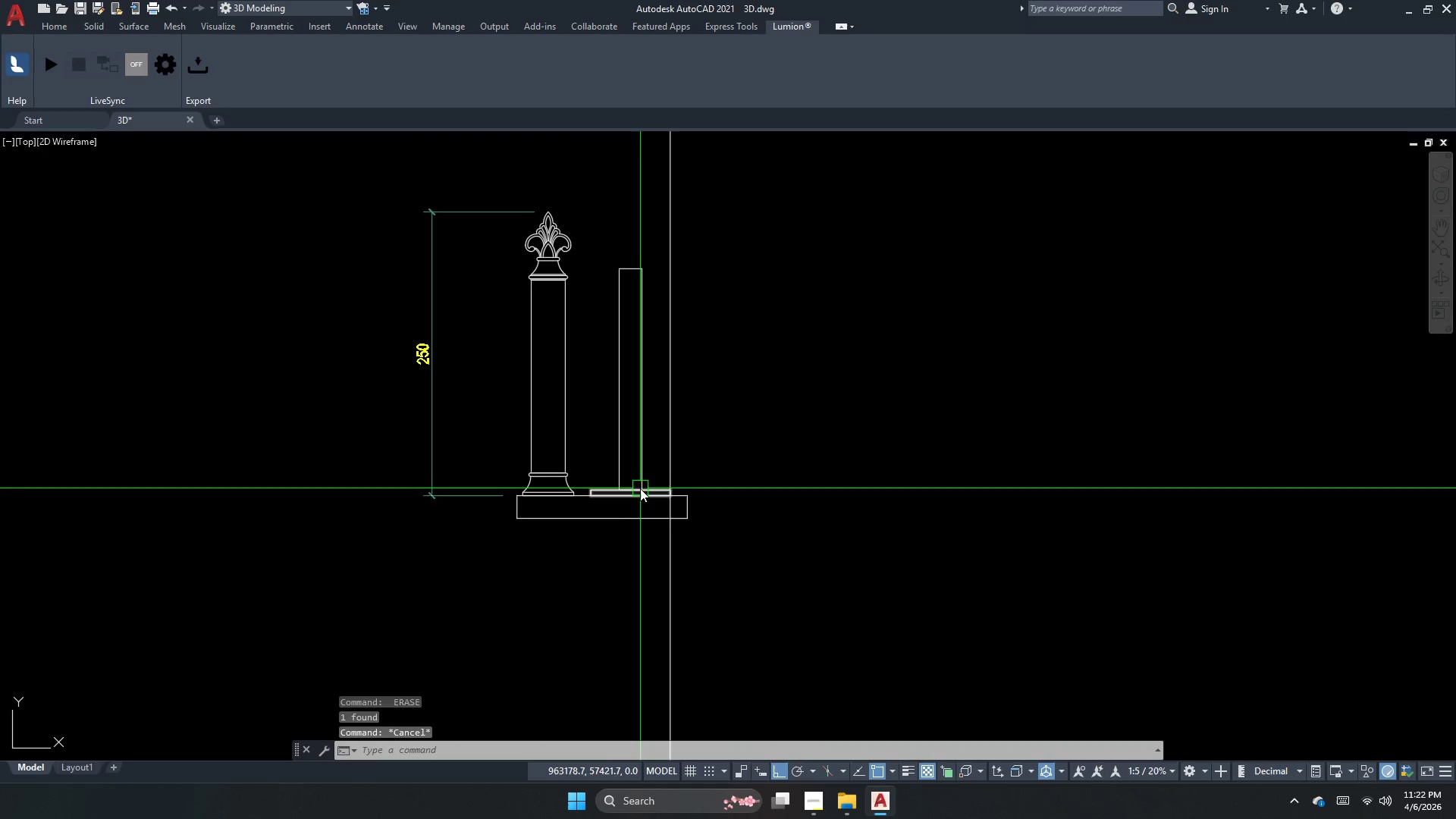 
key(Space)
 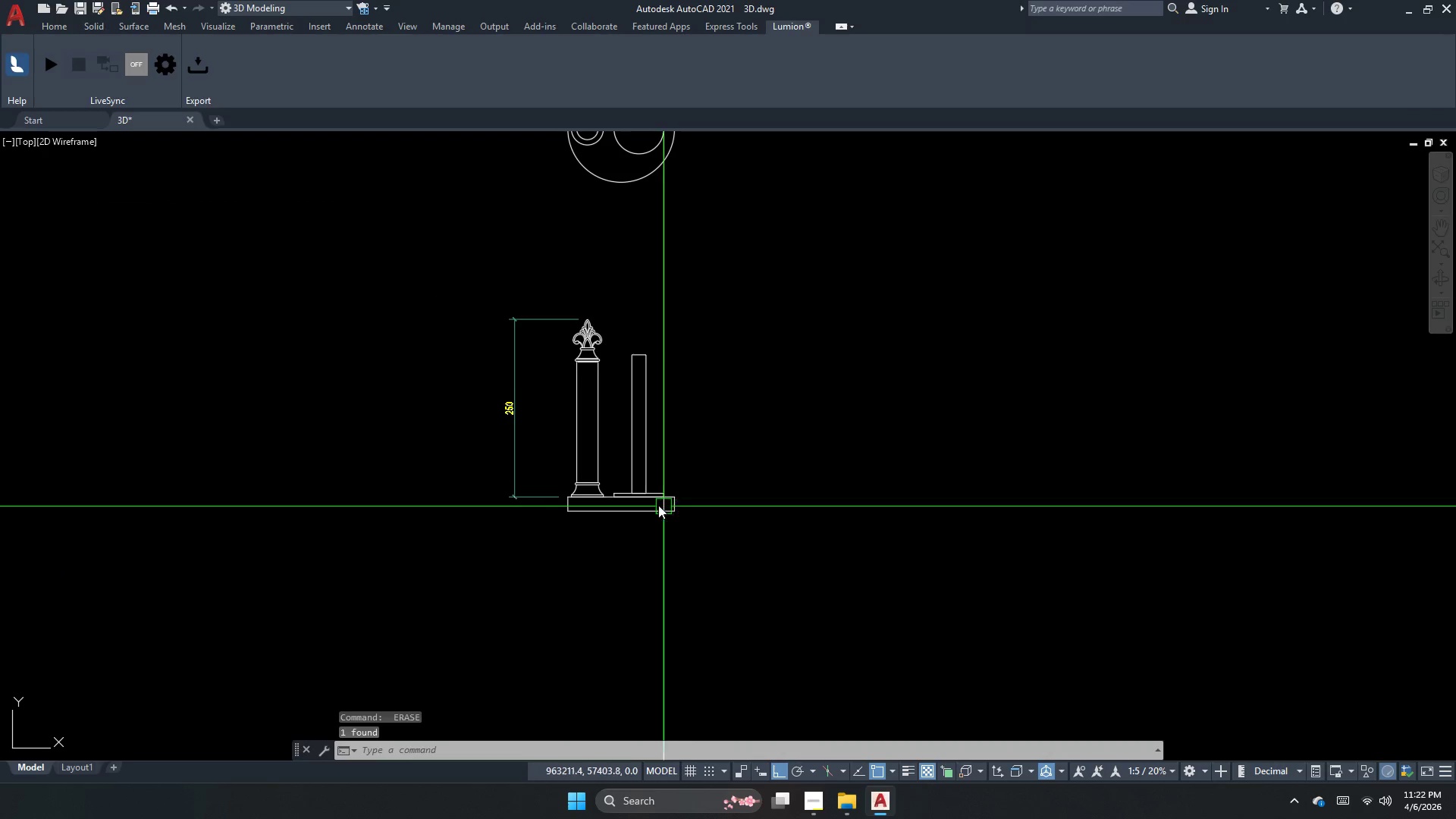 
key(Escape)
 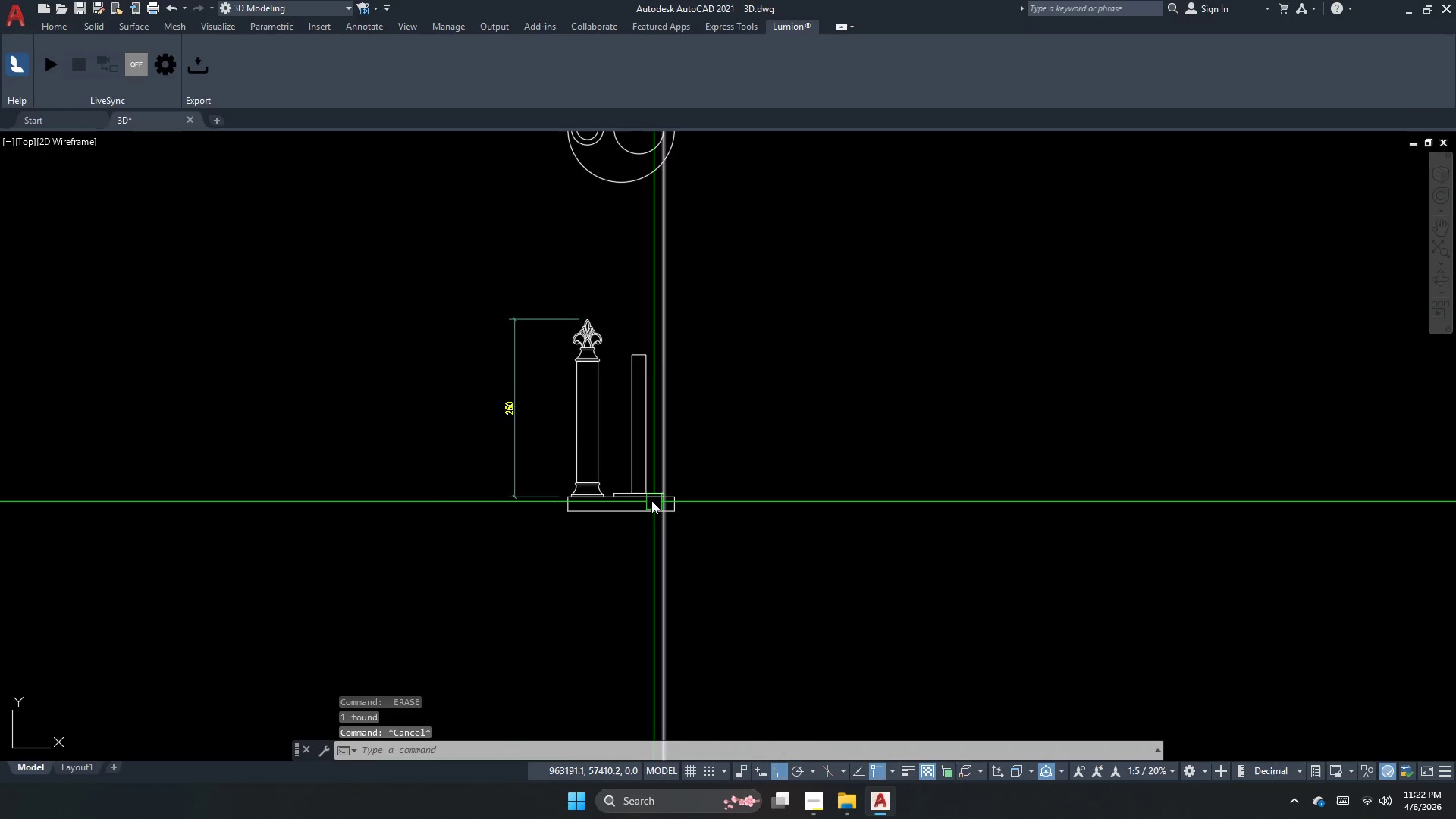 
left_click([642, 482])
 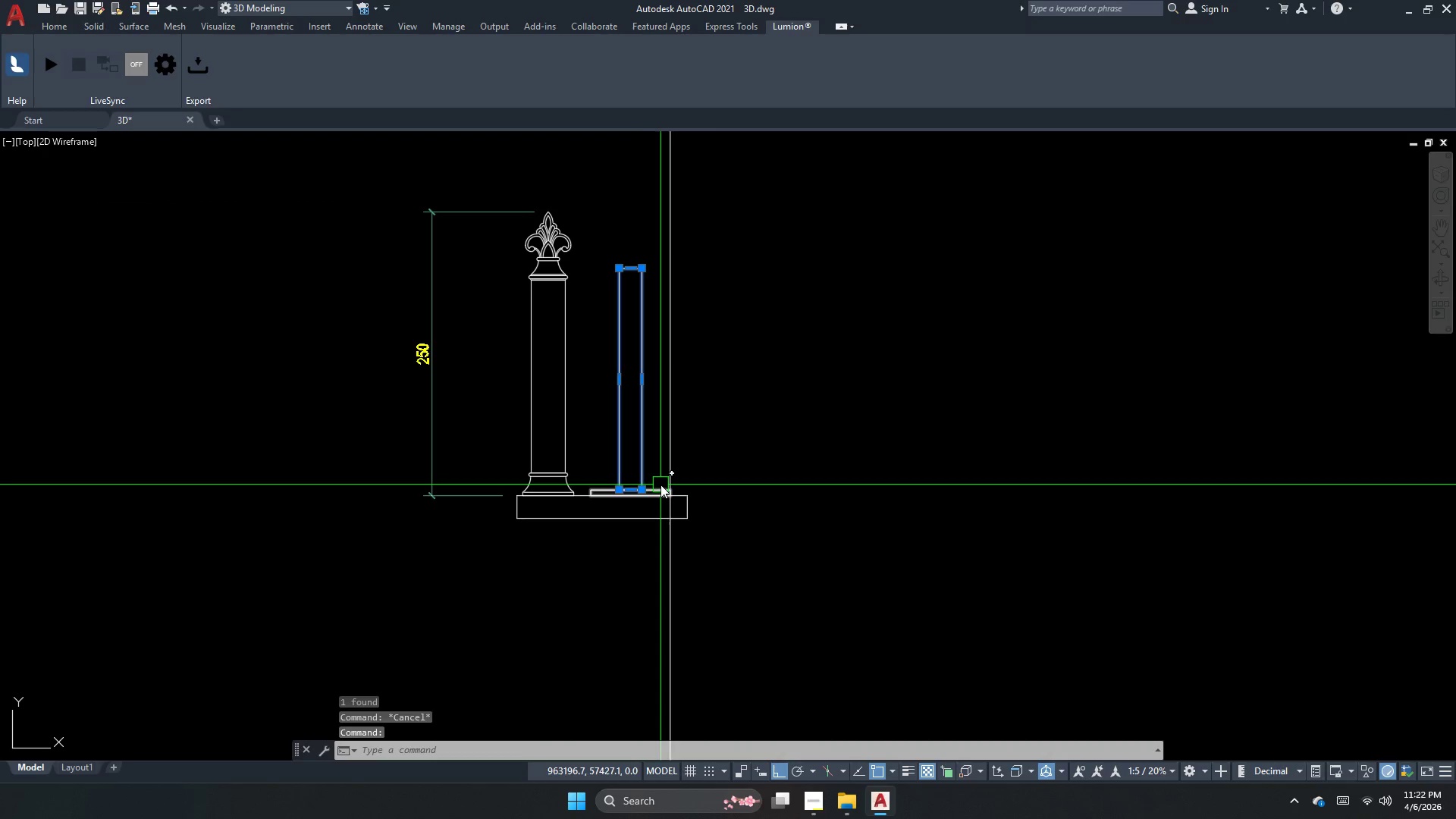 
scroll: coordinate [651, 500], scroll_direction: up, amount: 1.0
 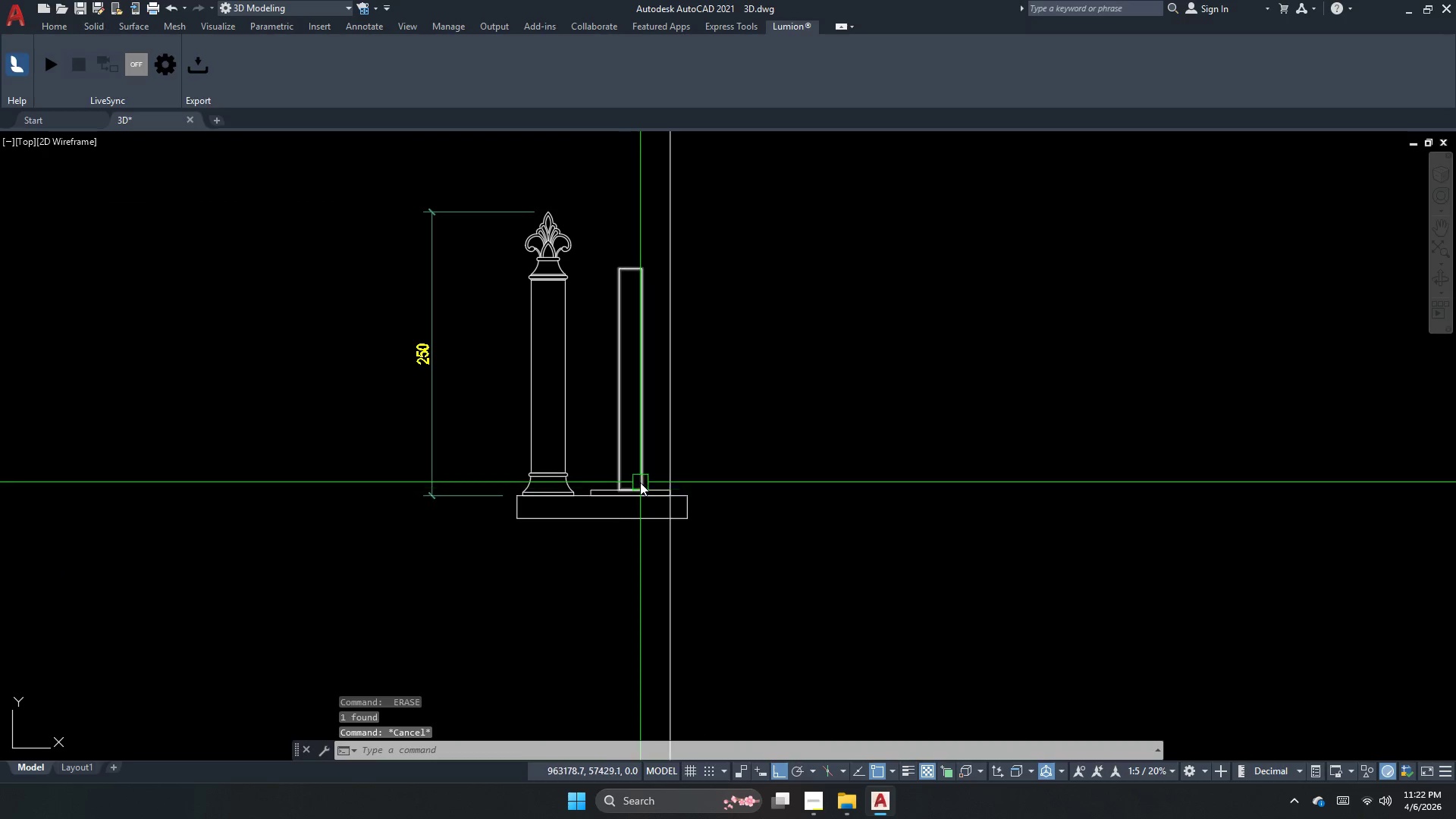 
left_click([661, 485])
 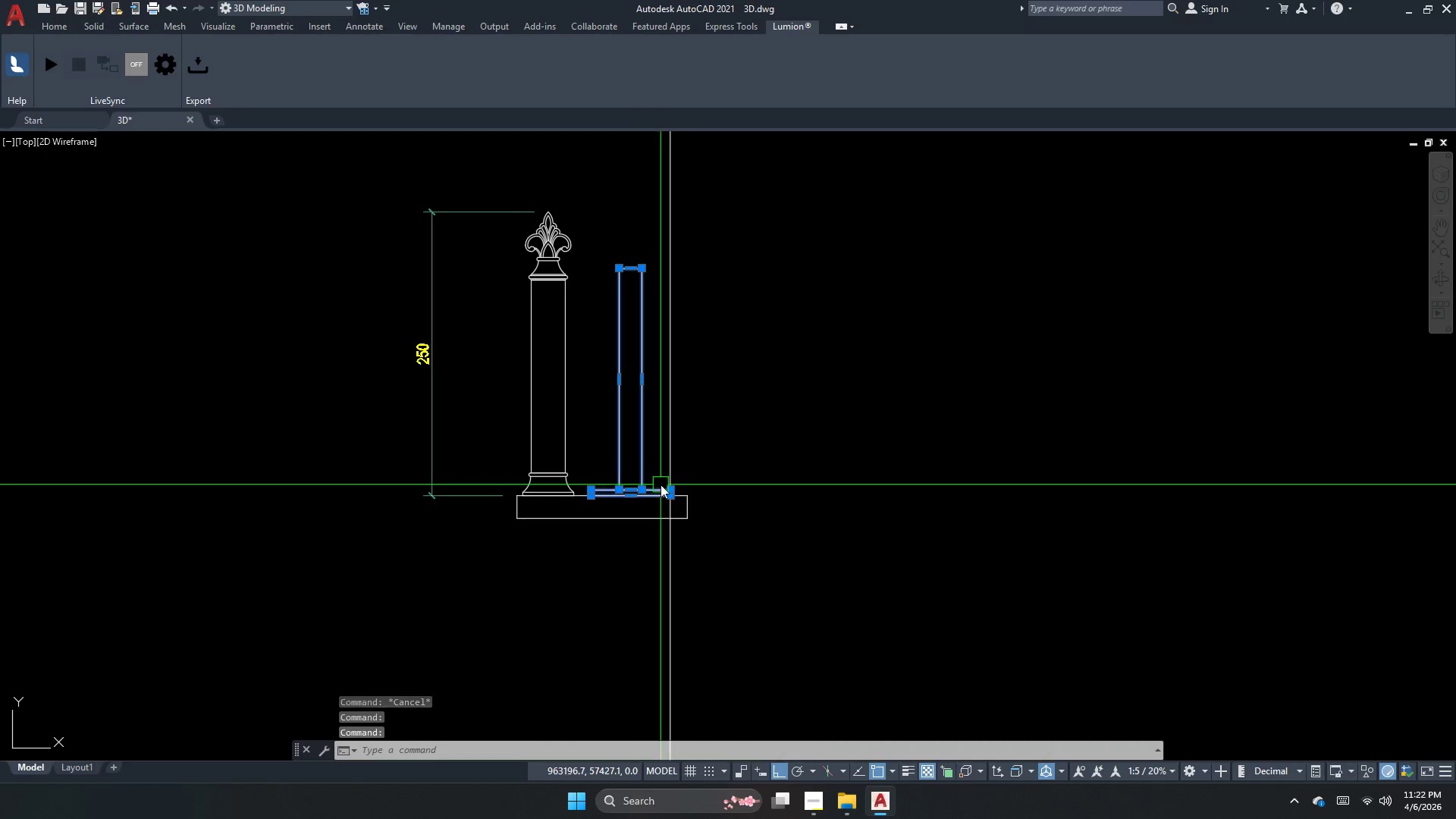 
key(M)
 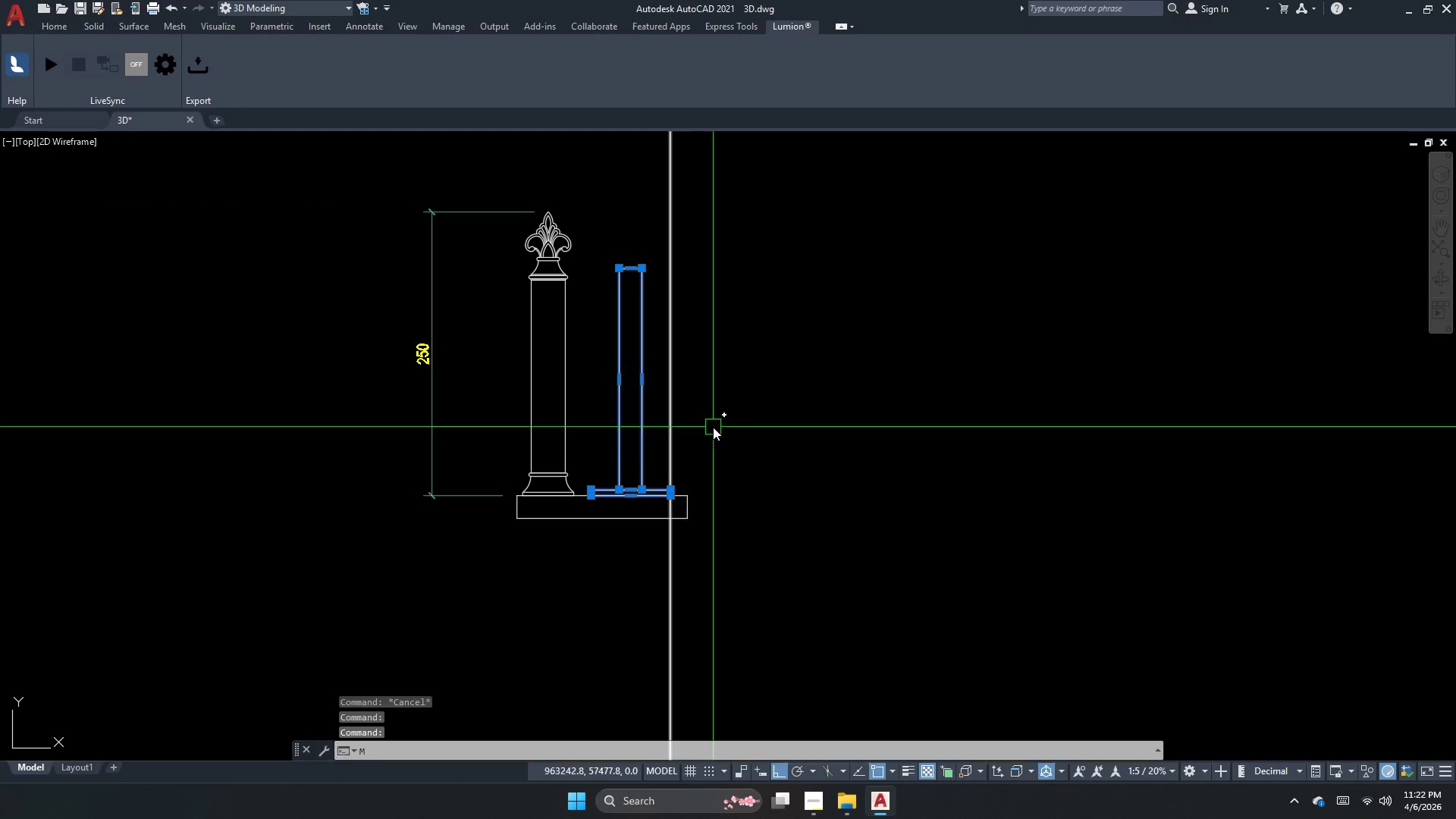 
key(Space)
 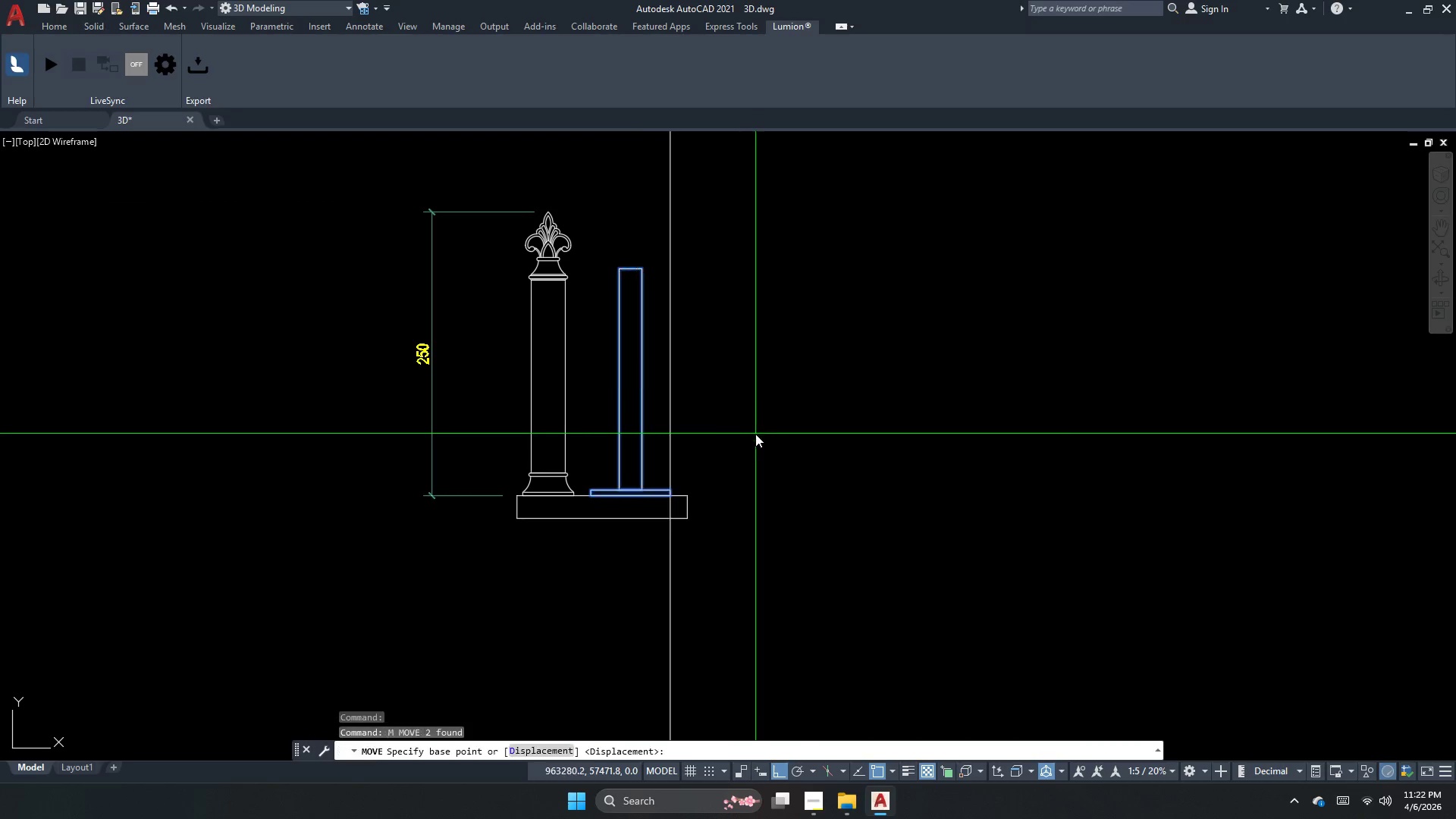 
left_click_drag(start_coordinate=[755, 434], to_coordinate=[761, 425])
 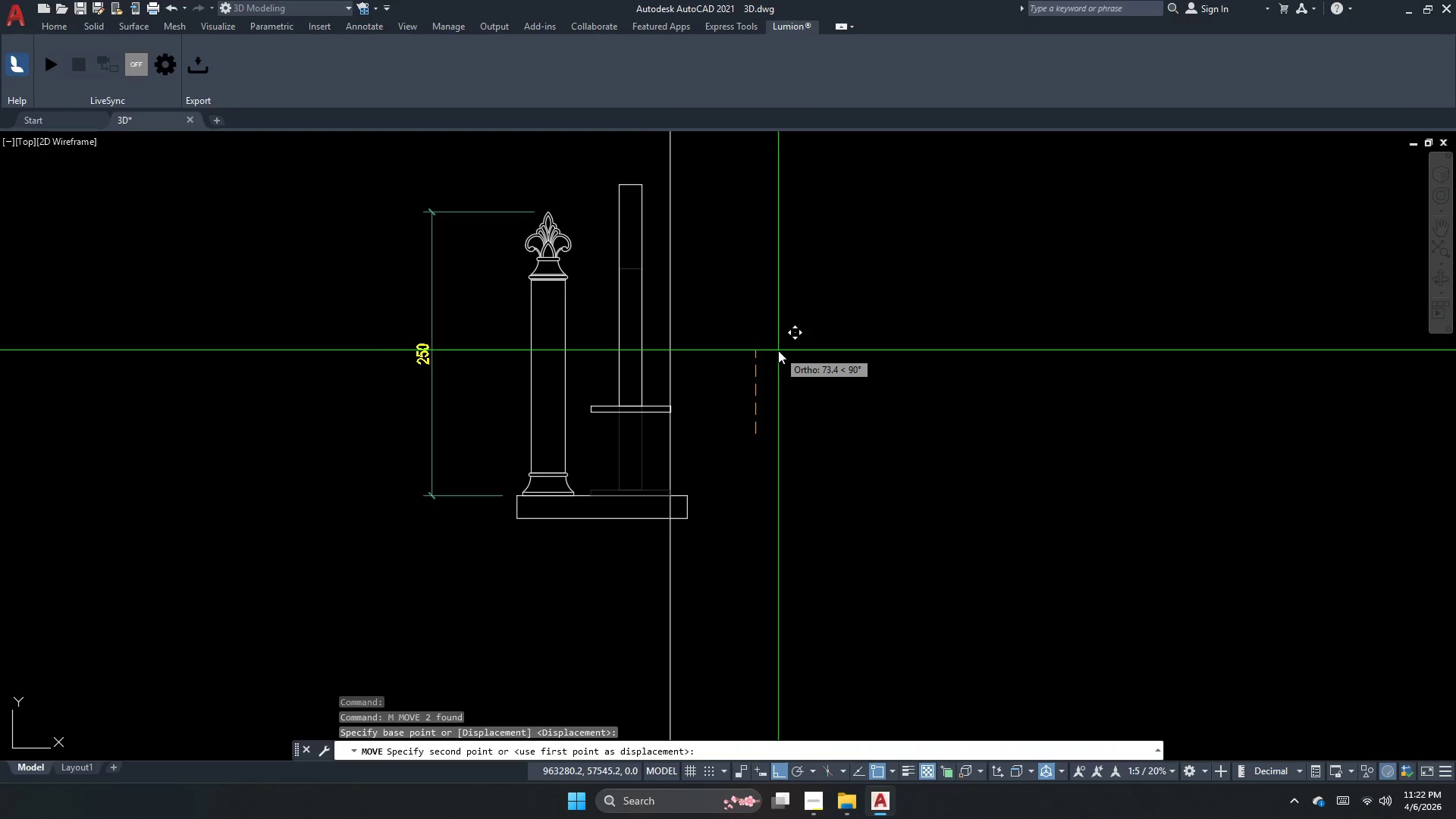 
left_click([778, 350])
 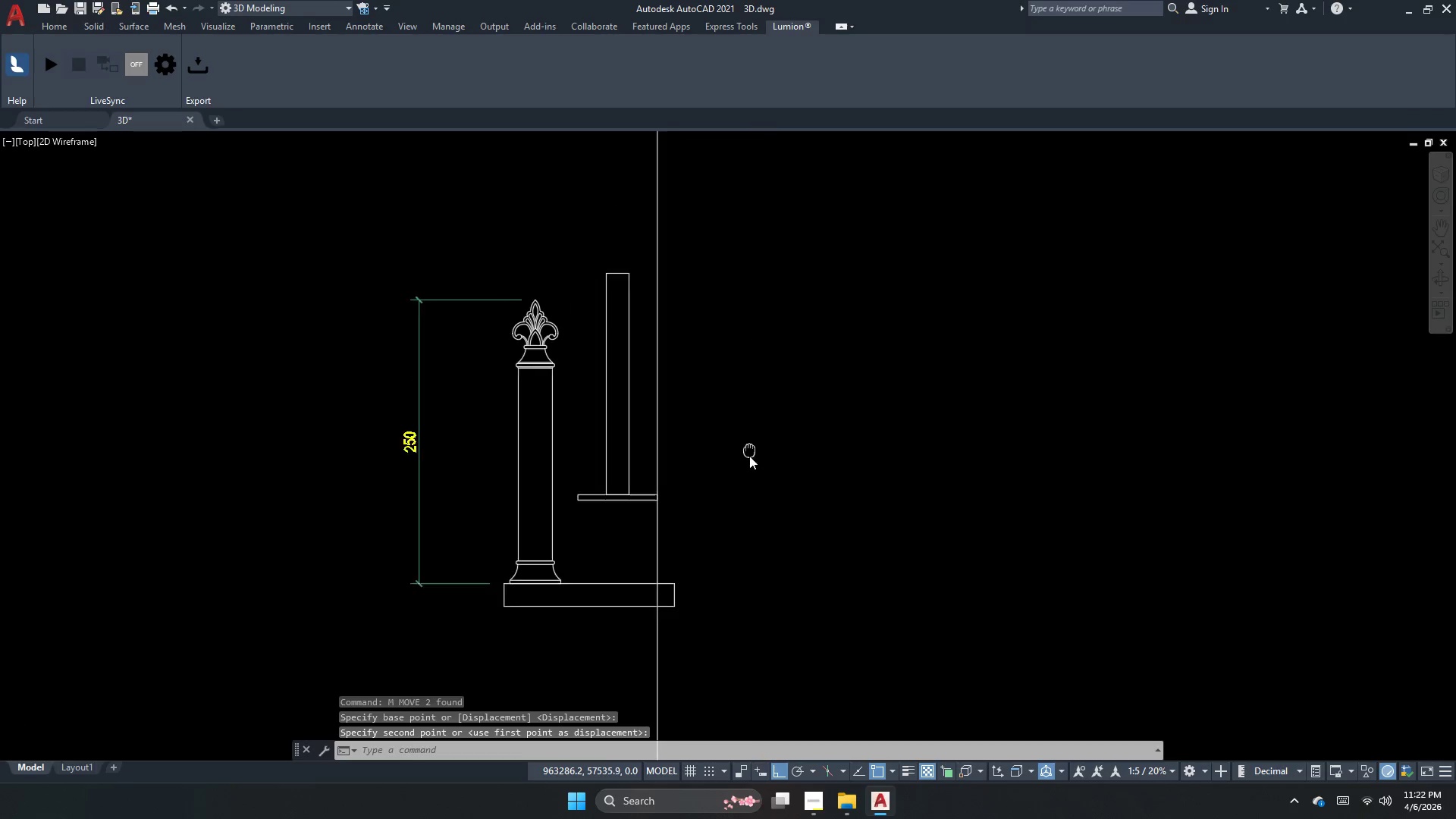 
key(Escape)
 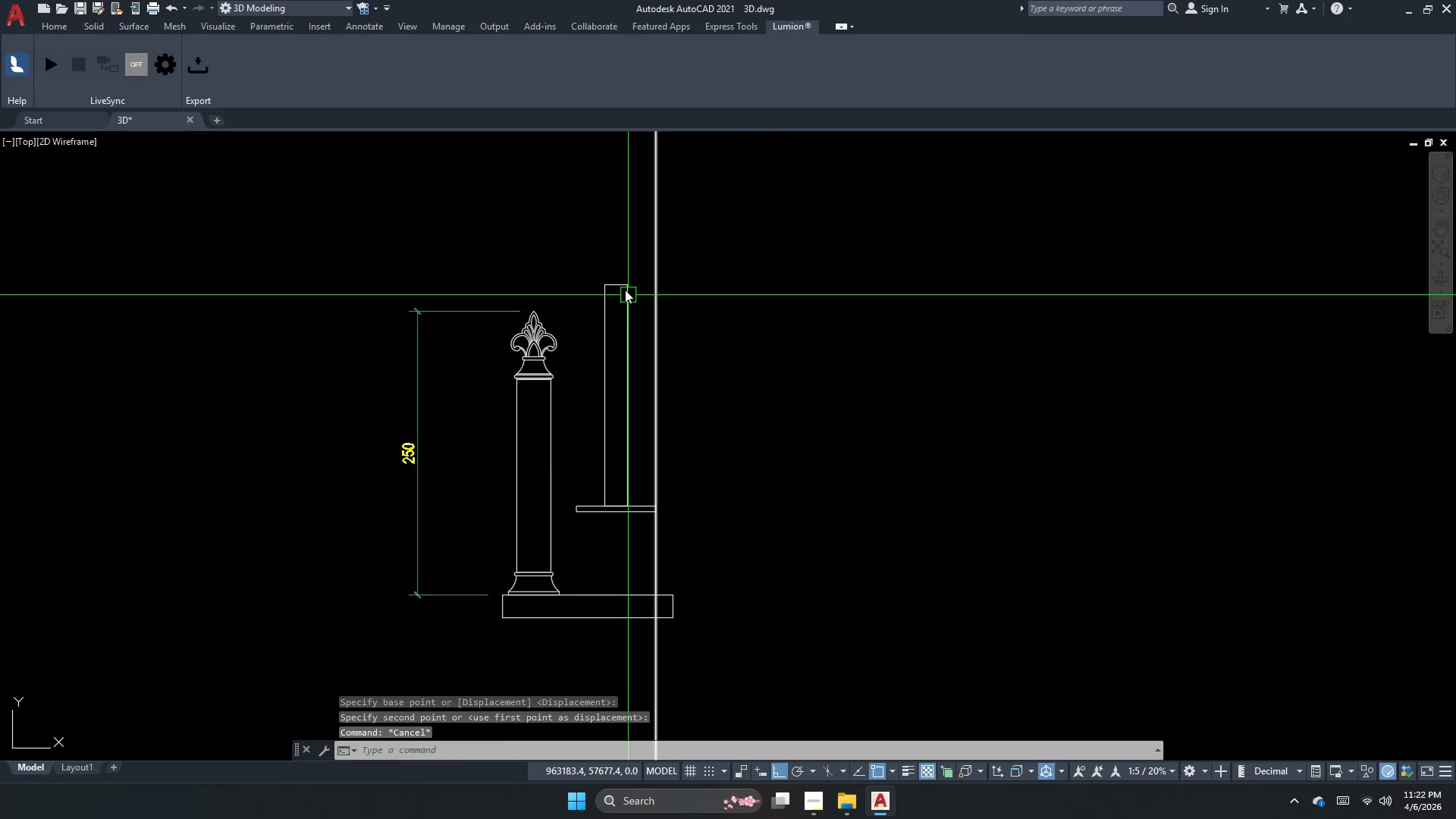 
key(Escape)
 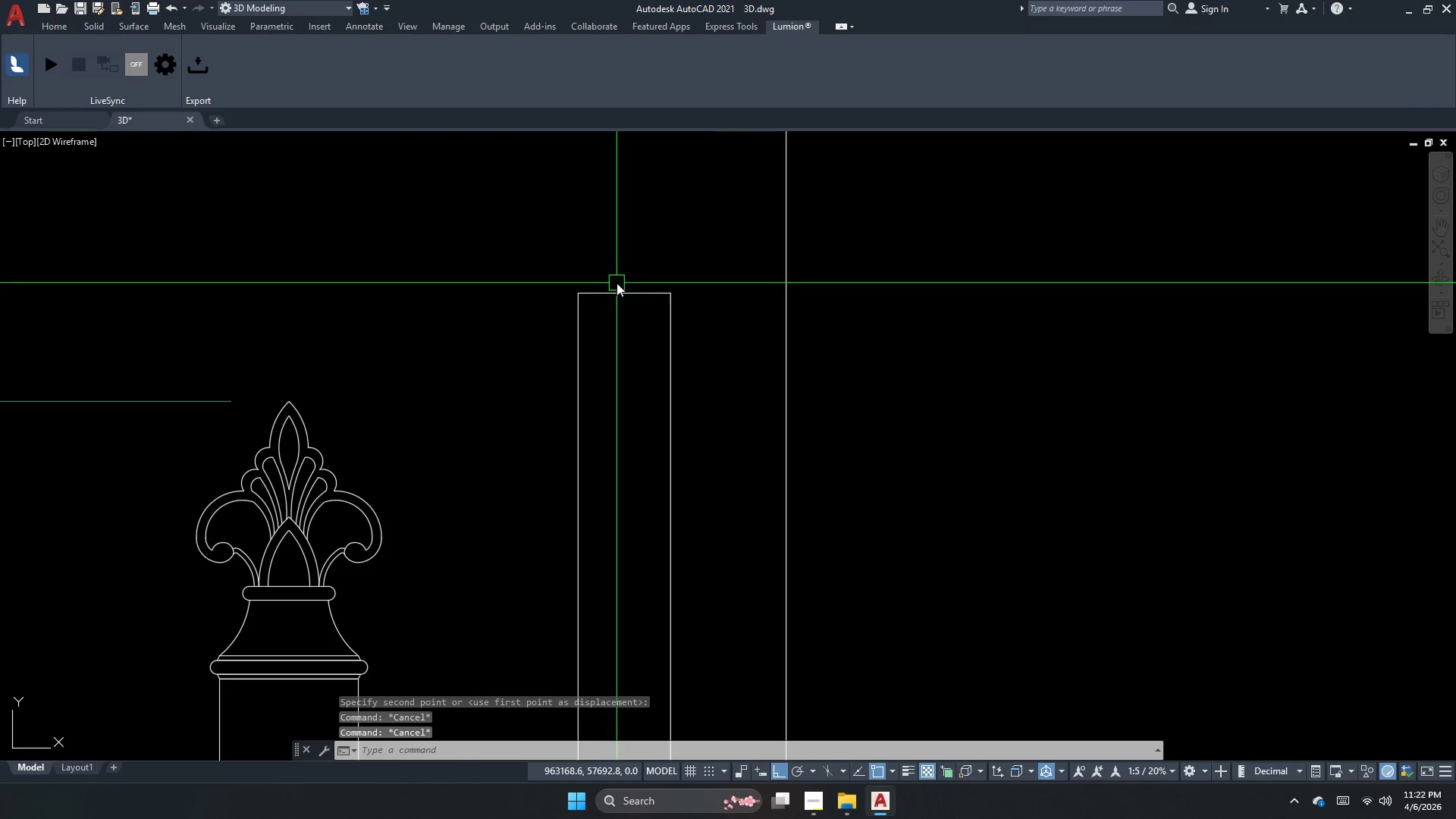 
key(Escape)
 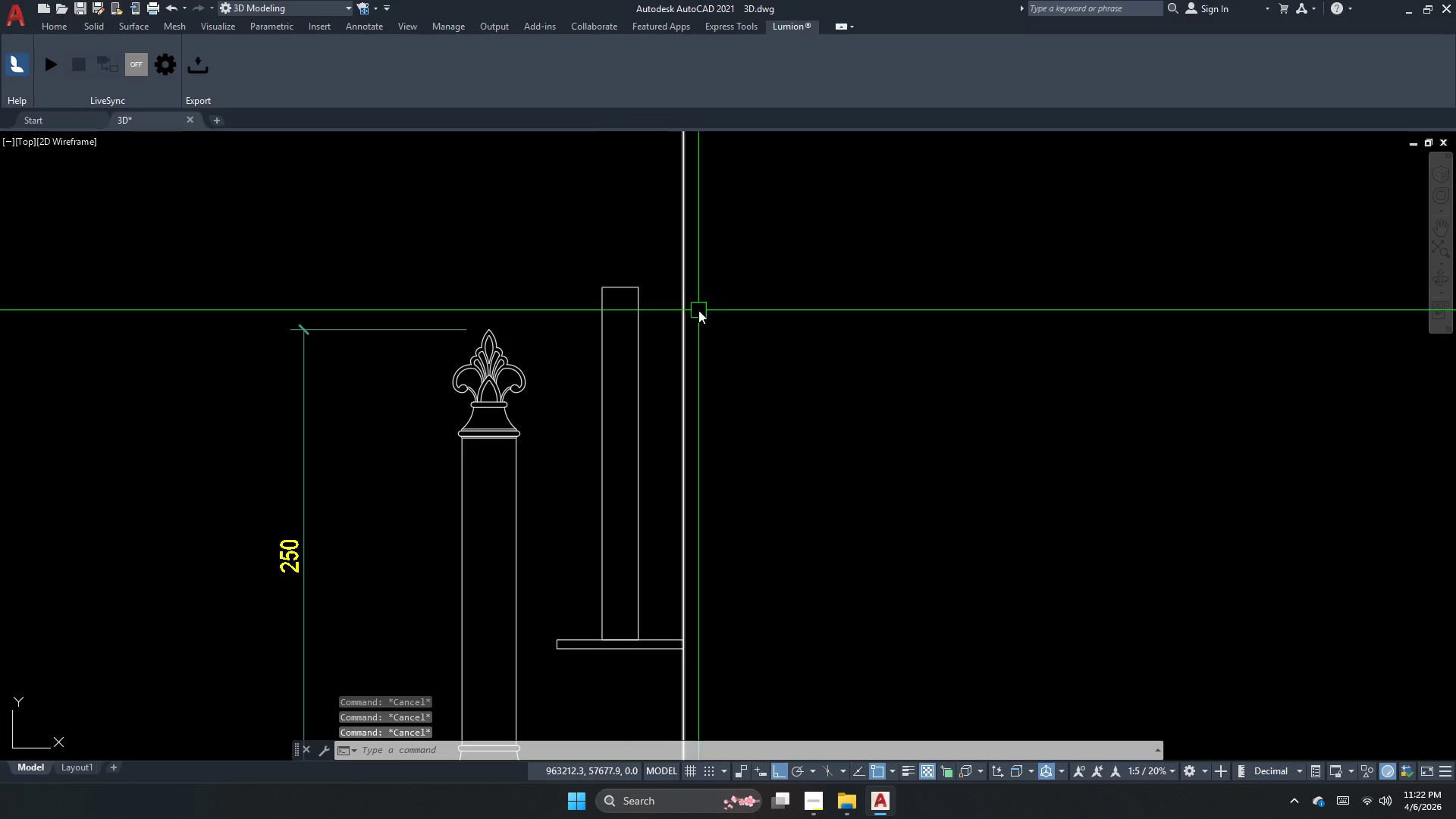 
key(S)
 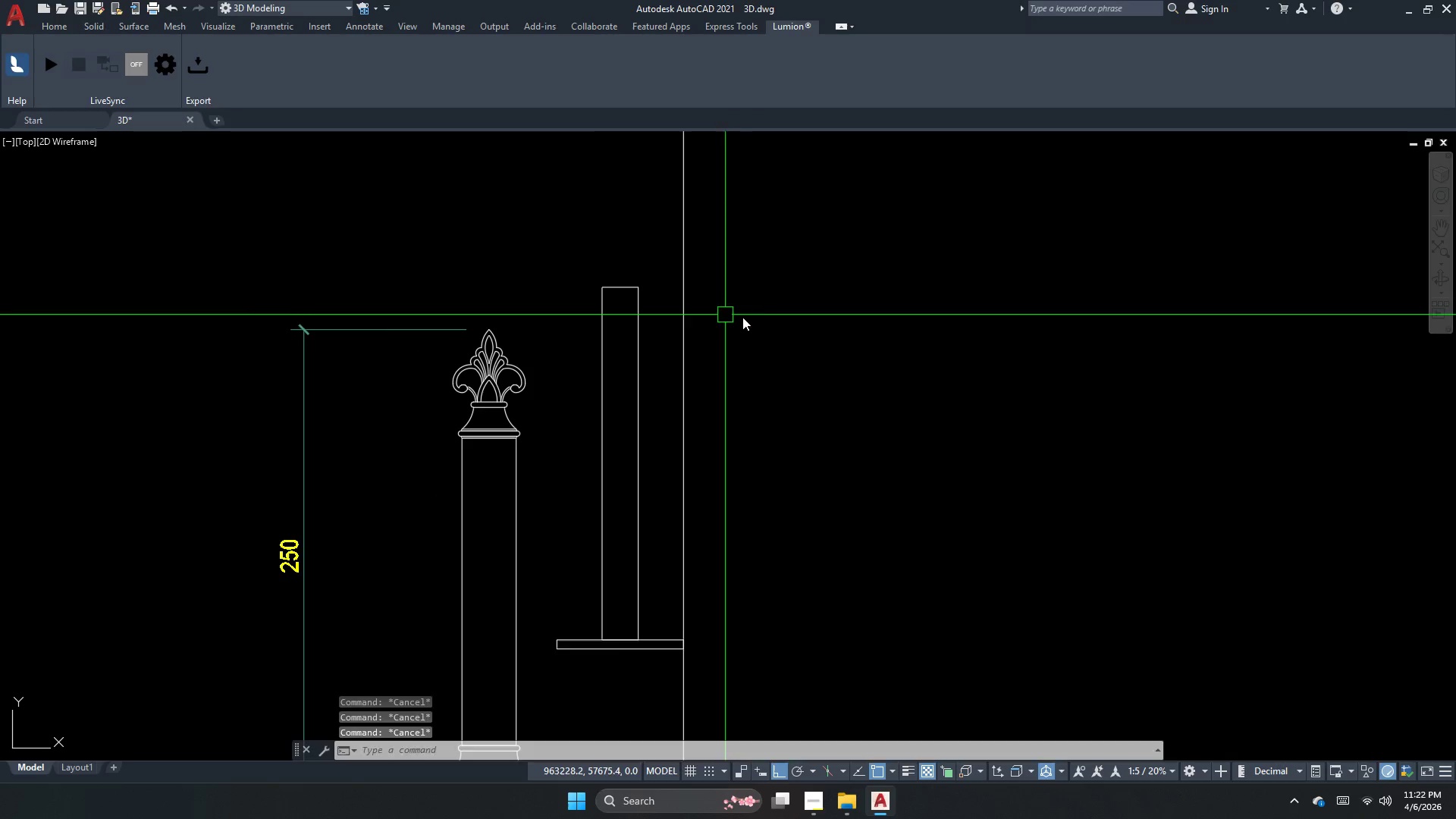 
key(Space)
 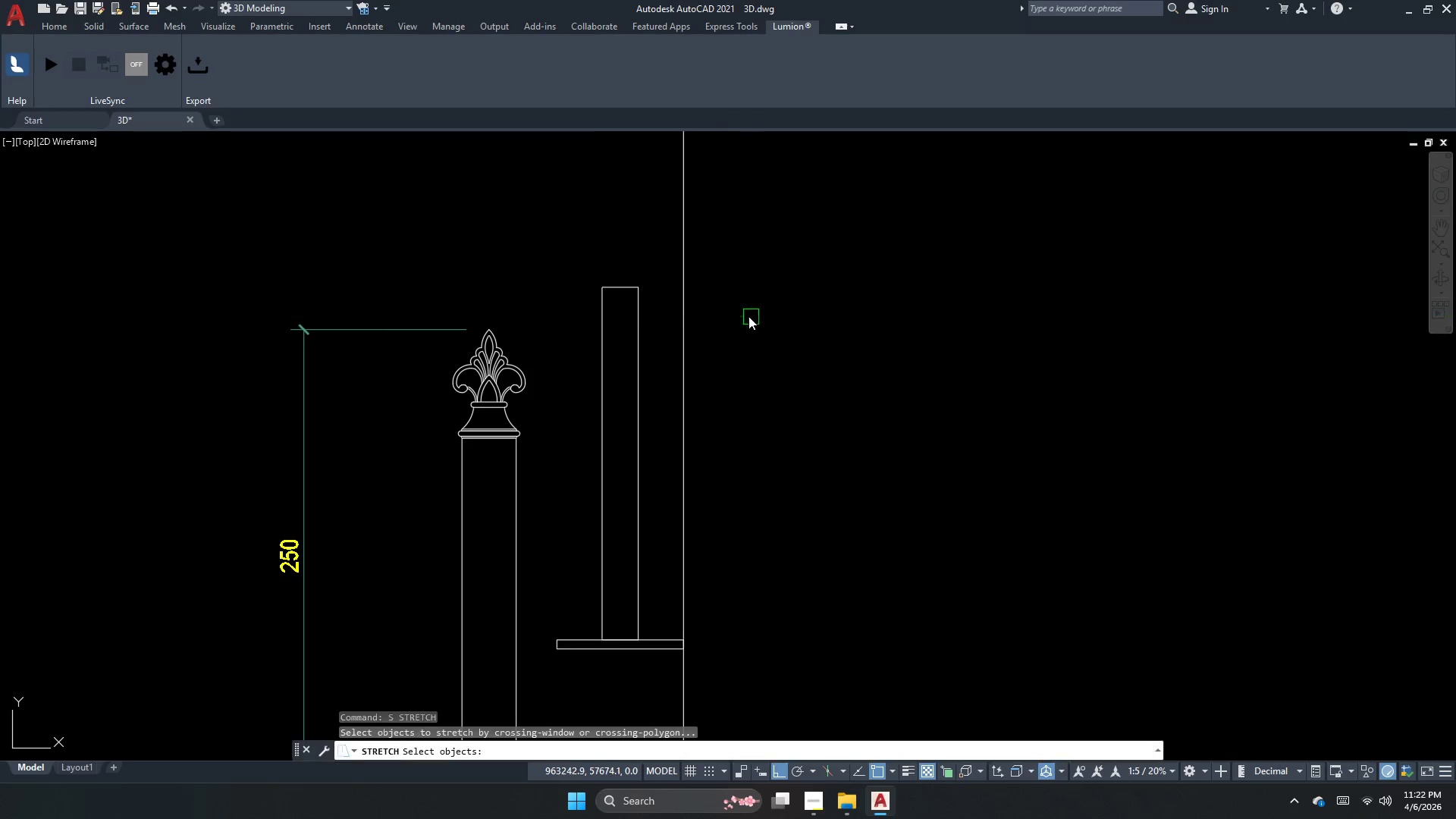 
left_click_drag(start_coordinate=[745, 315], to_coordinate=[677, 276])
 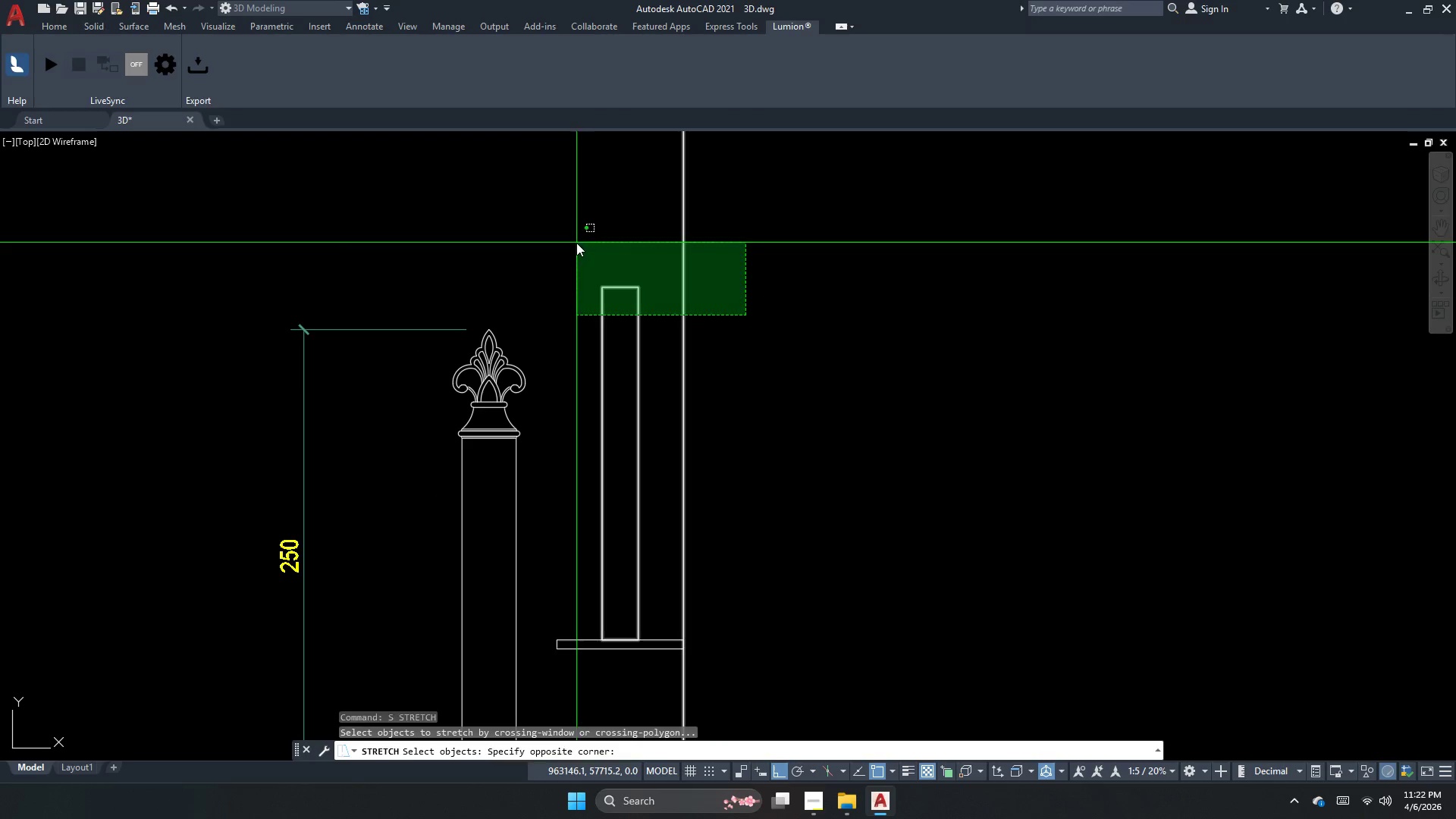 
scroll: coordinate [617, 283], scroll_direction: up, amount: 1.0
 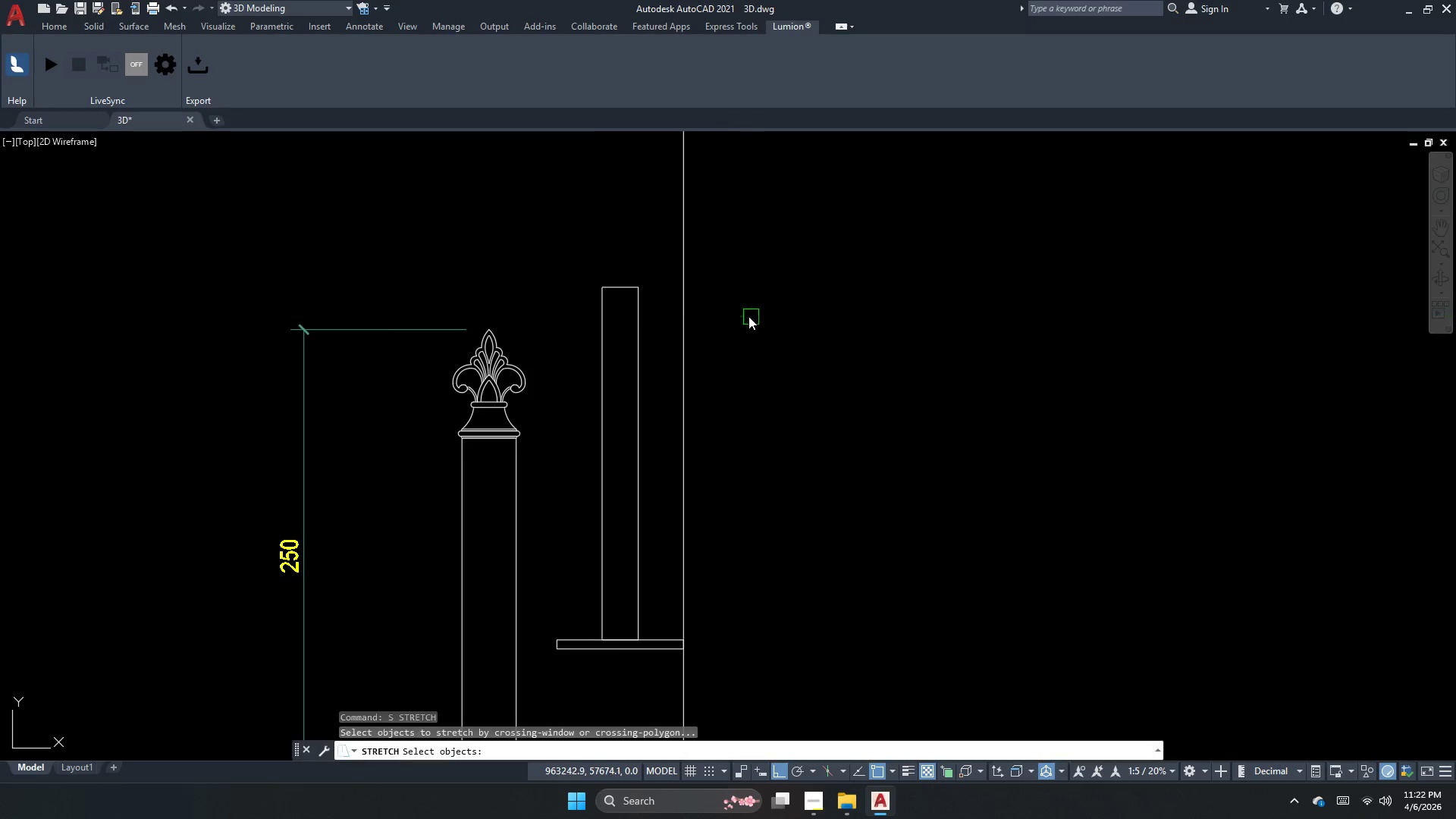 
left_click_drag(start_coordinate=[576, 243], to_coordinate=[698, 307])
 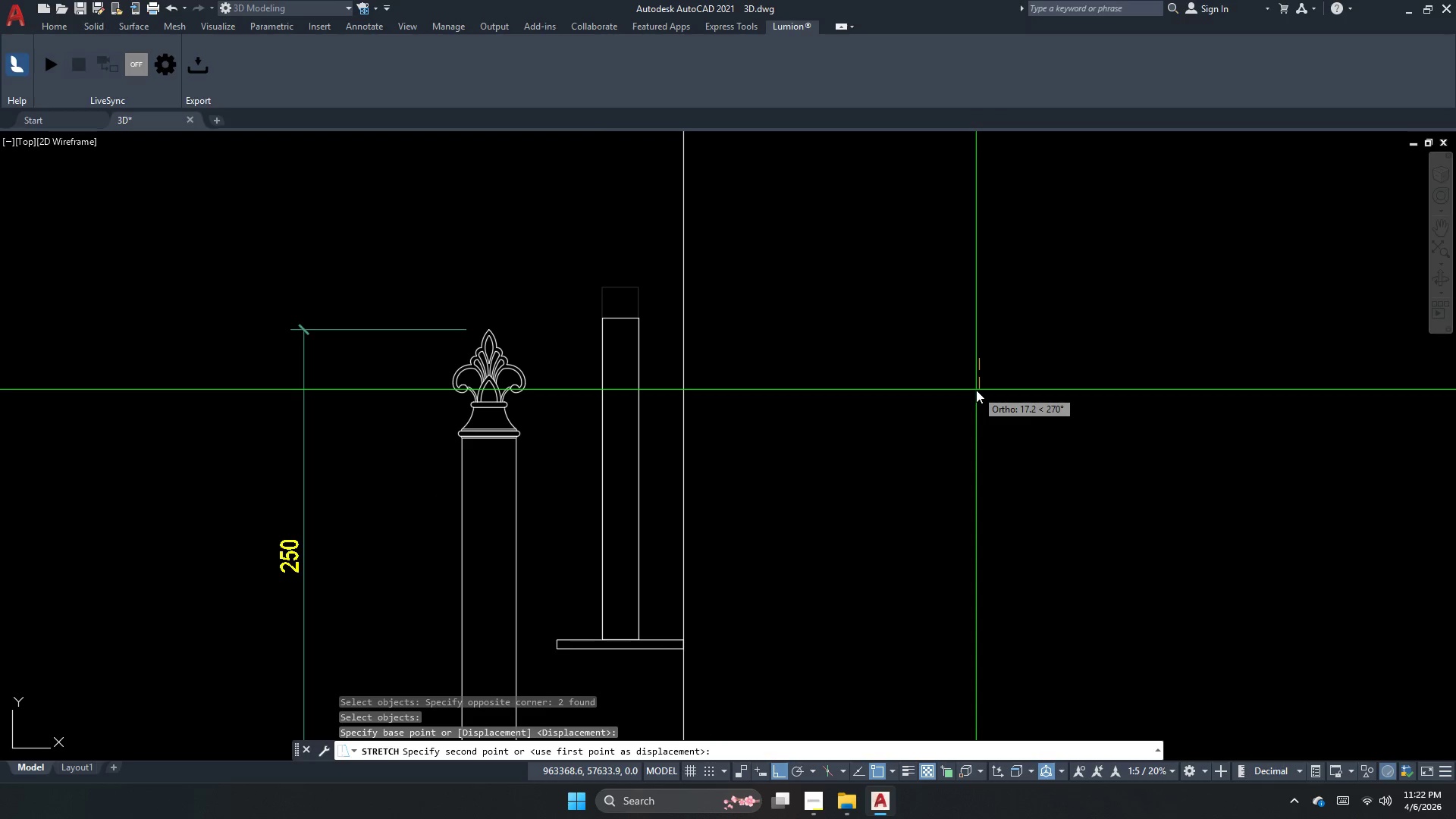 
key(Space)
 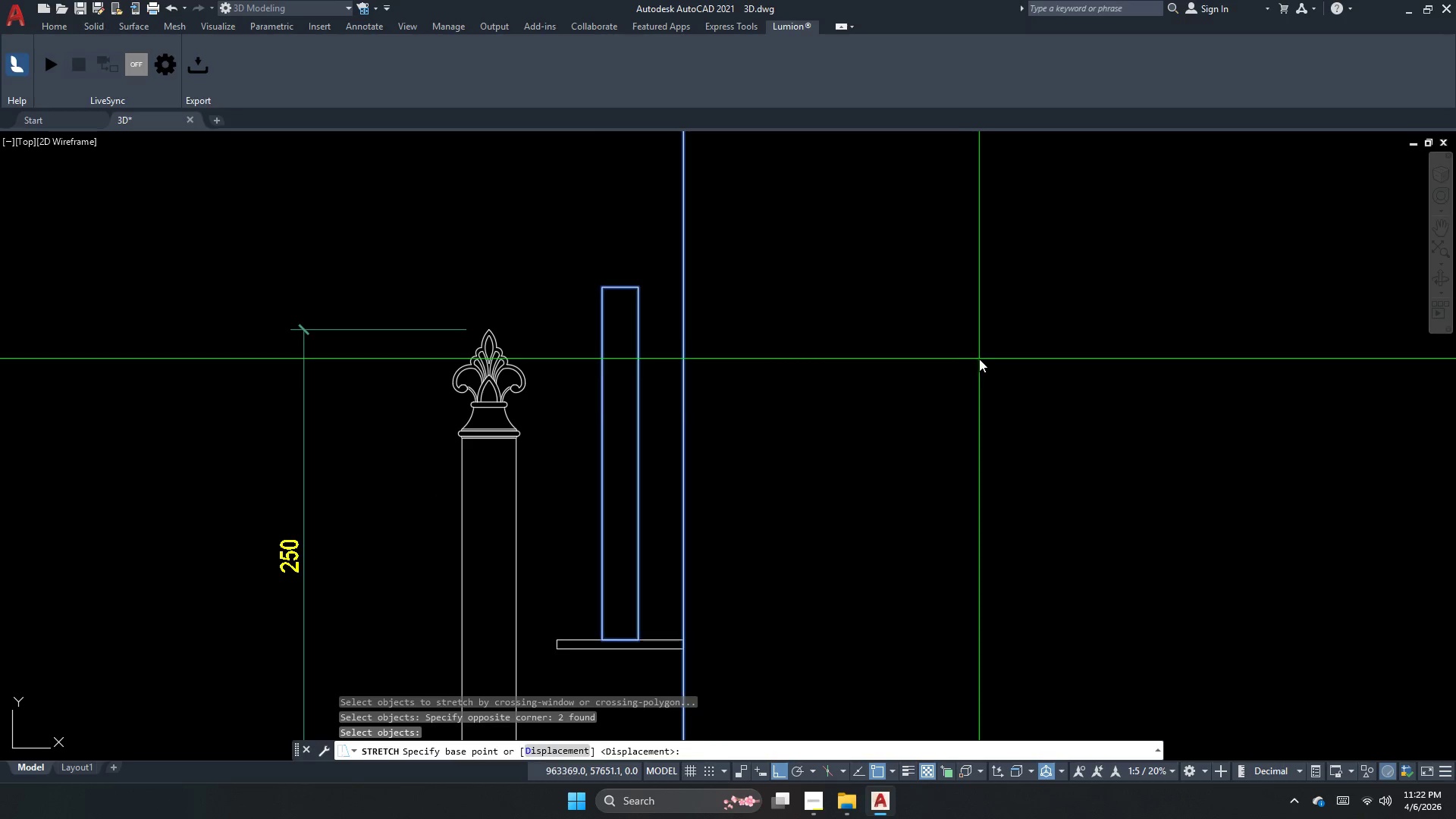 
left_click_drag(start_coordinate=[979, 359], to_coordinate=[979, 377])
 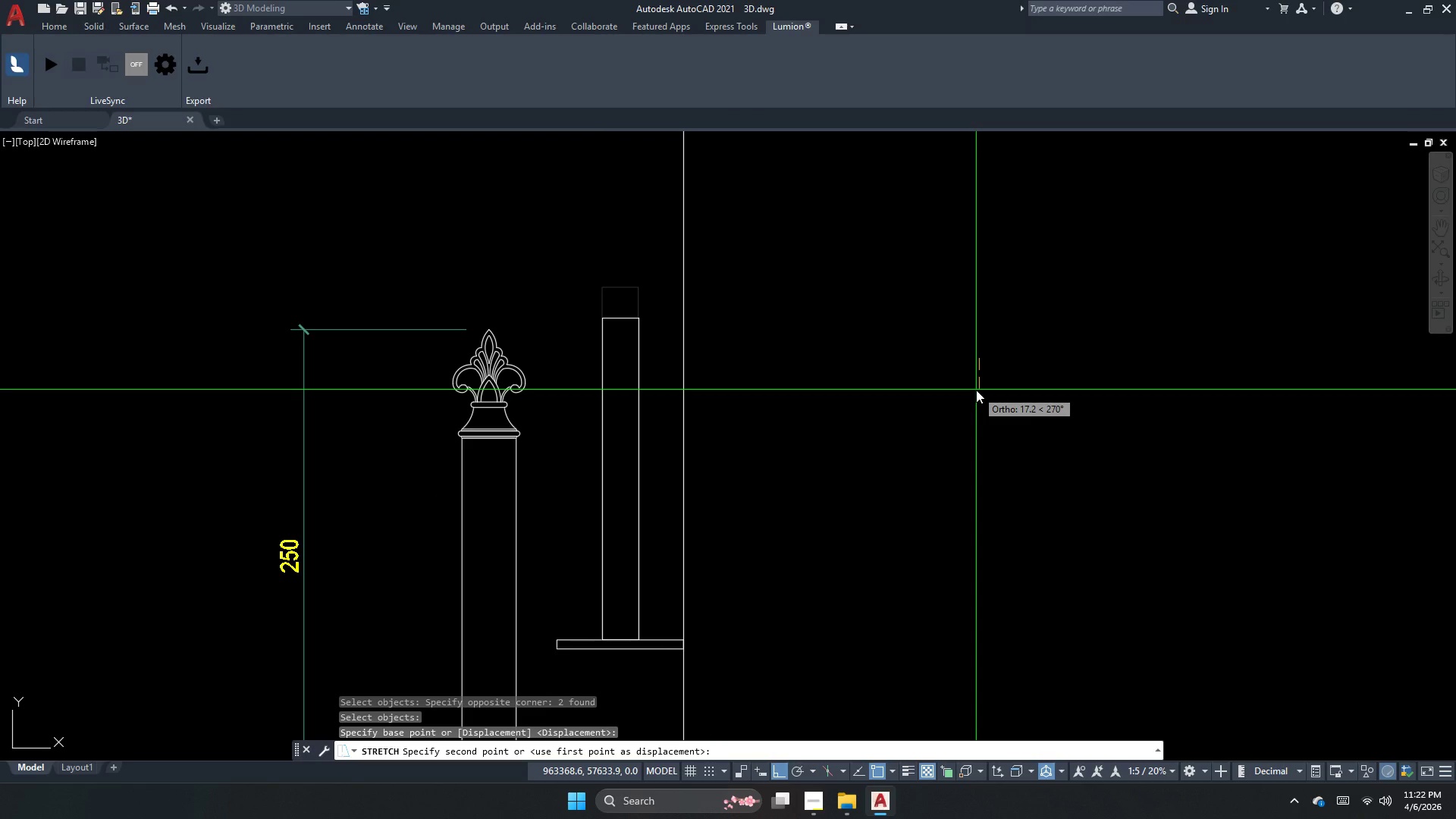 
key(Numpad5)
 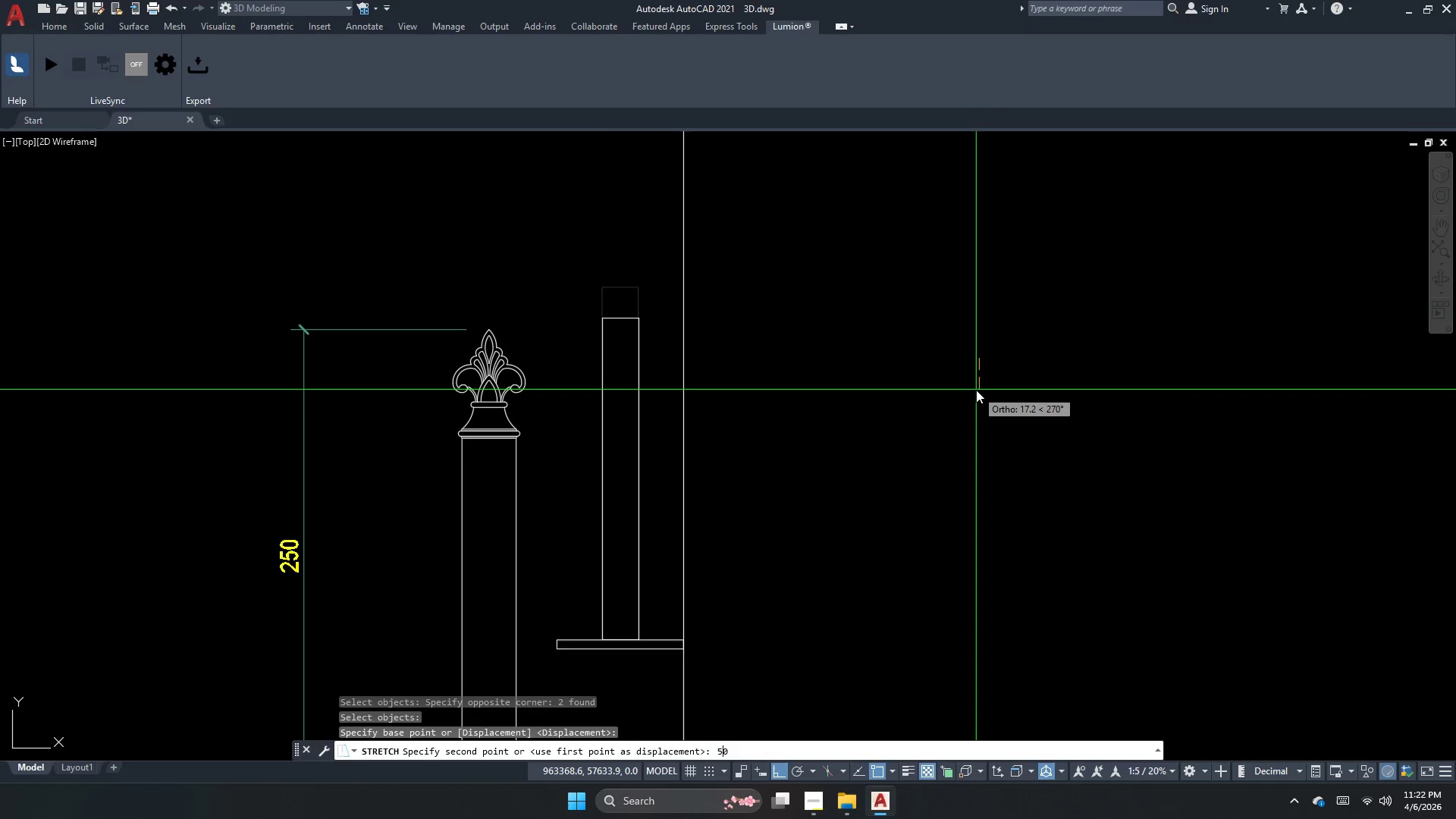 
key(Numpad0)
 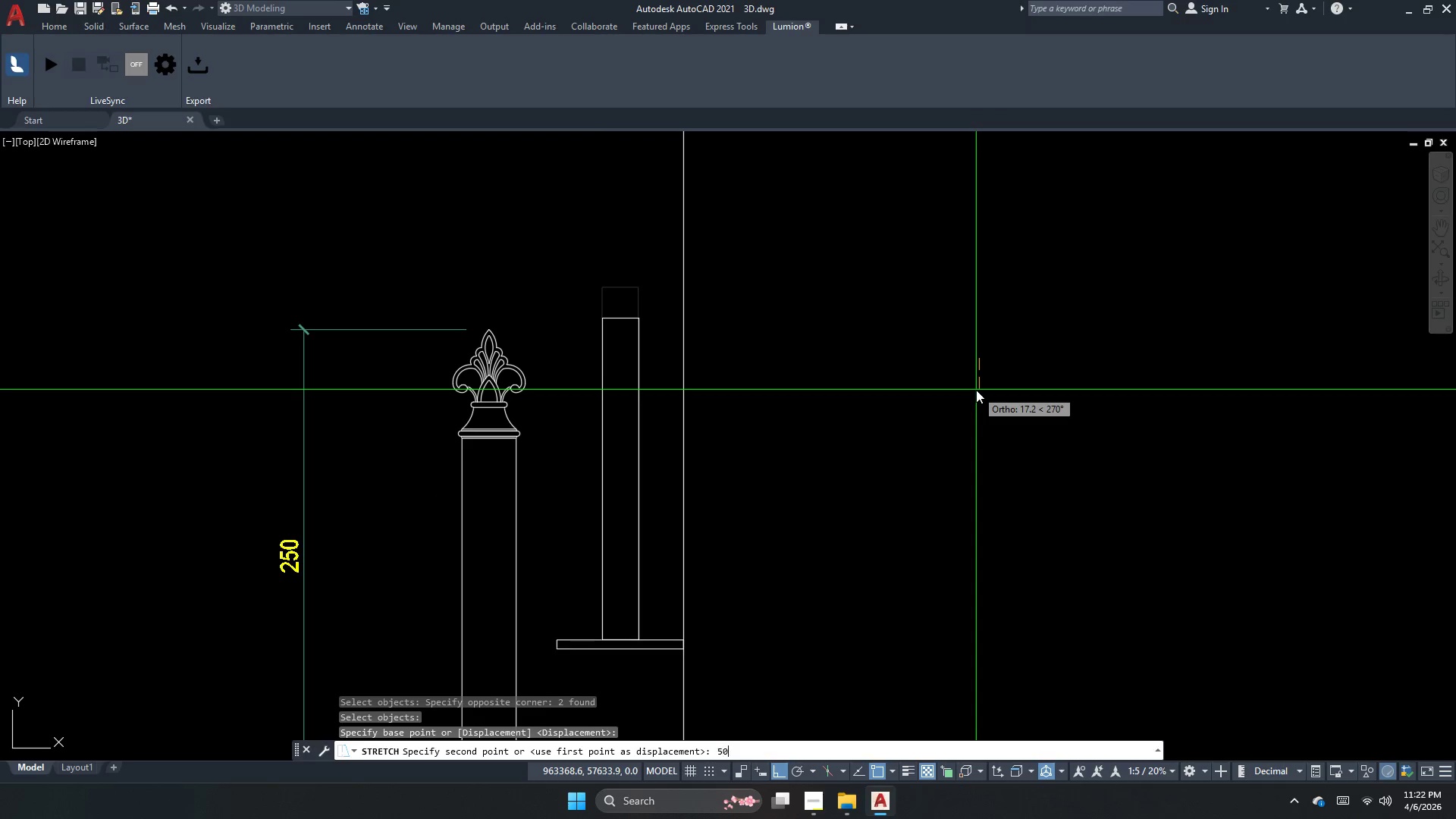 
key(NumpadEnter)
 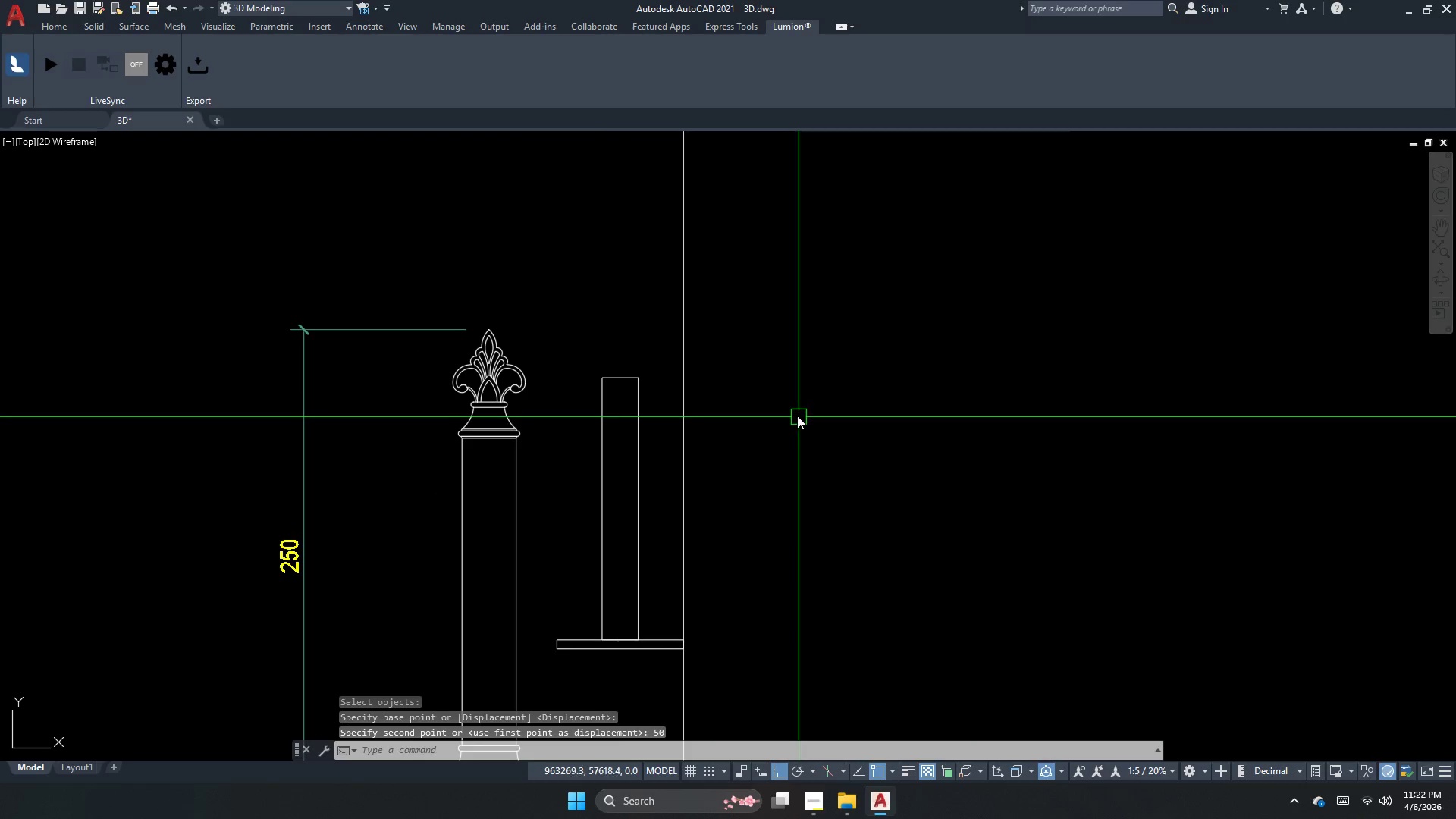 
key(Escape)
 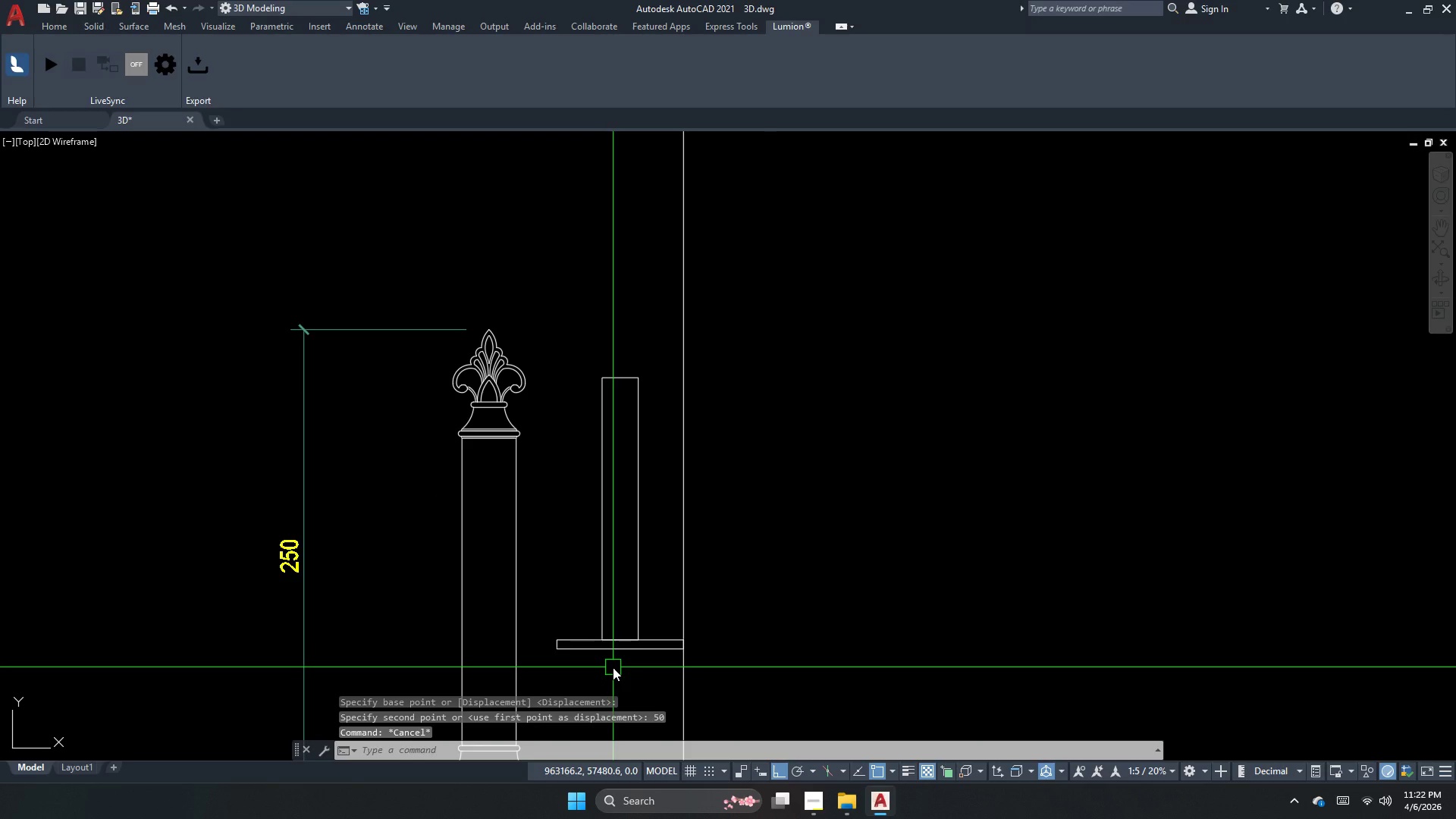 
key(Escape)
 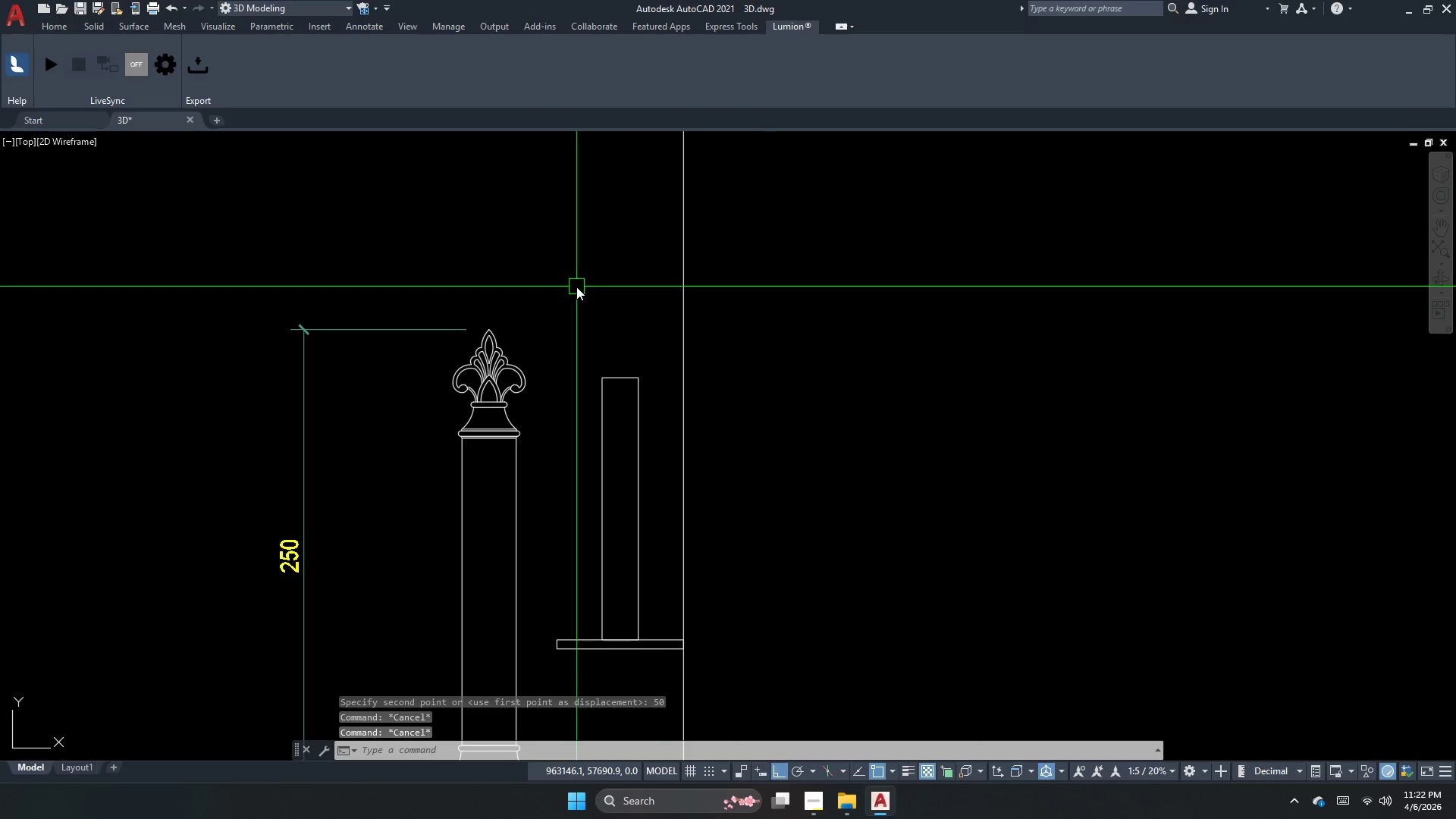 
key(Escape)
 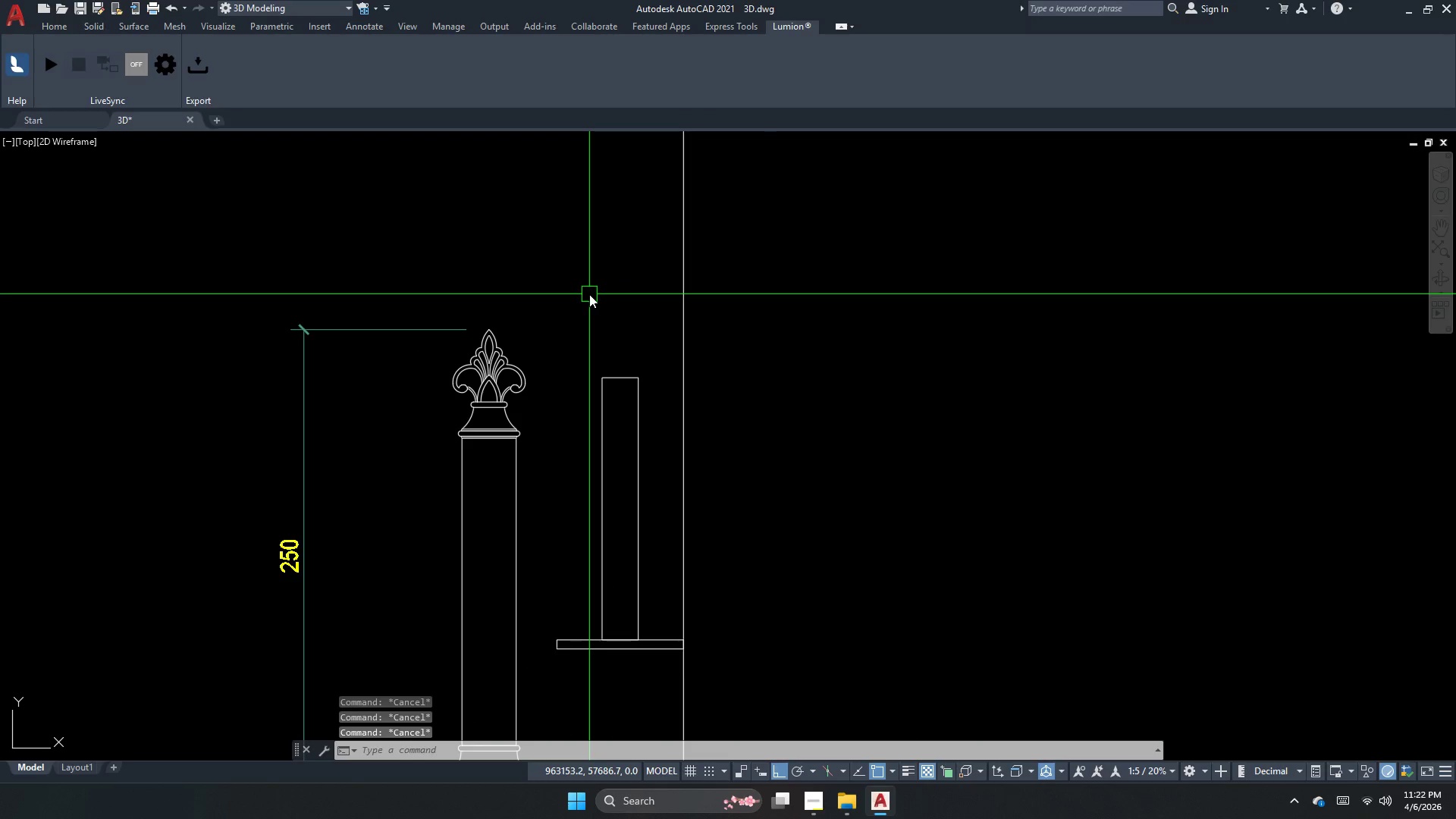 
key(Control+Z)
 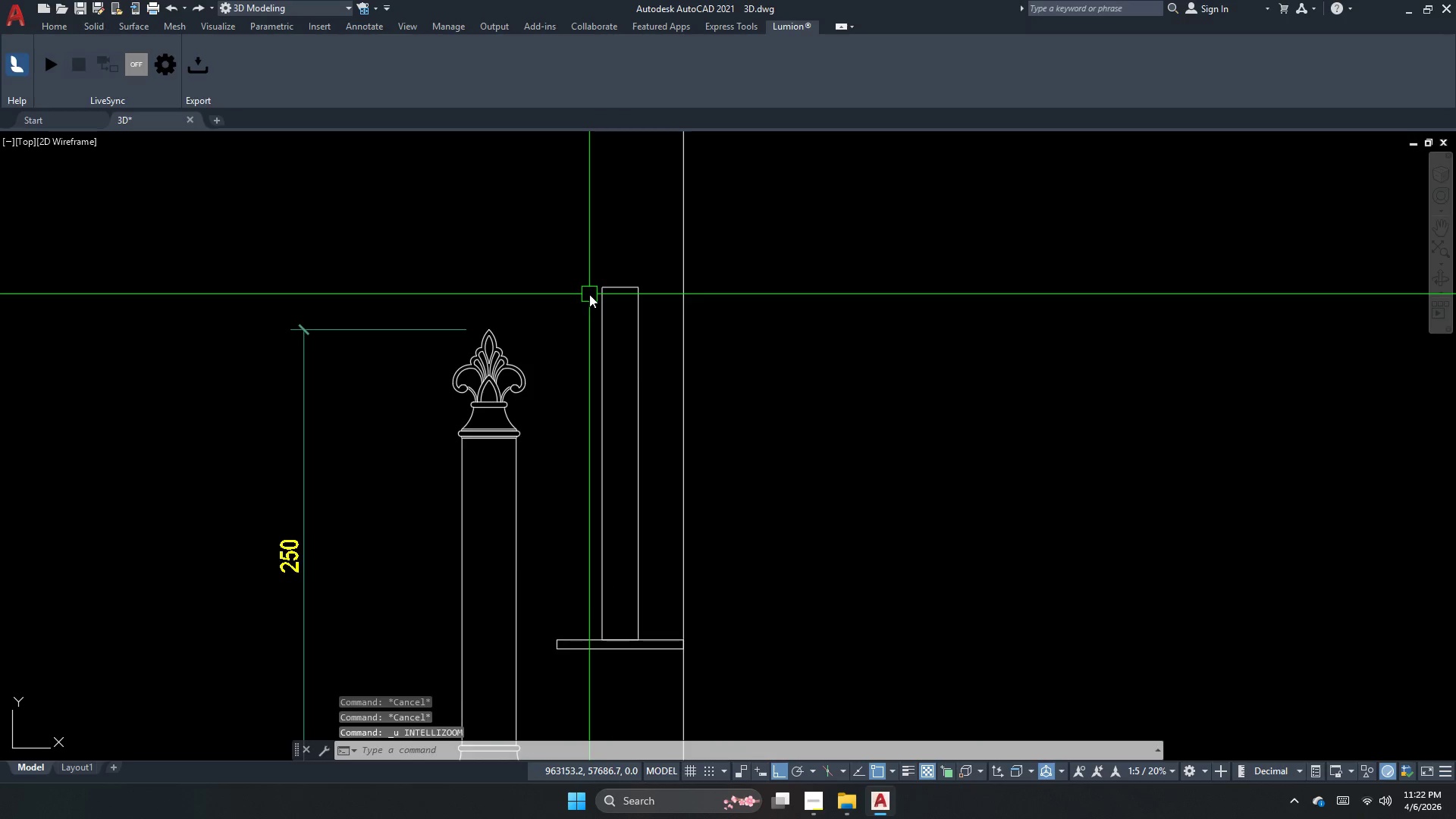 
key(Control+Z)
 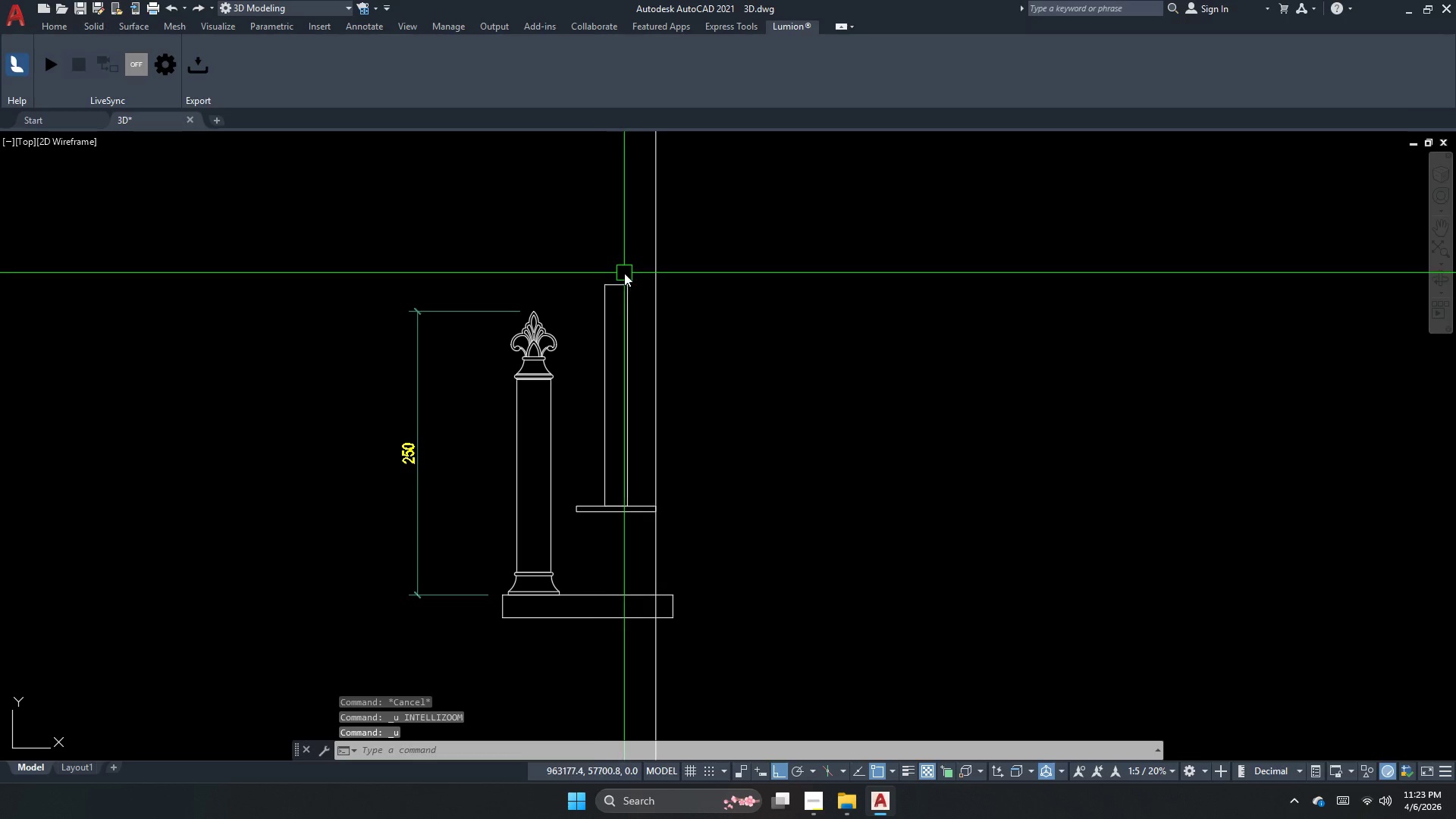 
left_click_drag(start_coordinate=[624, 260], to_coordinate=[578, 392])
 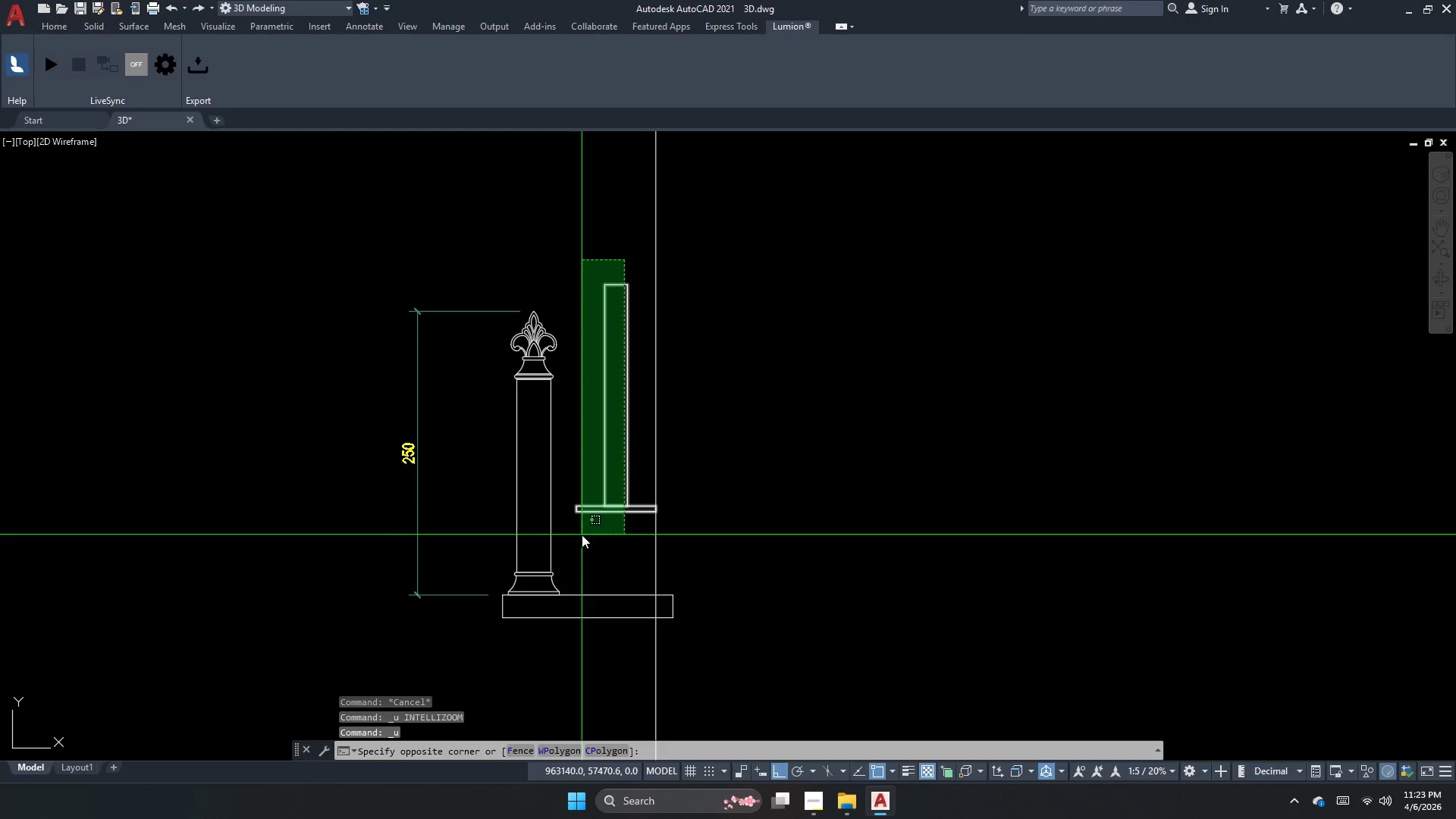 
left_click([589, 530])
 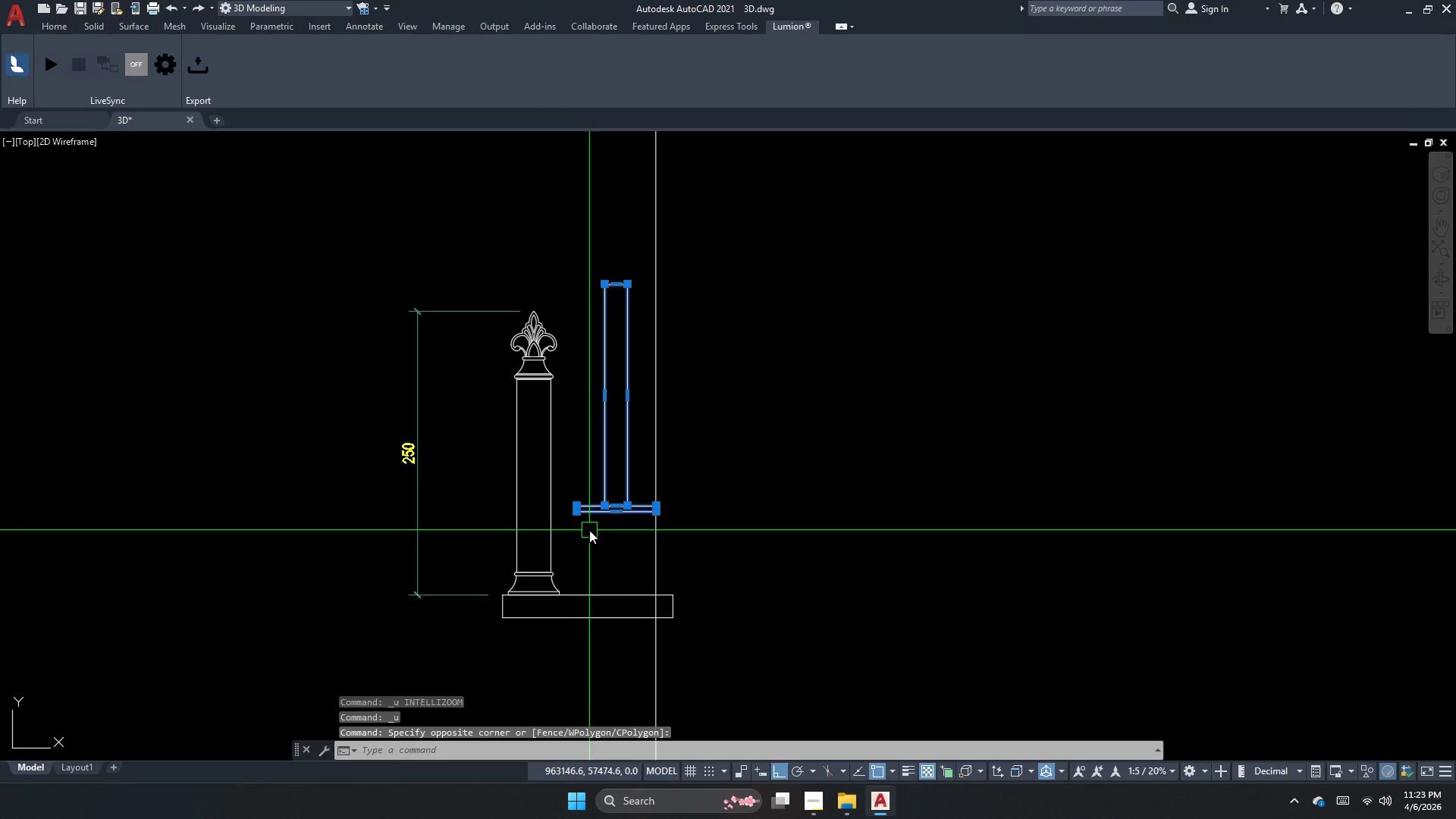 
key(M)
 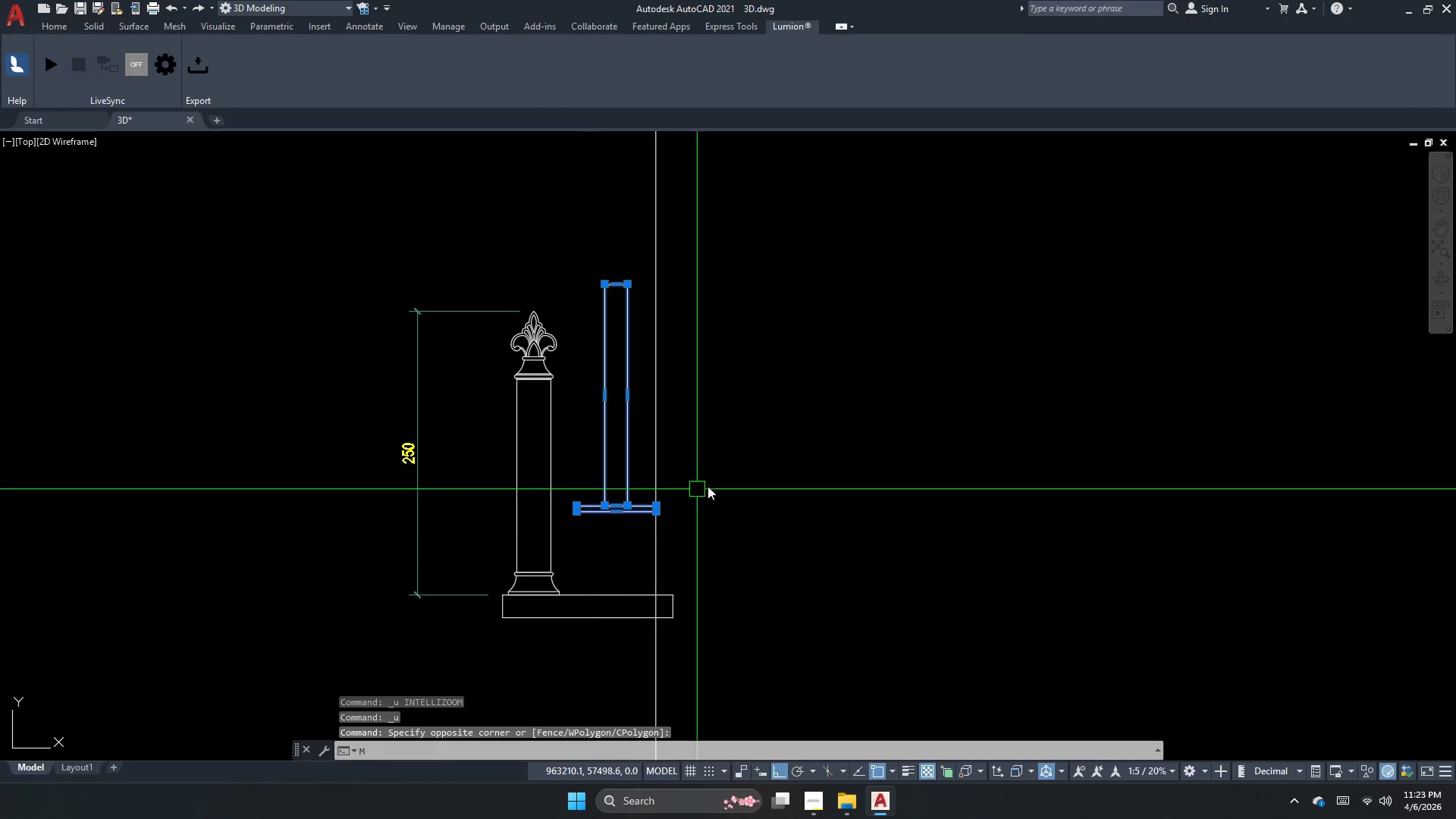 
key(Space)
 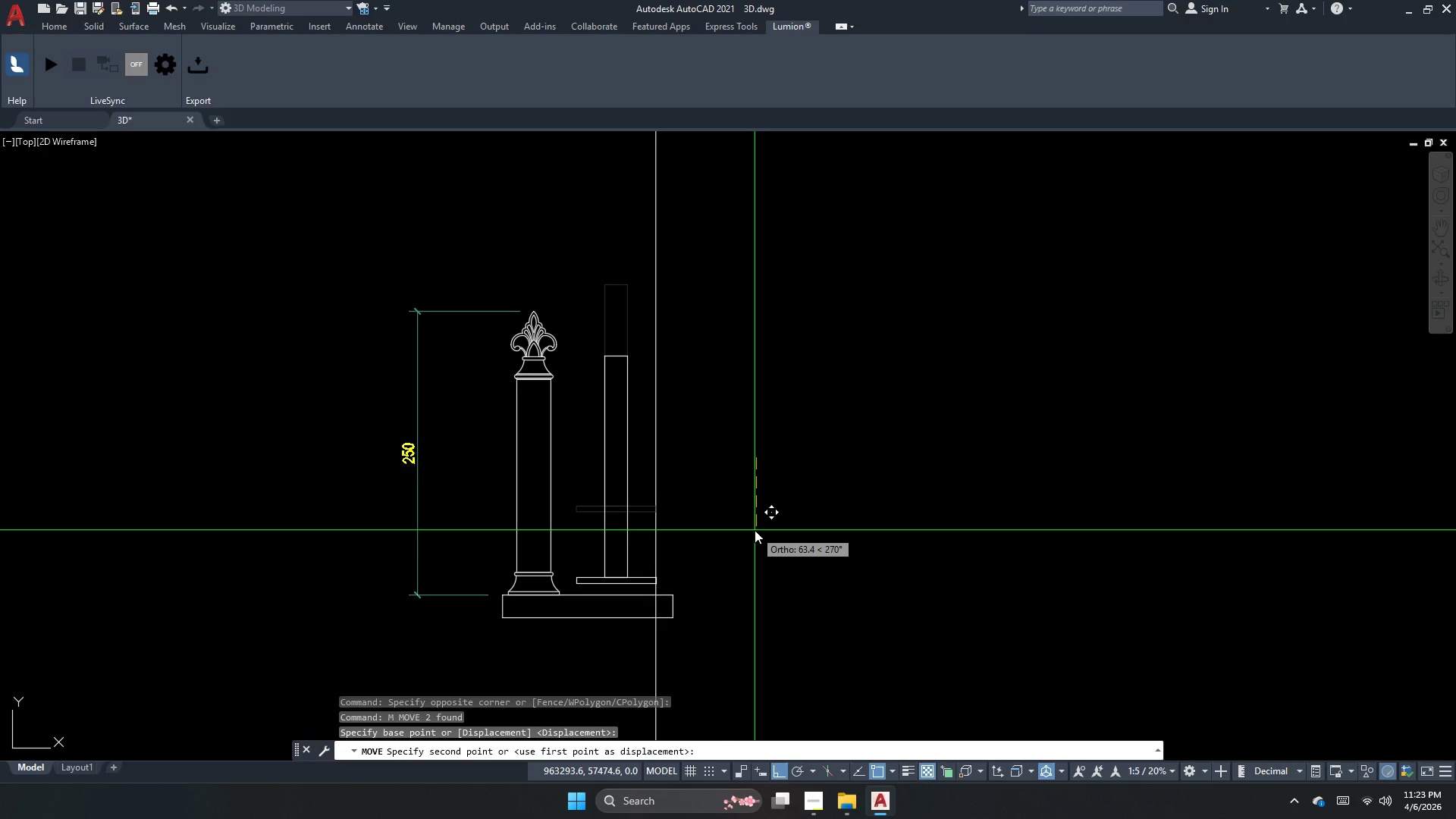 
key(Escape)
 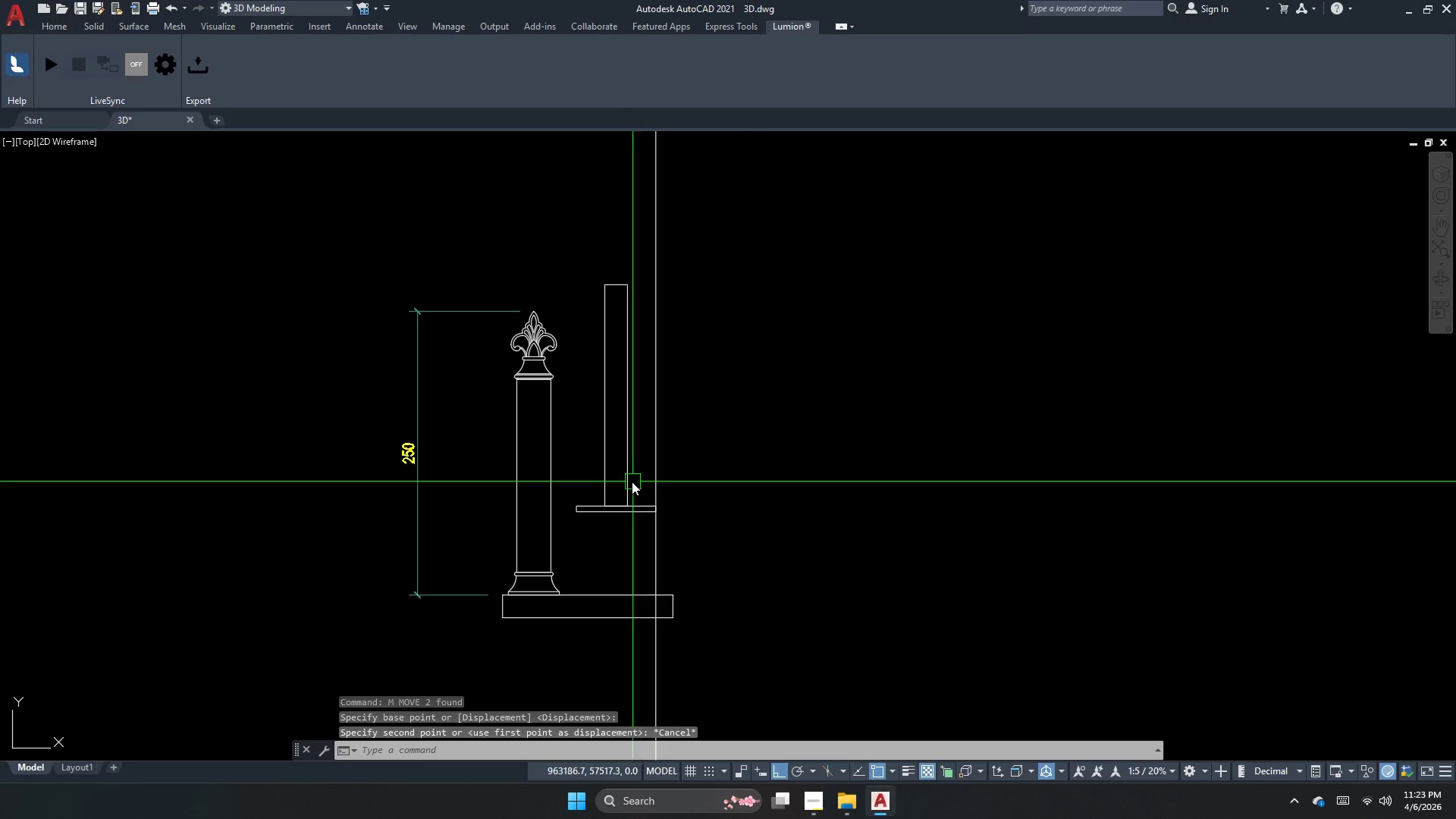 
scroll: coordinate [579, 352], scroll_direction: up, amount: 1.0
 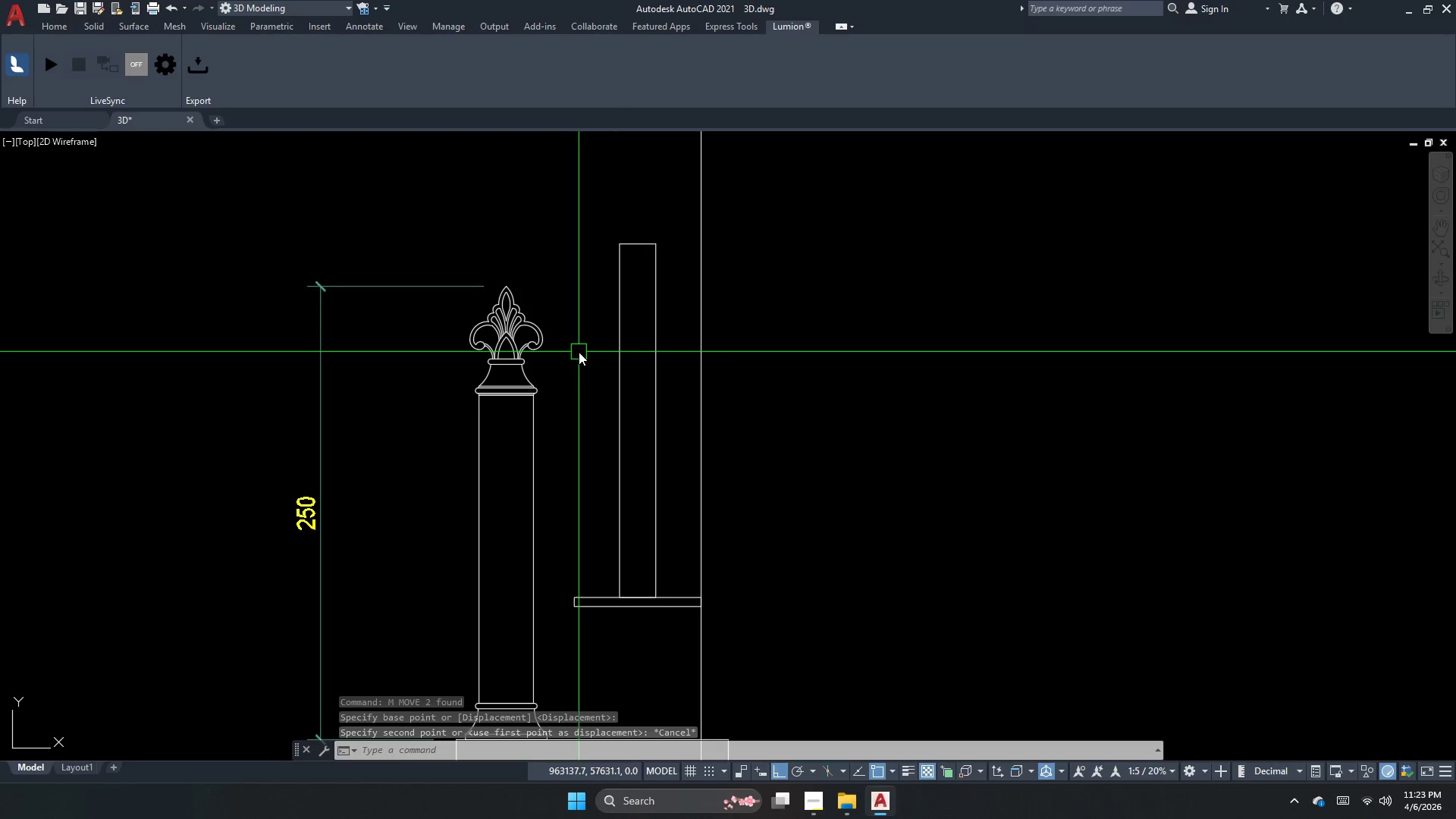 
scroll: coordinate [579, 352], scroll_direction: down, amount: 2.0
 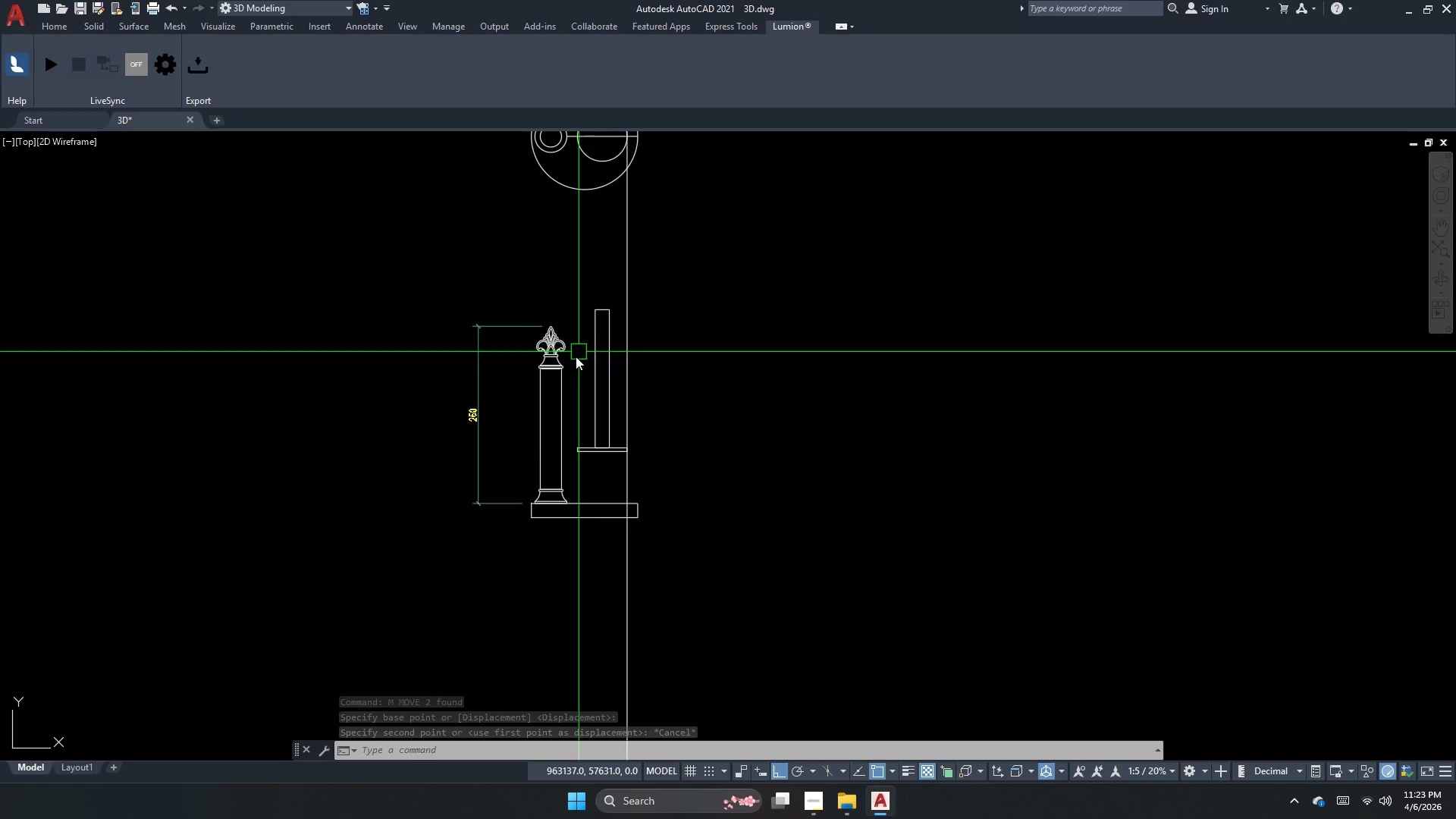 
scroll: coordinate [541, 513], scroll_direction: up, amount: 2.0
 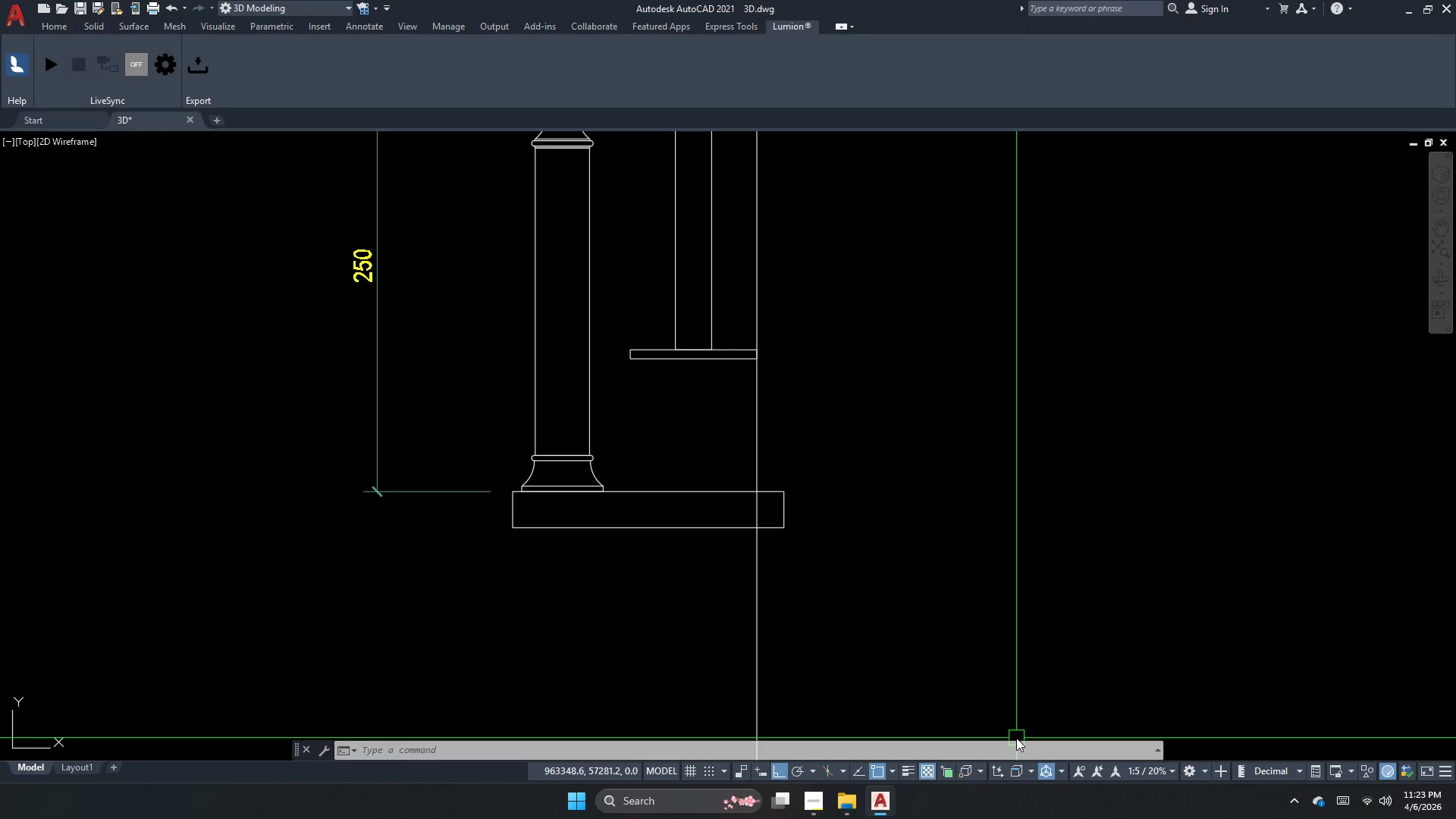 
wait(15.94)
 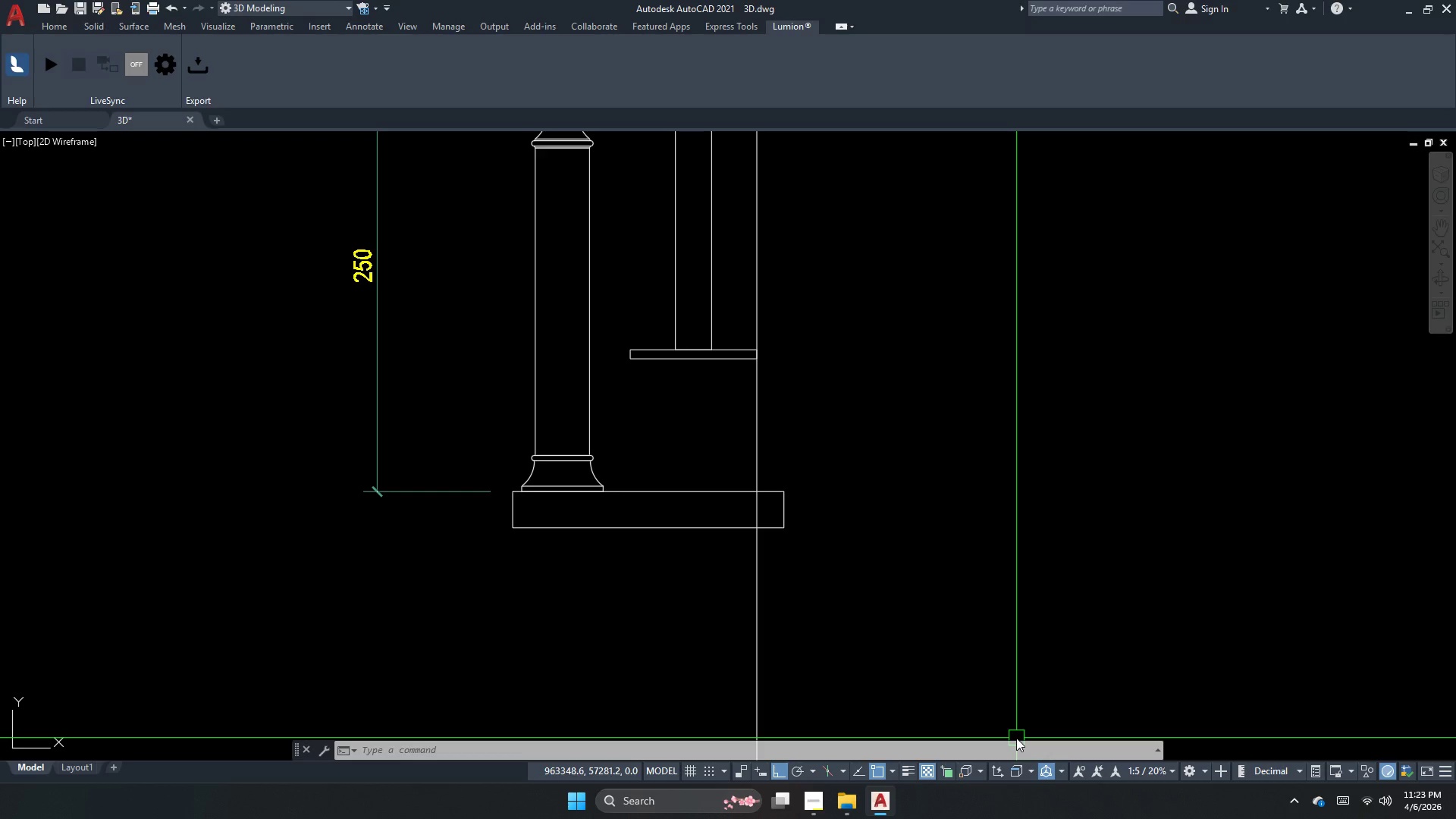 
scroll: coordinate [509, 363], scroll_direction: down, amount: 2.0
 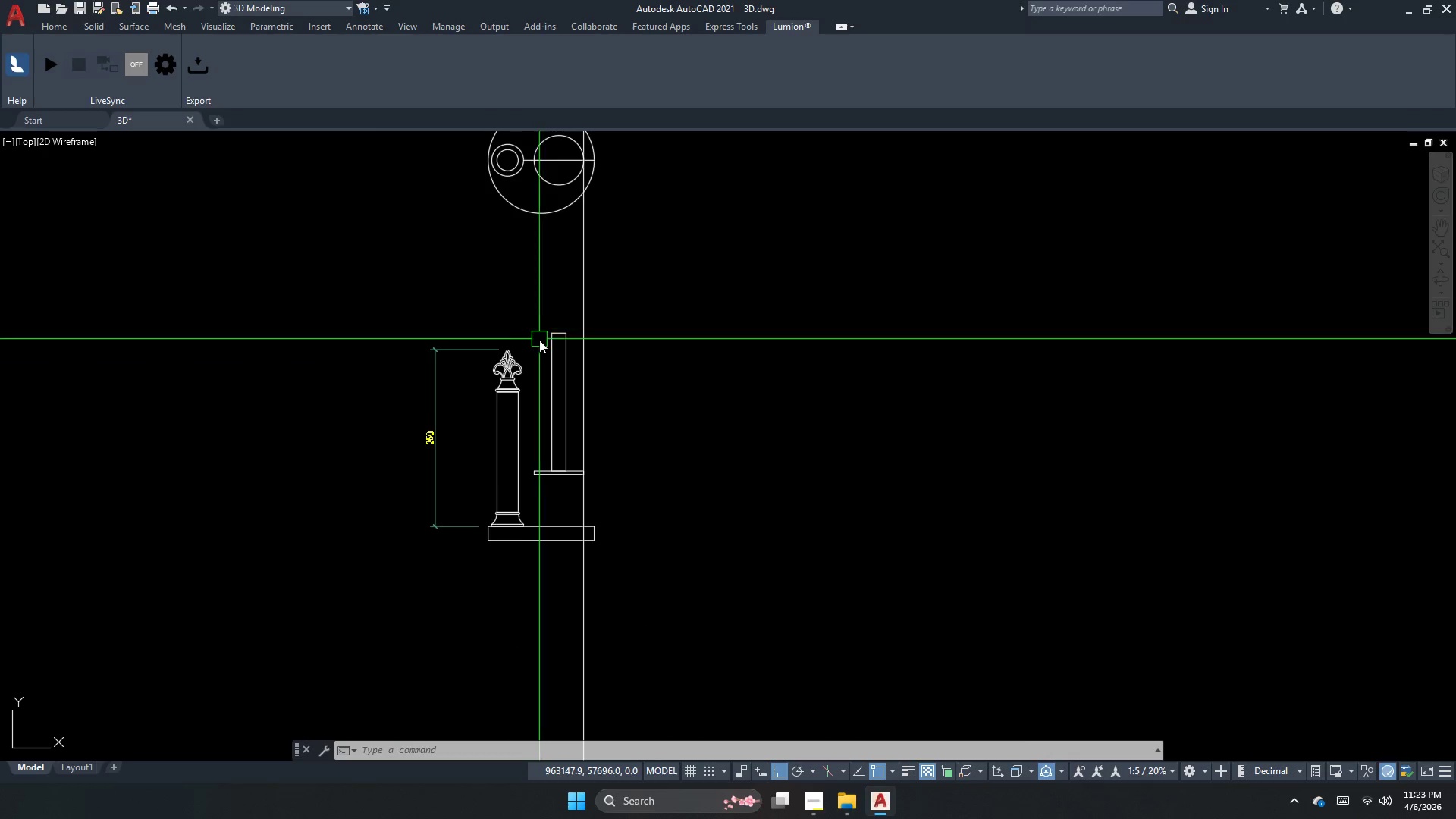 
scroll: coordinate [538, 347], scroll_direction: up, amount: 2.0
 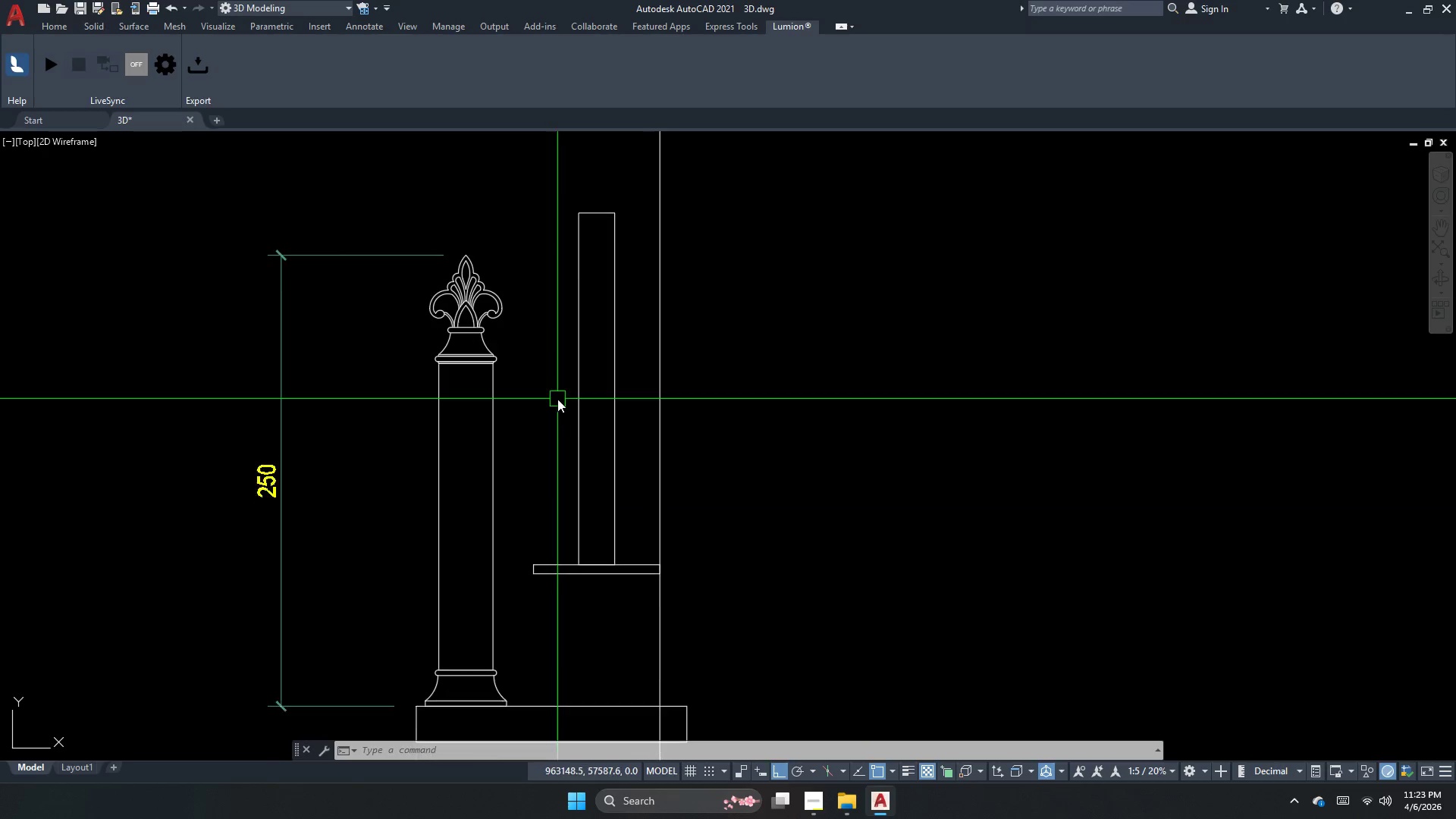 
key(Escape)
key(Escape)
type(xl )
 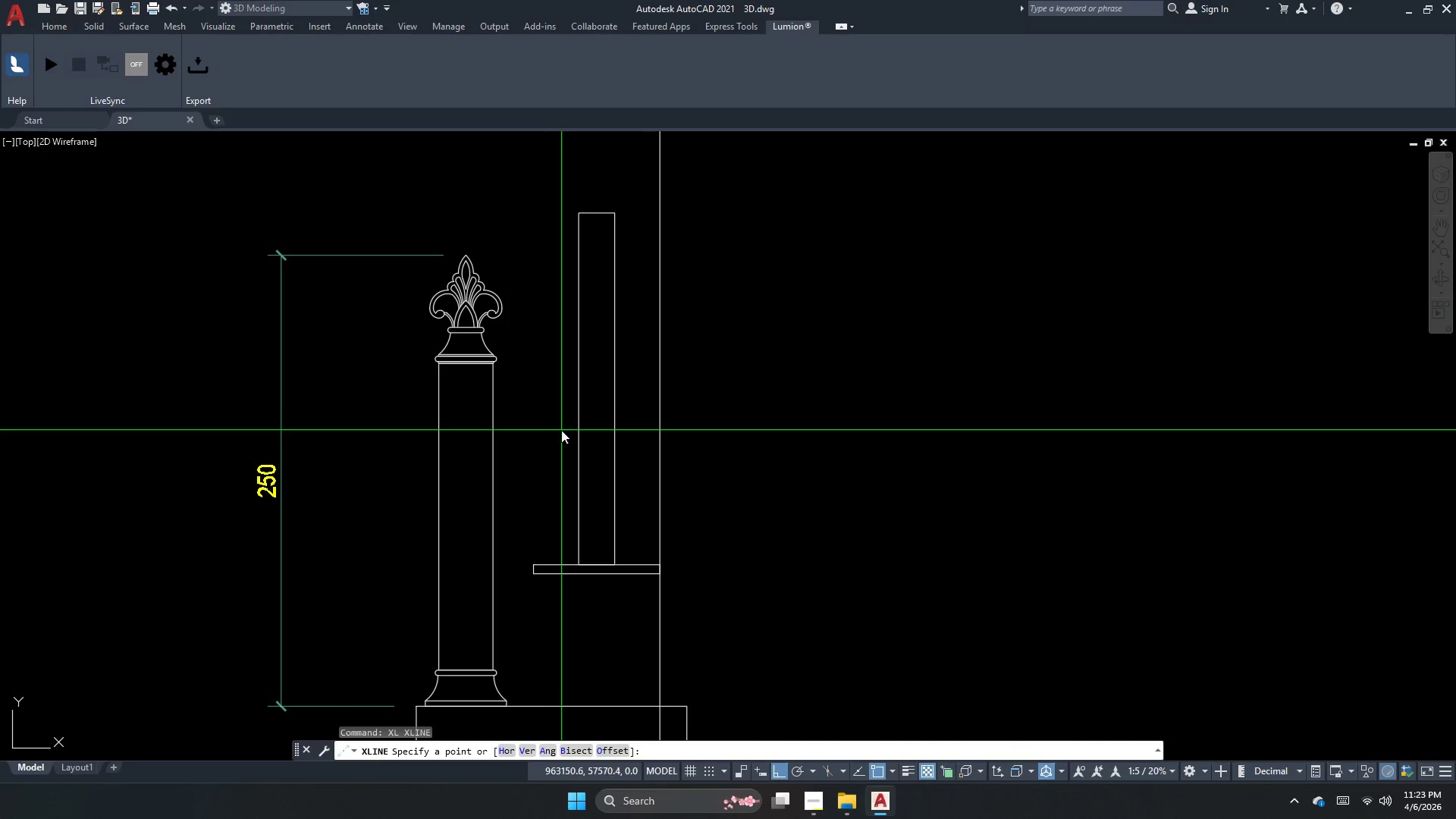 
key(C)
 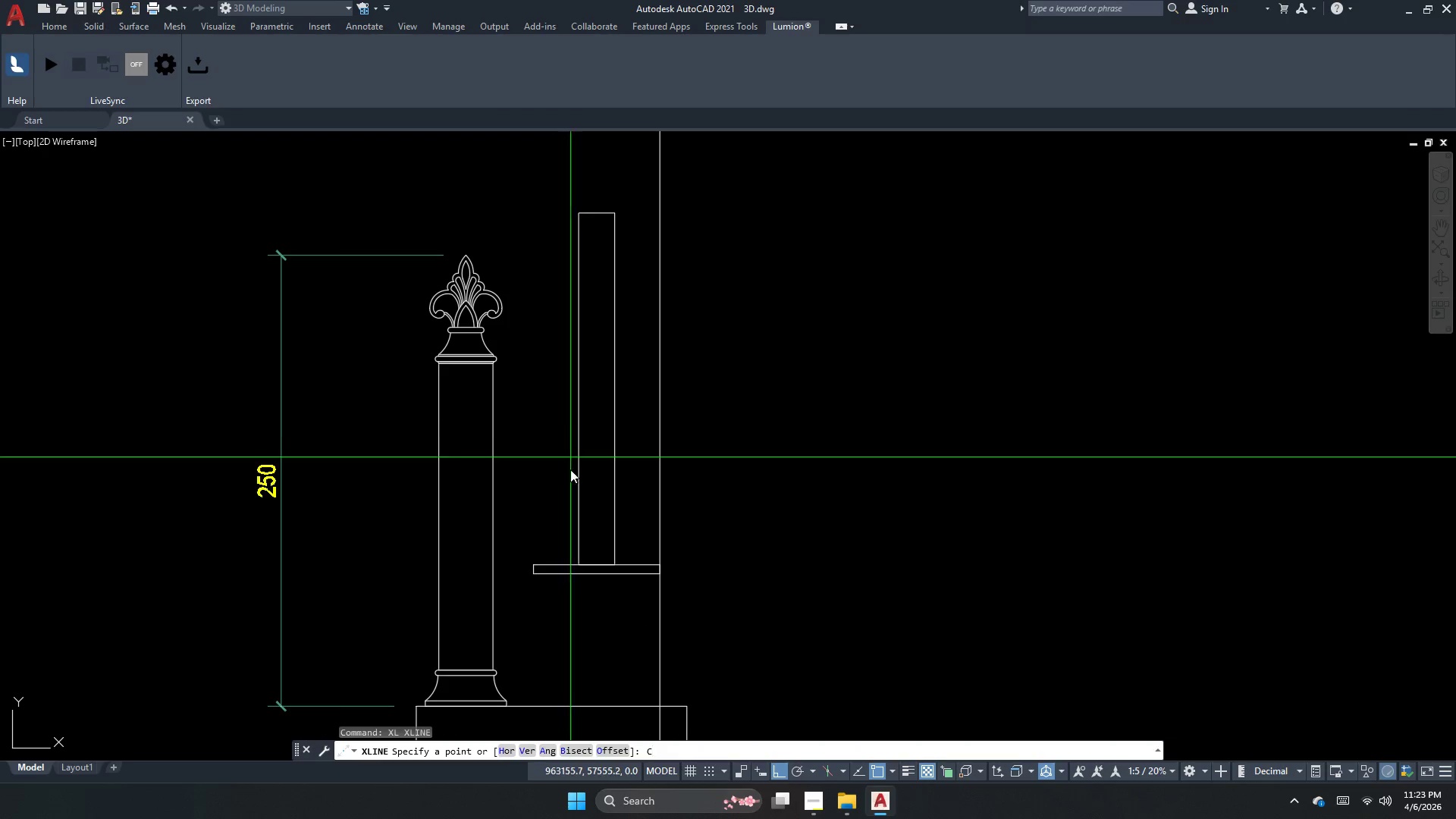 
key(Space)
 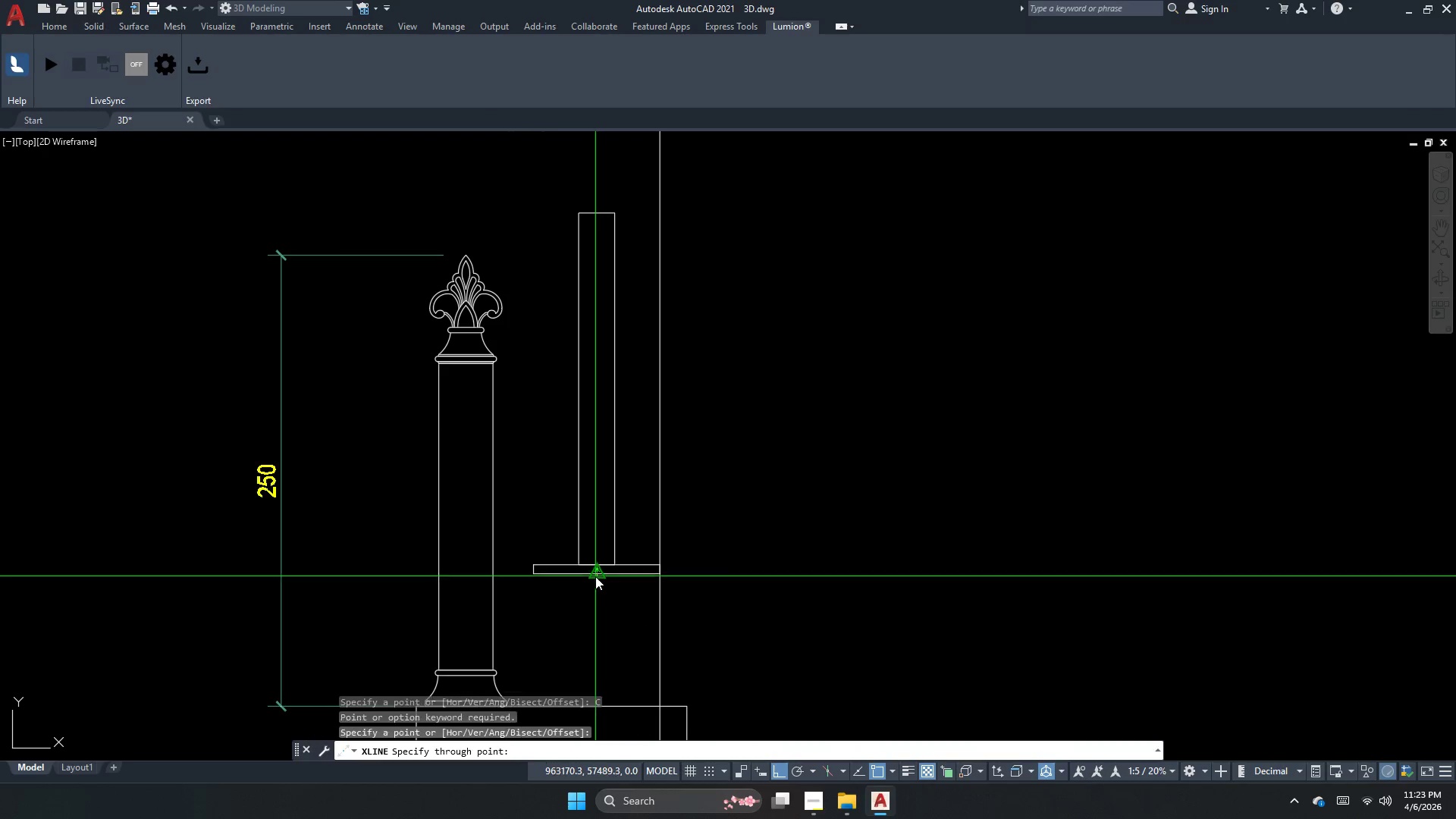 
double_click([592, 608])
 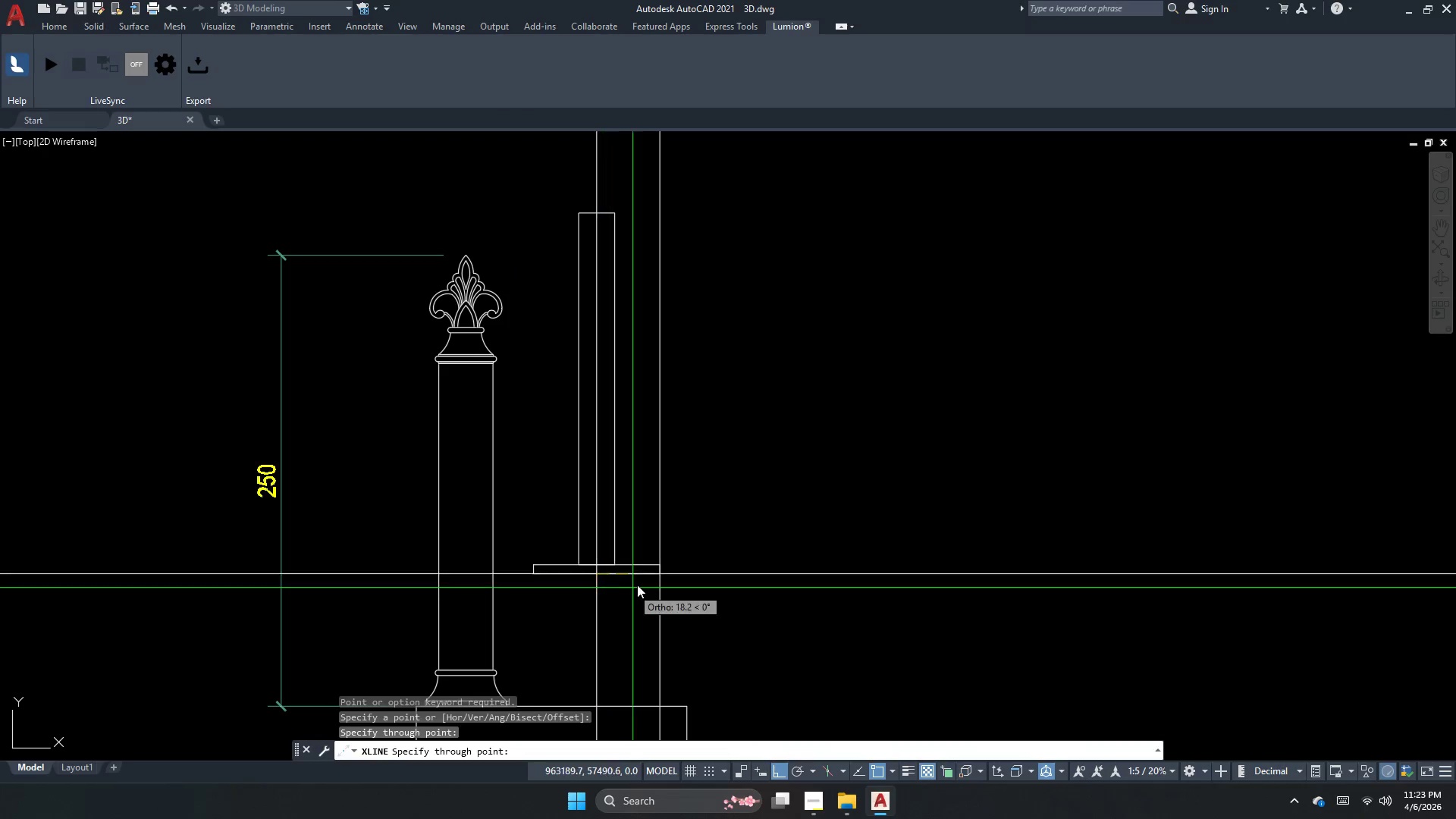 
key(Escape)
 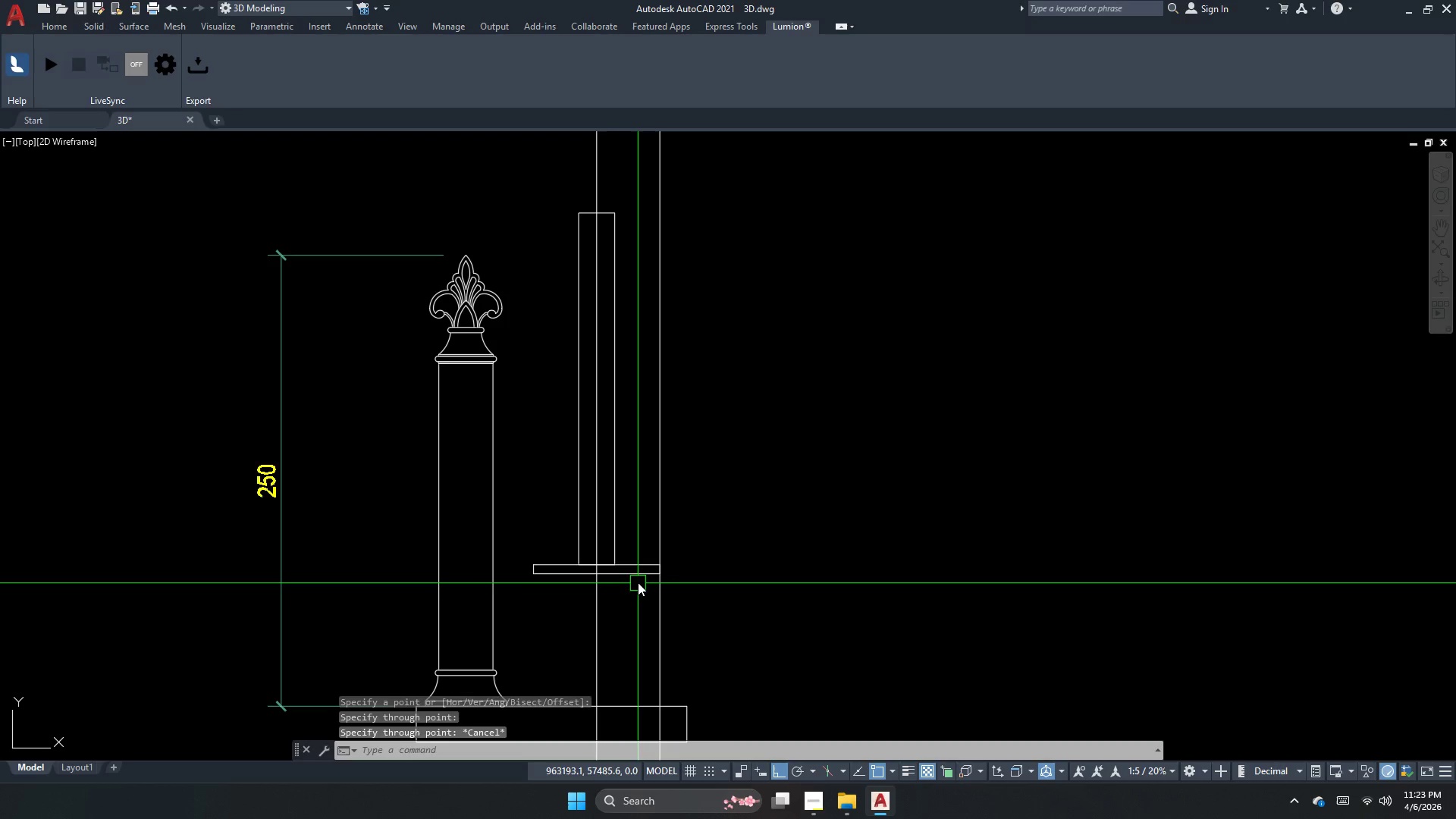 
key(Escape)
 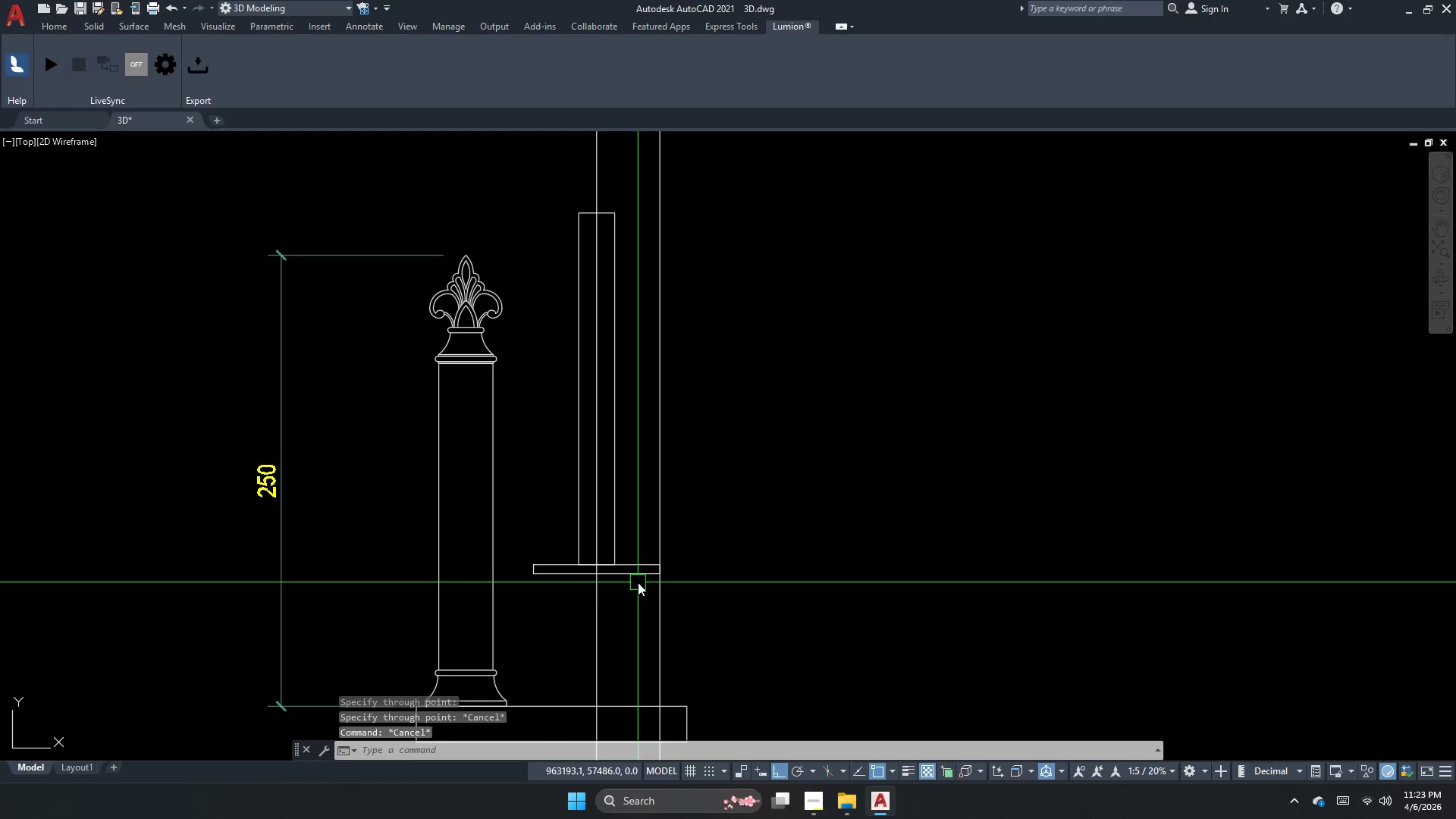 
key(Escape)
 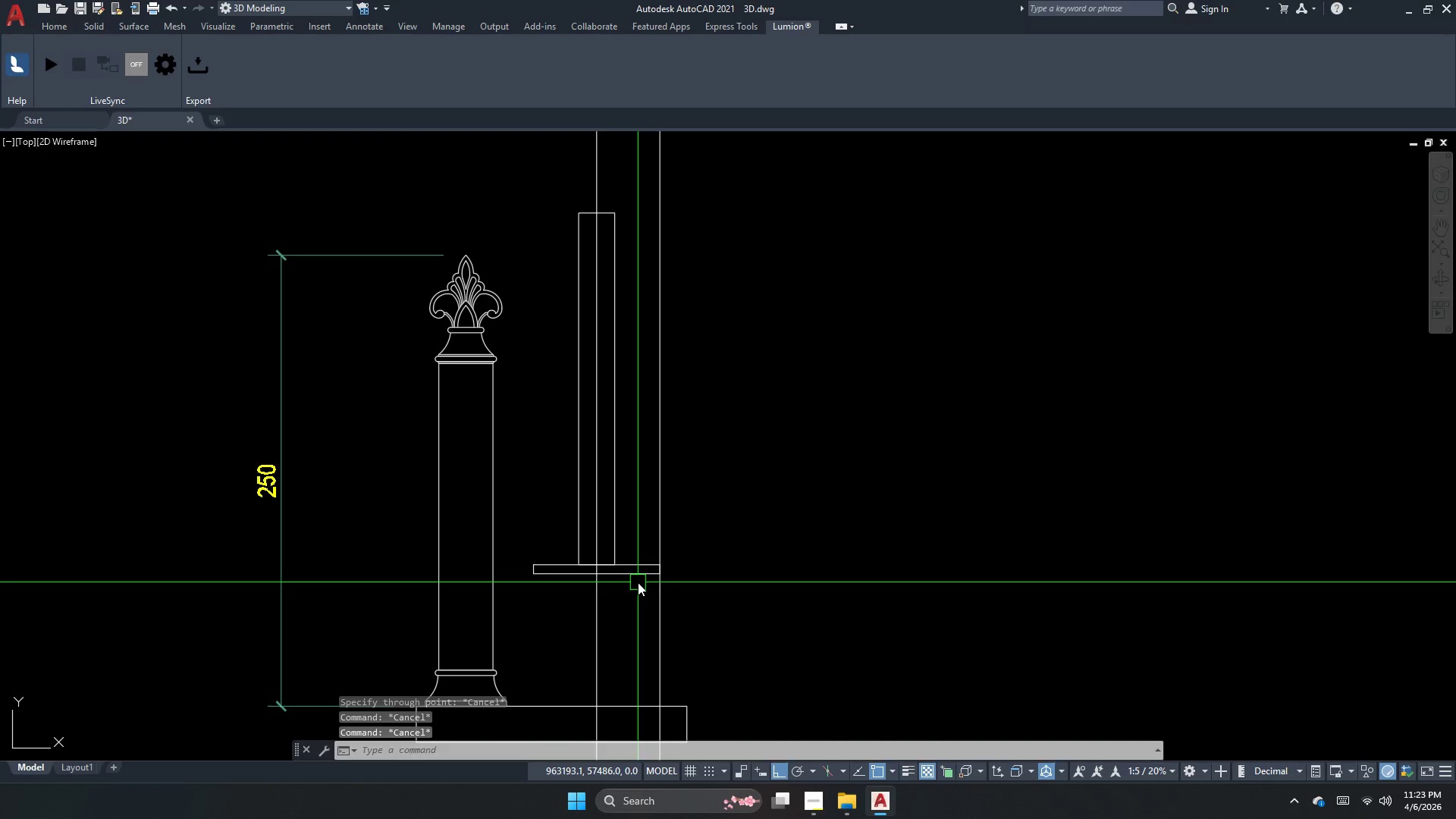 
key(O)
 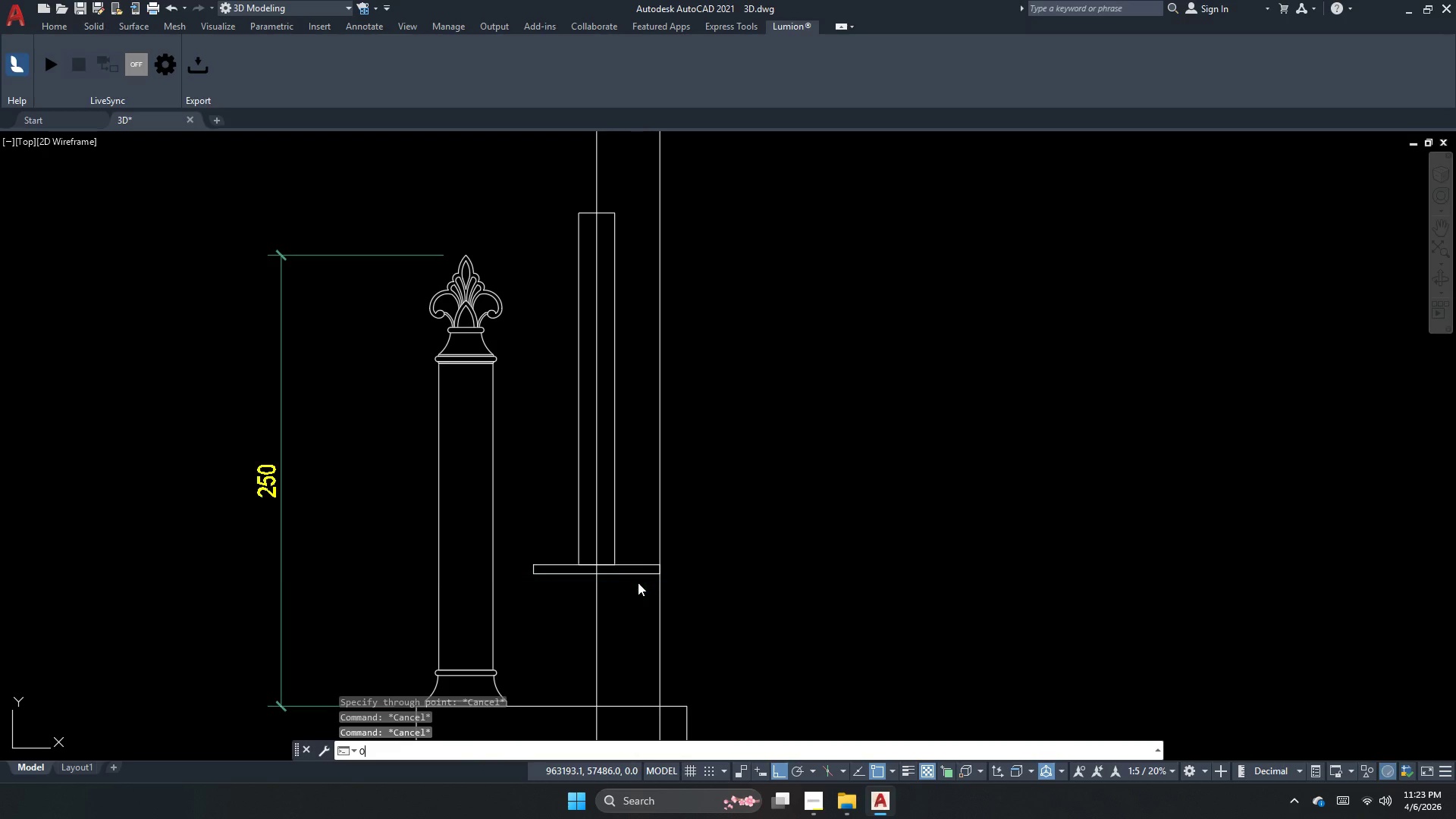 
key(Space)
 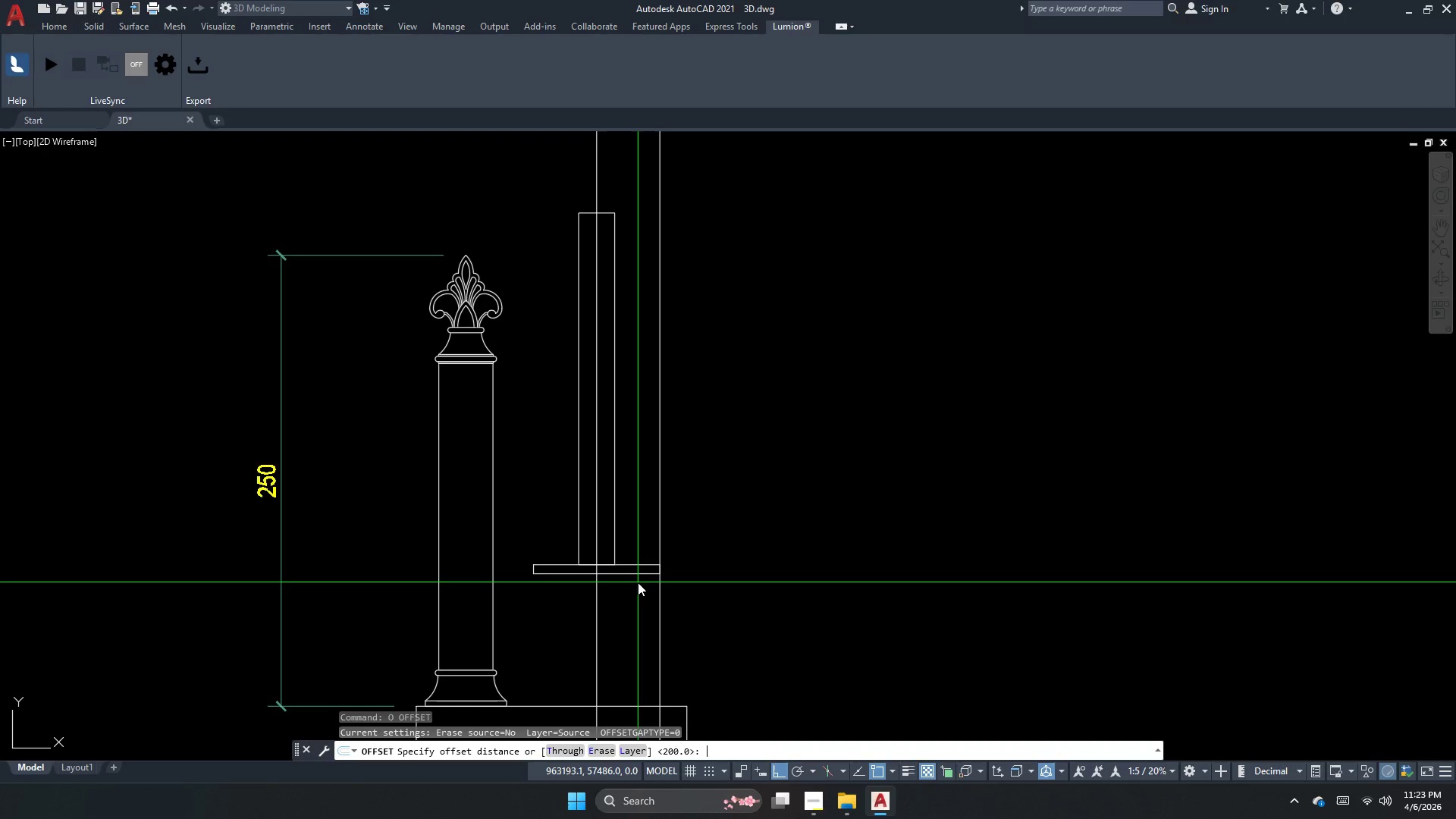 
key(Numpad6)
 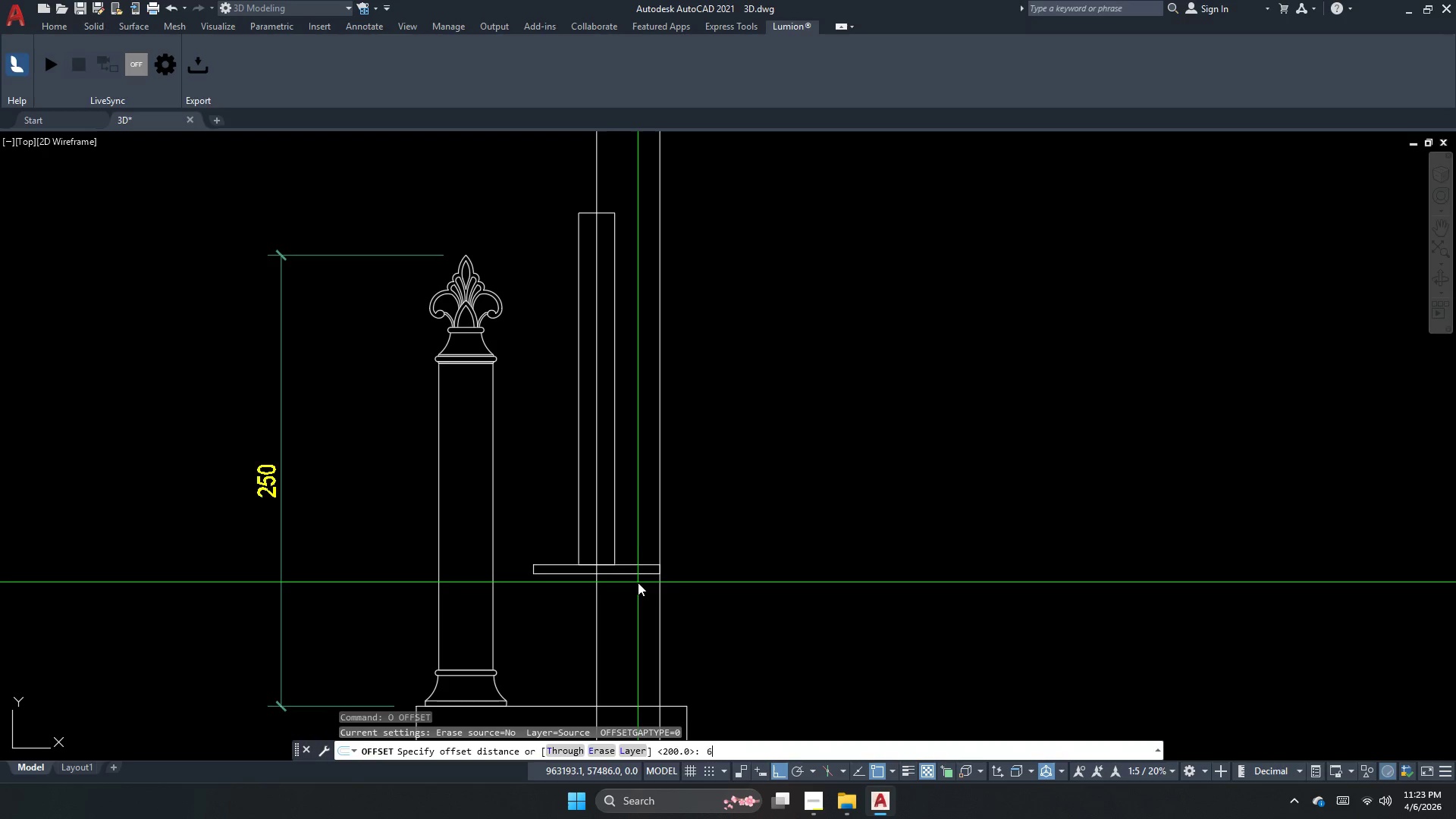 
key(Numpad0)
 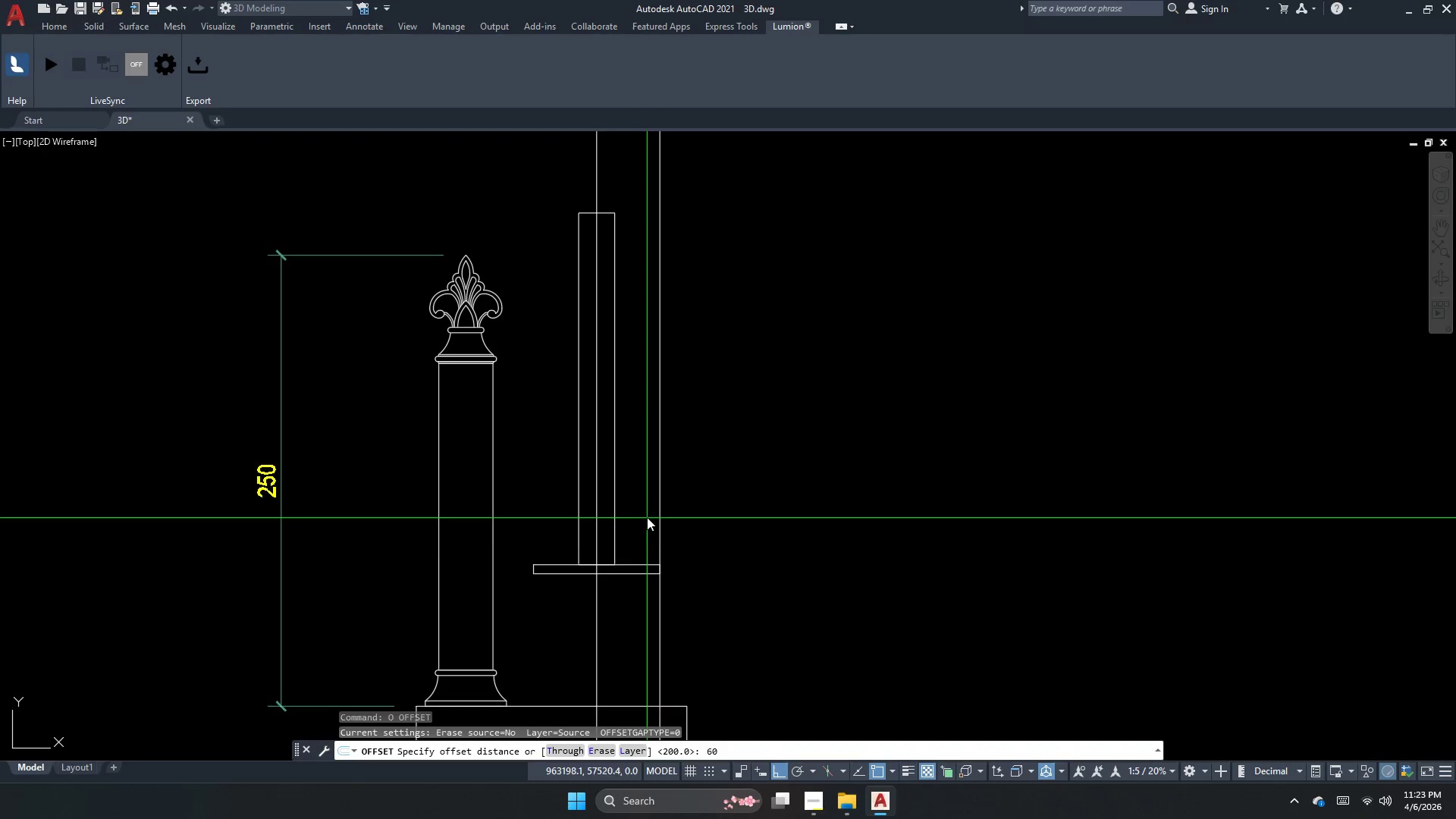 
key(NumpadEnter)
 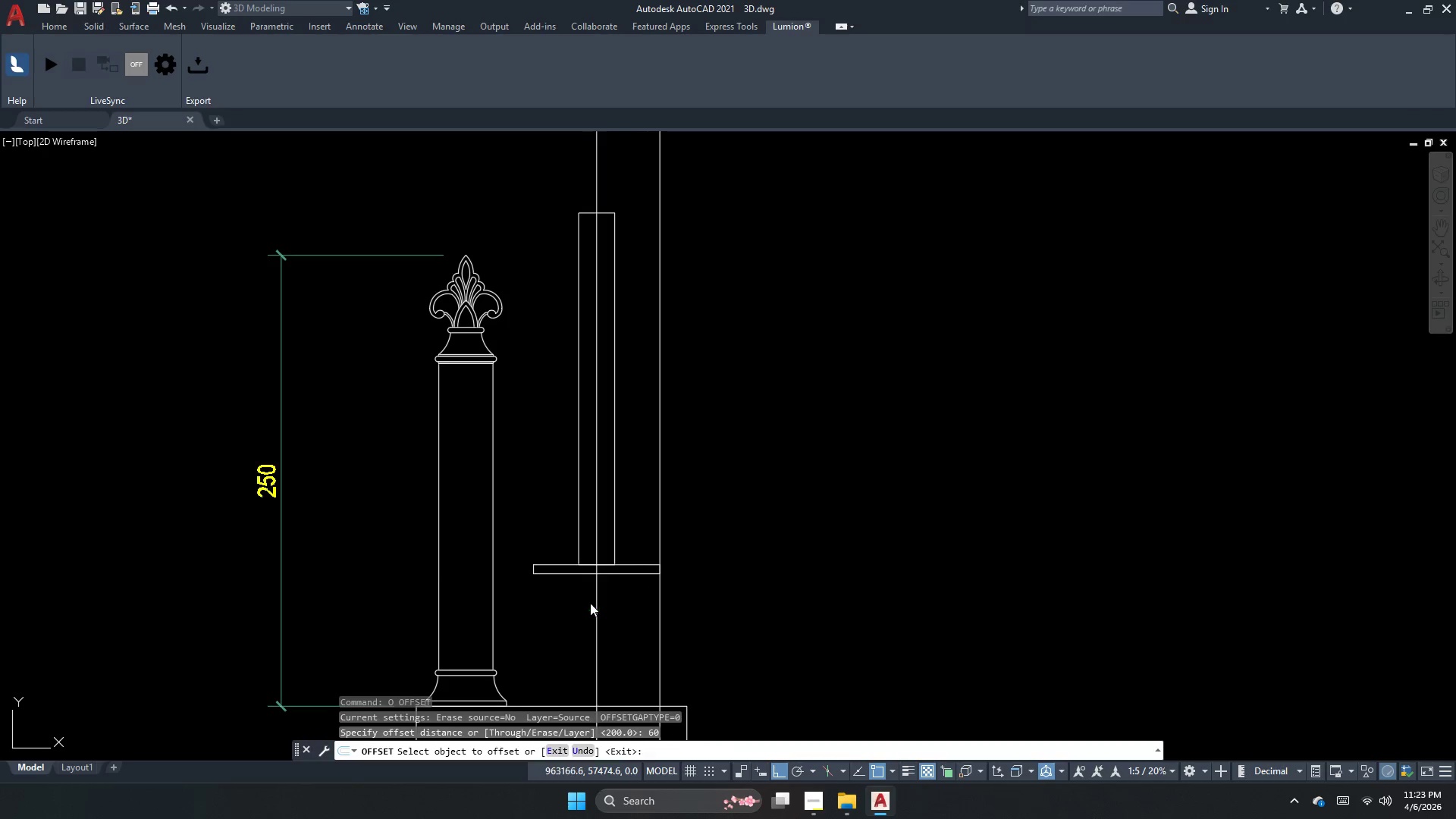 
double_click([580, 605])
 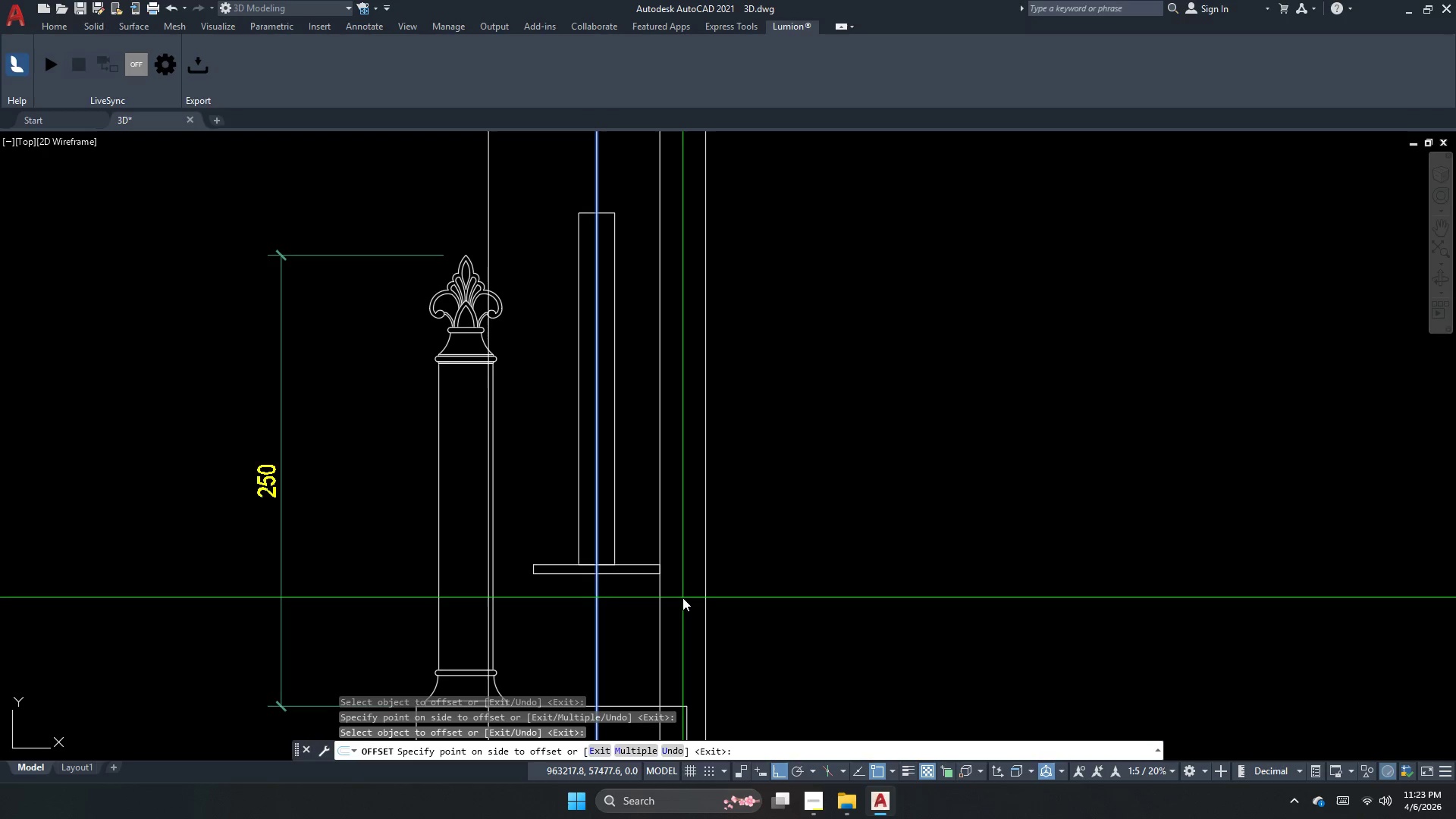 
left_click([682, 598])
 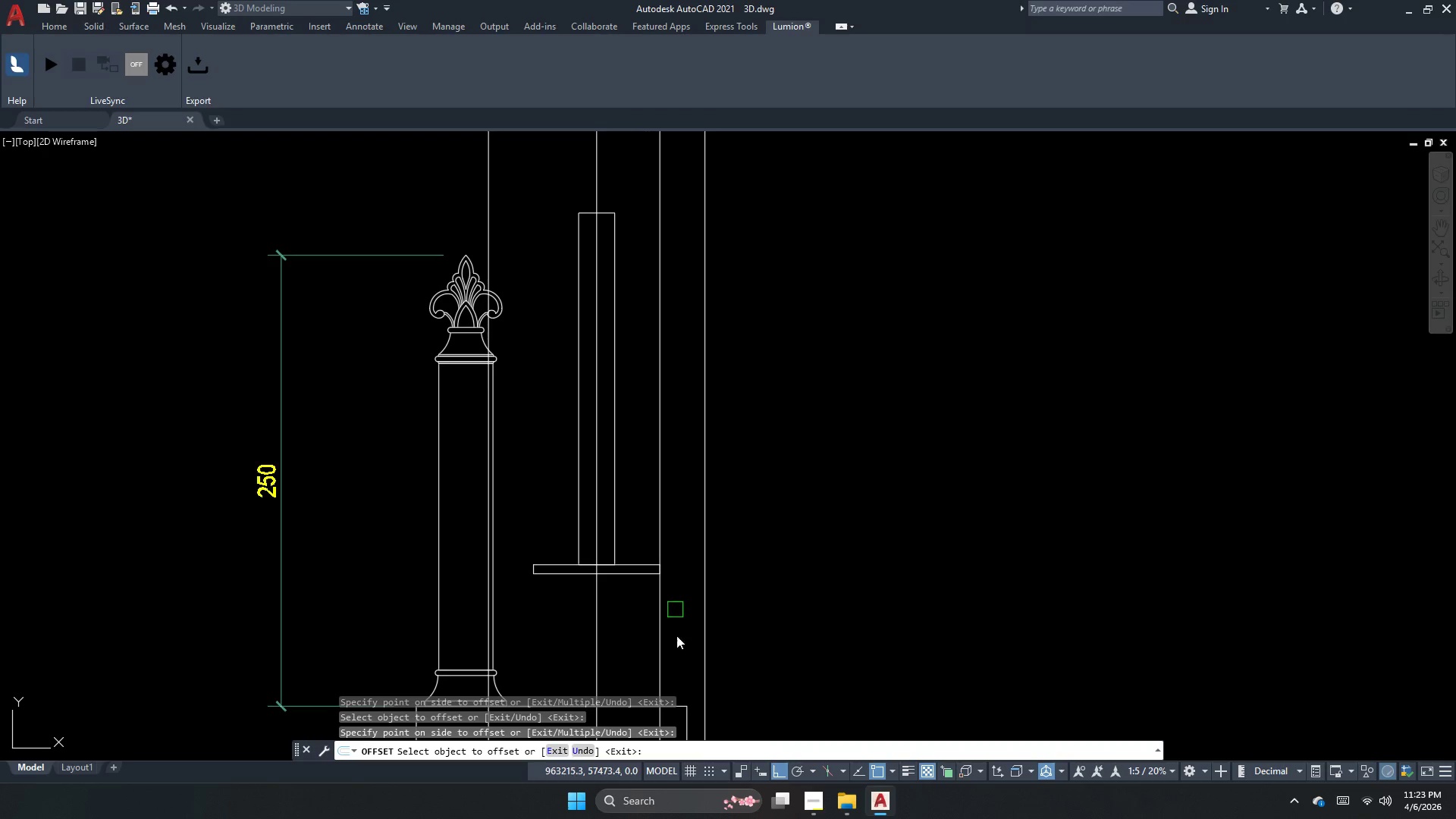 
wait(5.59)
 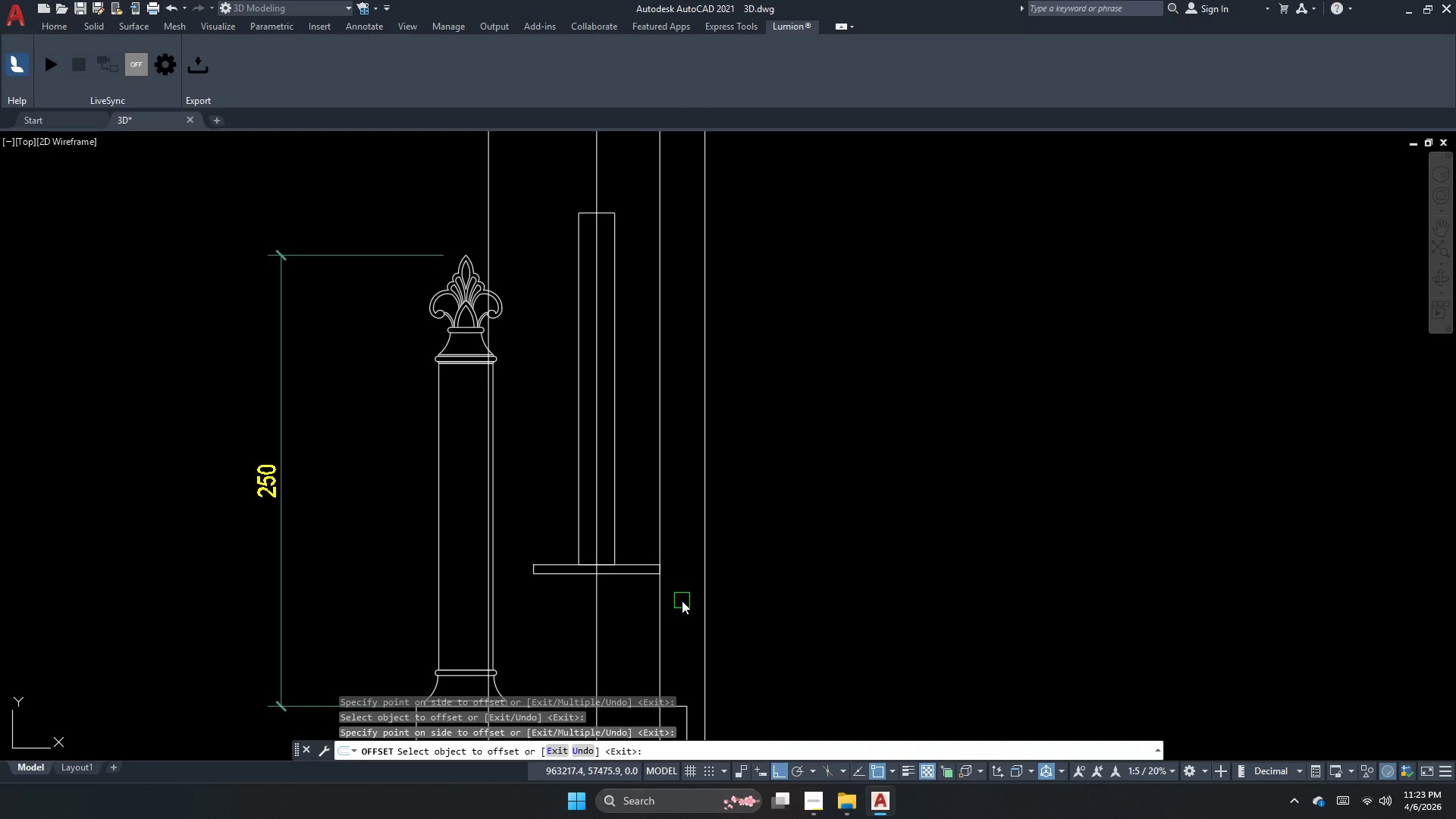 
scroll: coordinate [510, 259], scroll_direction: up, amount: 2.0
 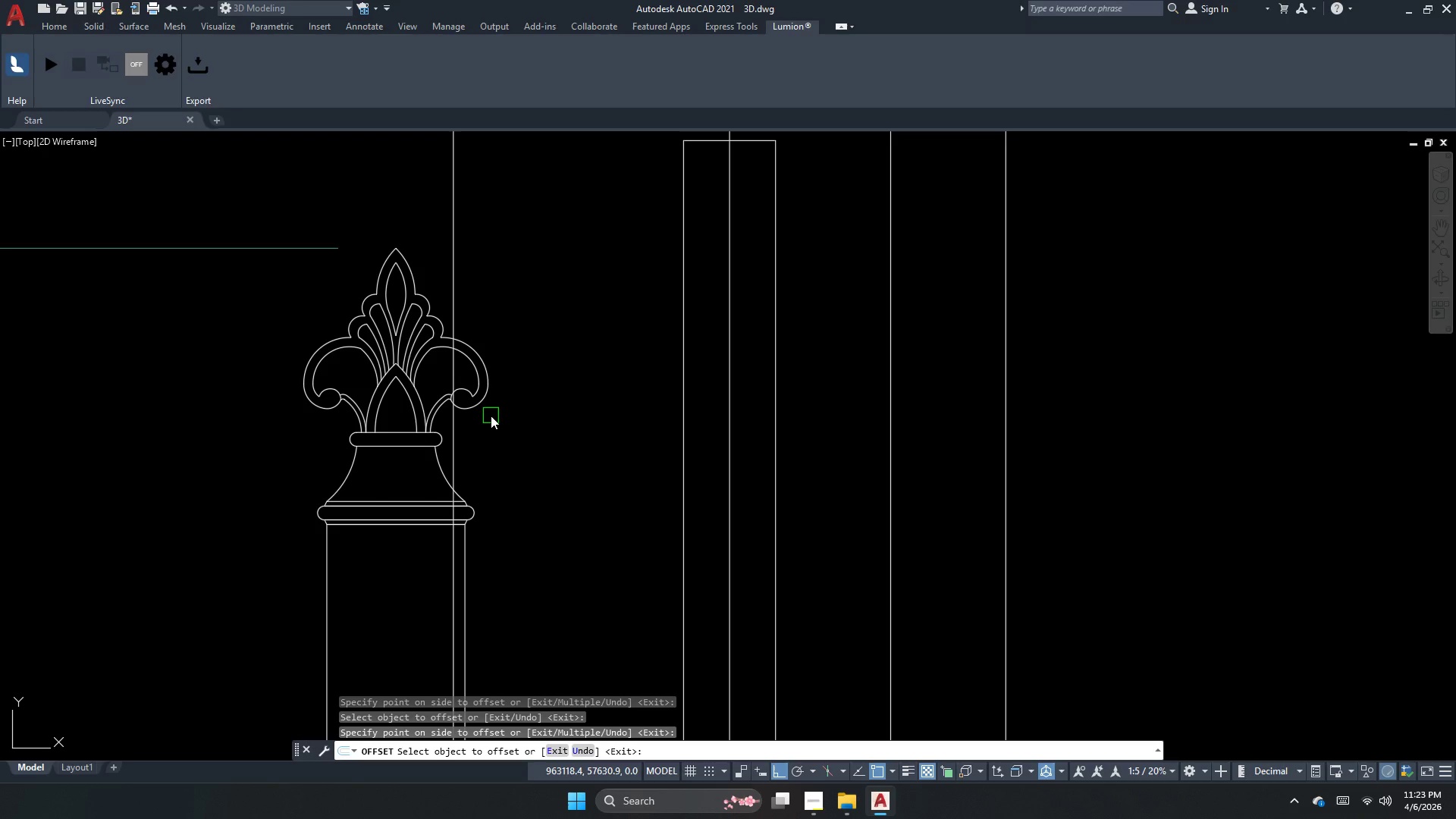 
key(Escape)
key(Escape)
key(Escape)
type(xl )
 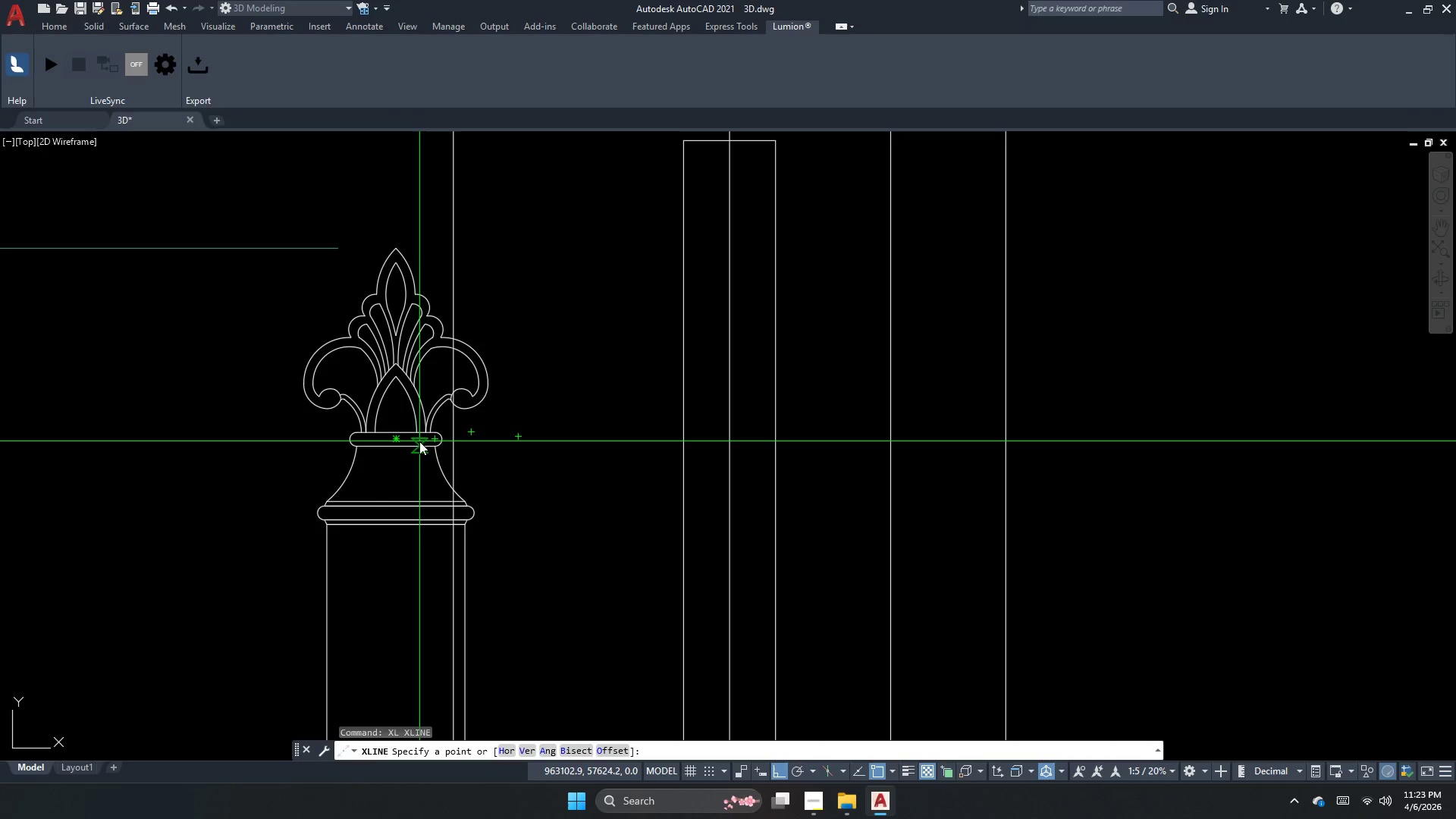 
key(V)
 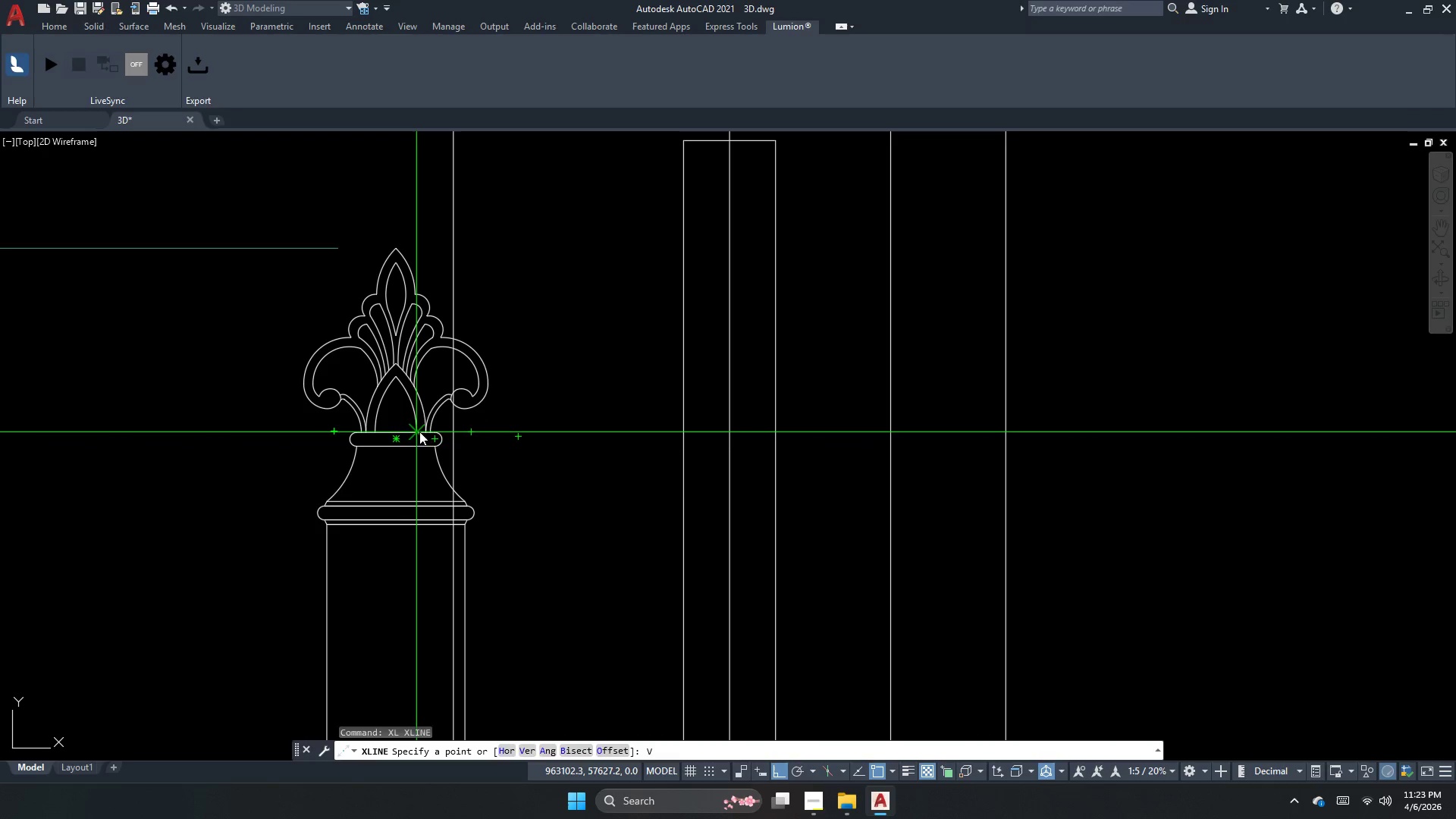 
key(Space)
 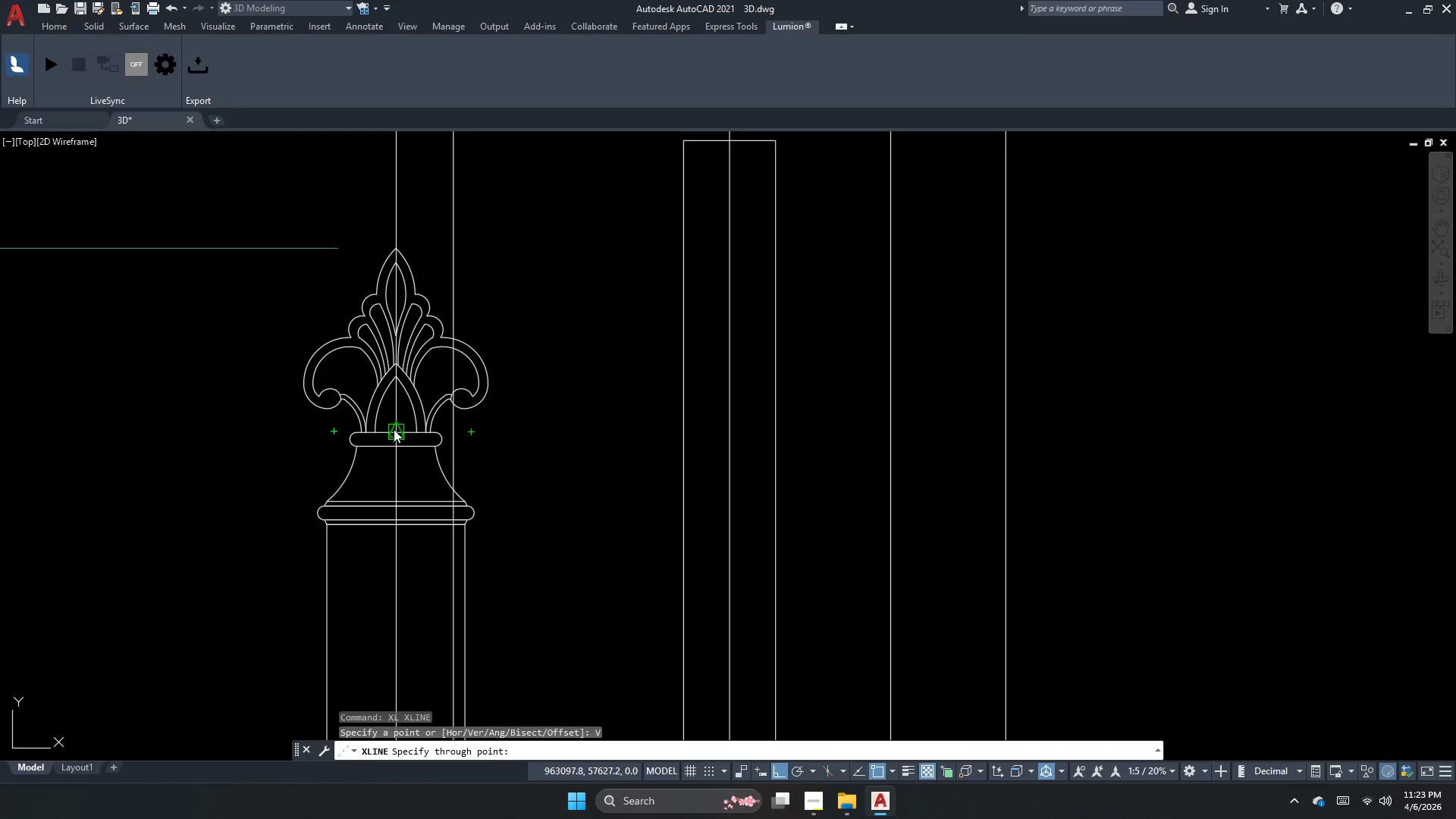 
scroll: coordinate [514, 187], scroll_direction: down, amount: 2.0
 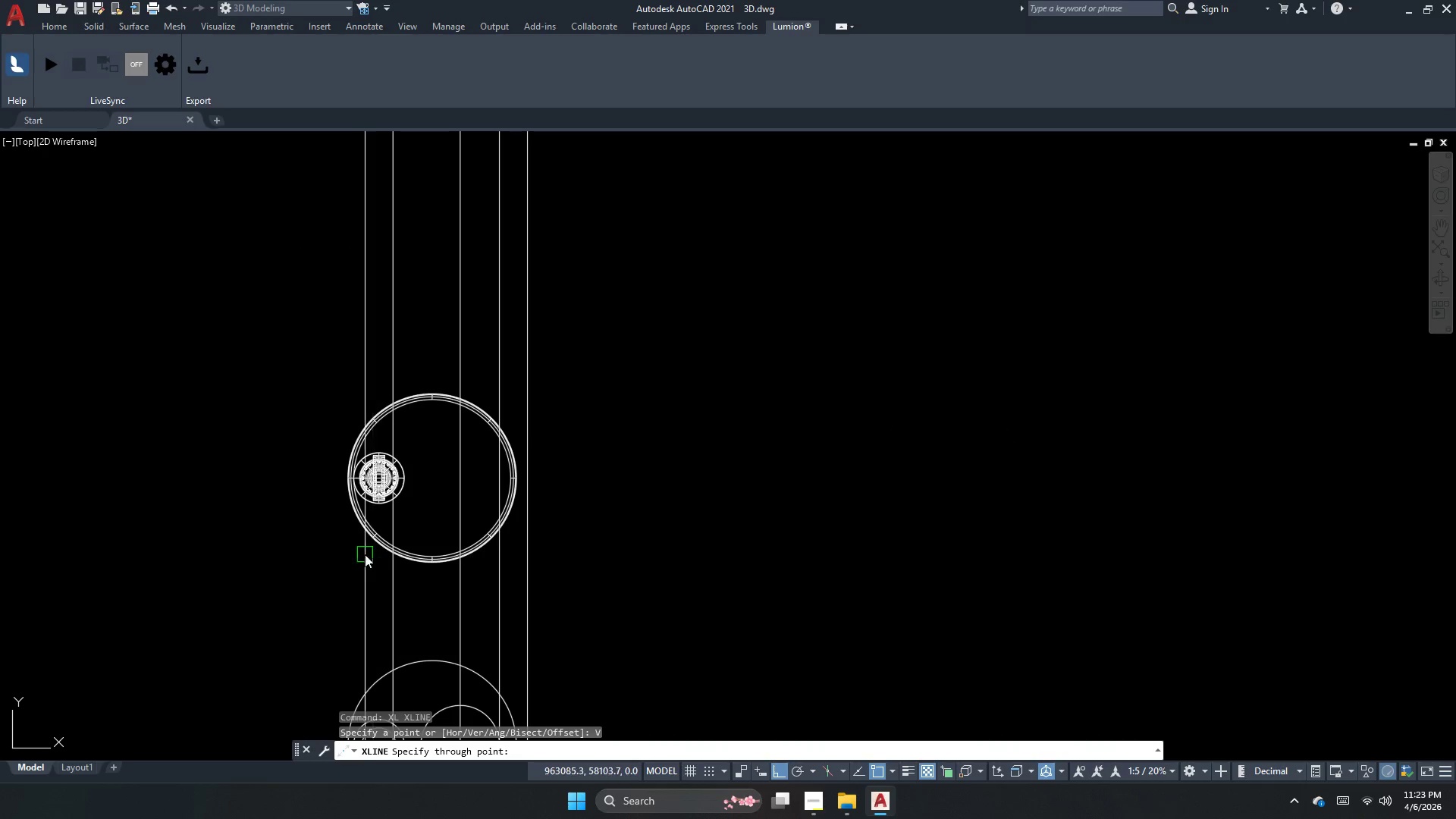 
scroll: coordinate [384, 469], scroll_direction: up, amount: 2.0
 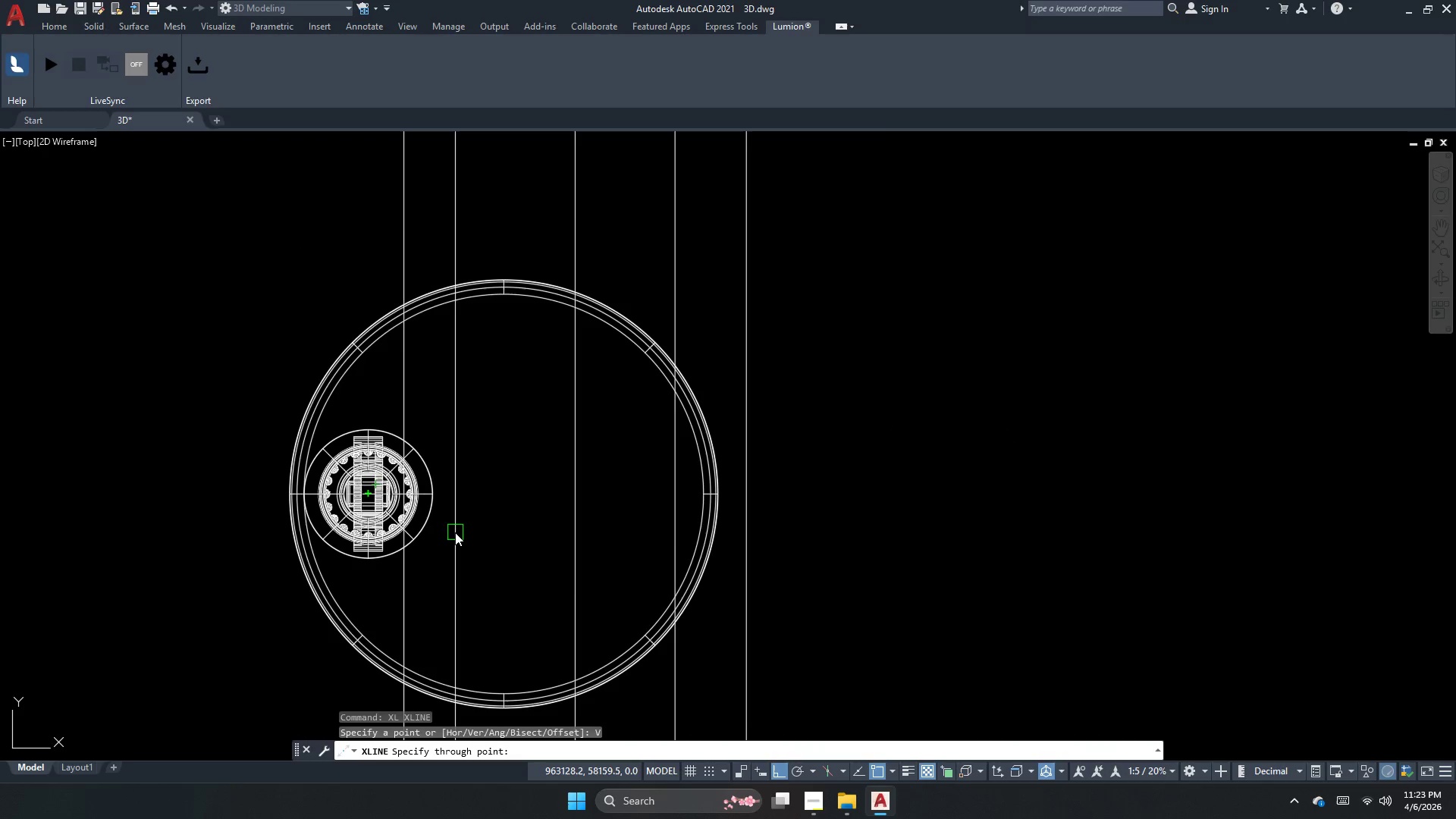 
scroll: coordinate [529, 206], scroll_direction: down, amount: 3.0
 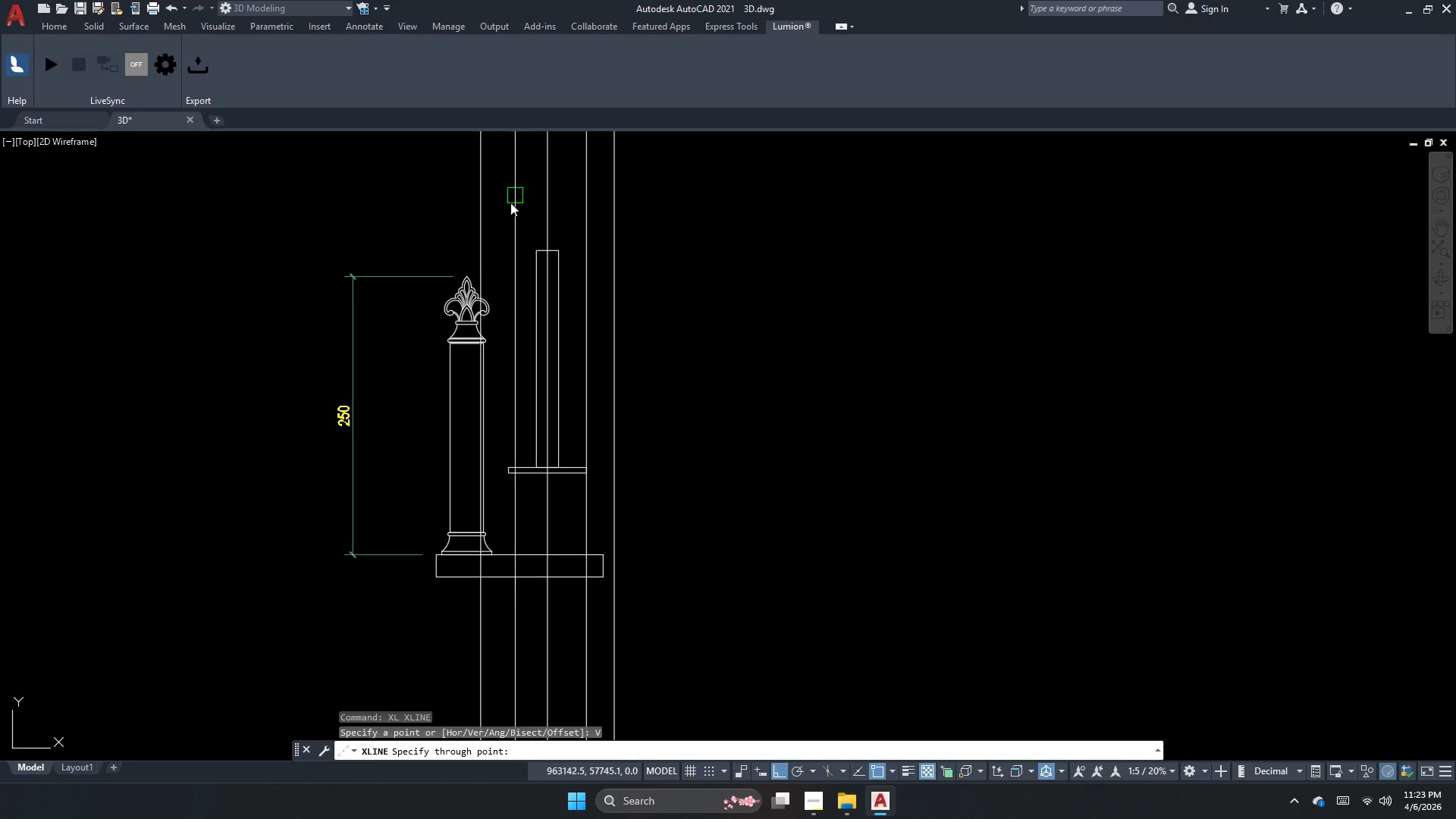 
scroll: coordinate [483, 281], scroll_direction: up, amount: 2.0
 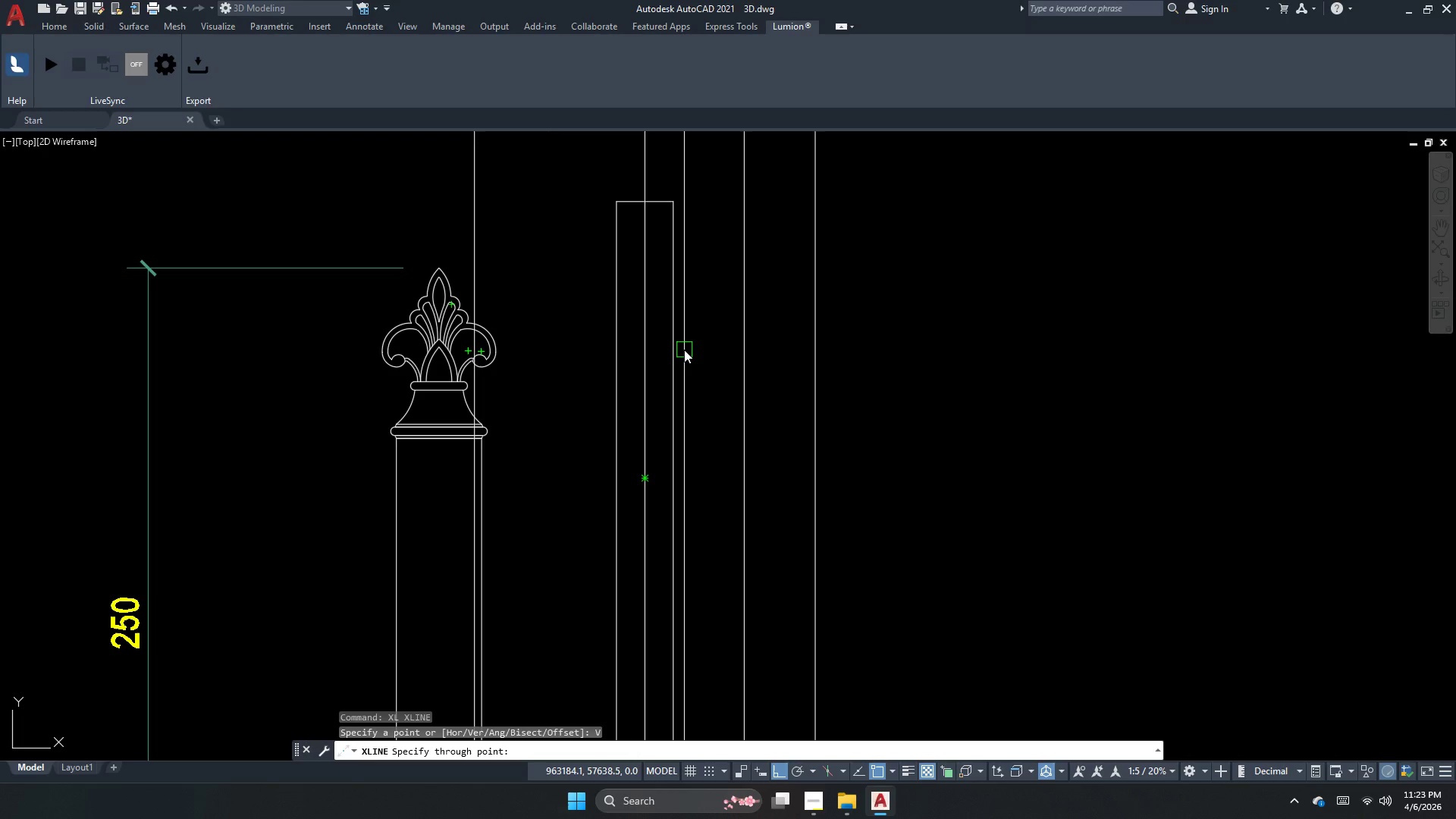 
key(Escape)
 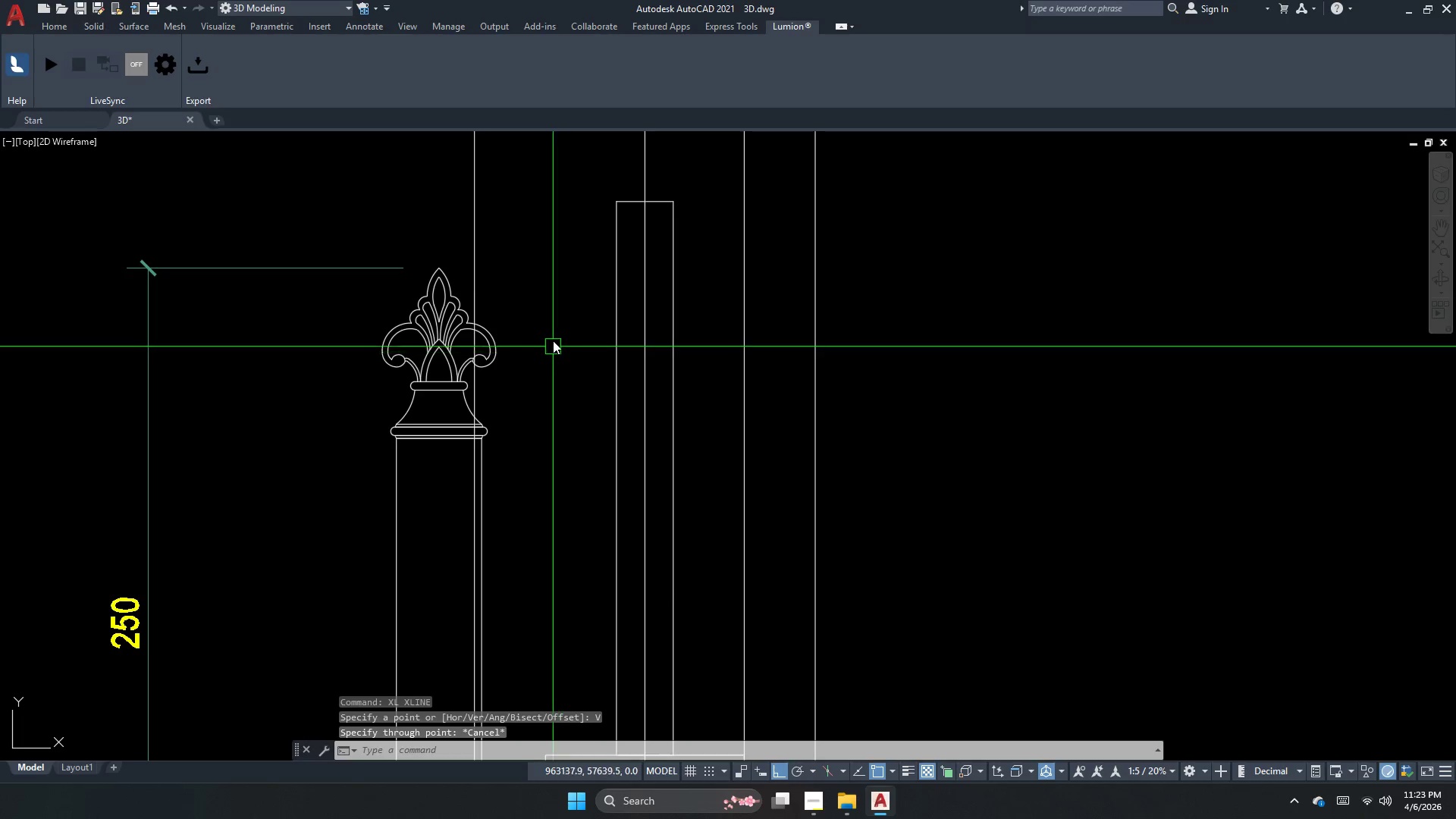 
scroll: coordinate [553, 340], scroll_direction: down, amount: 3.0
 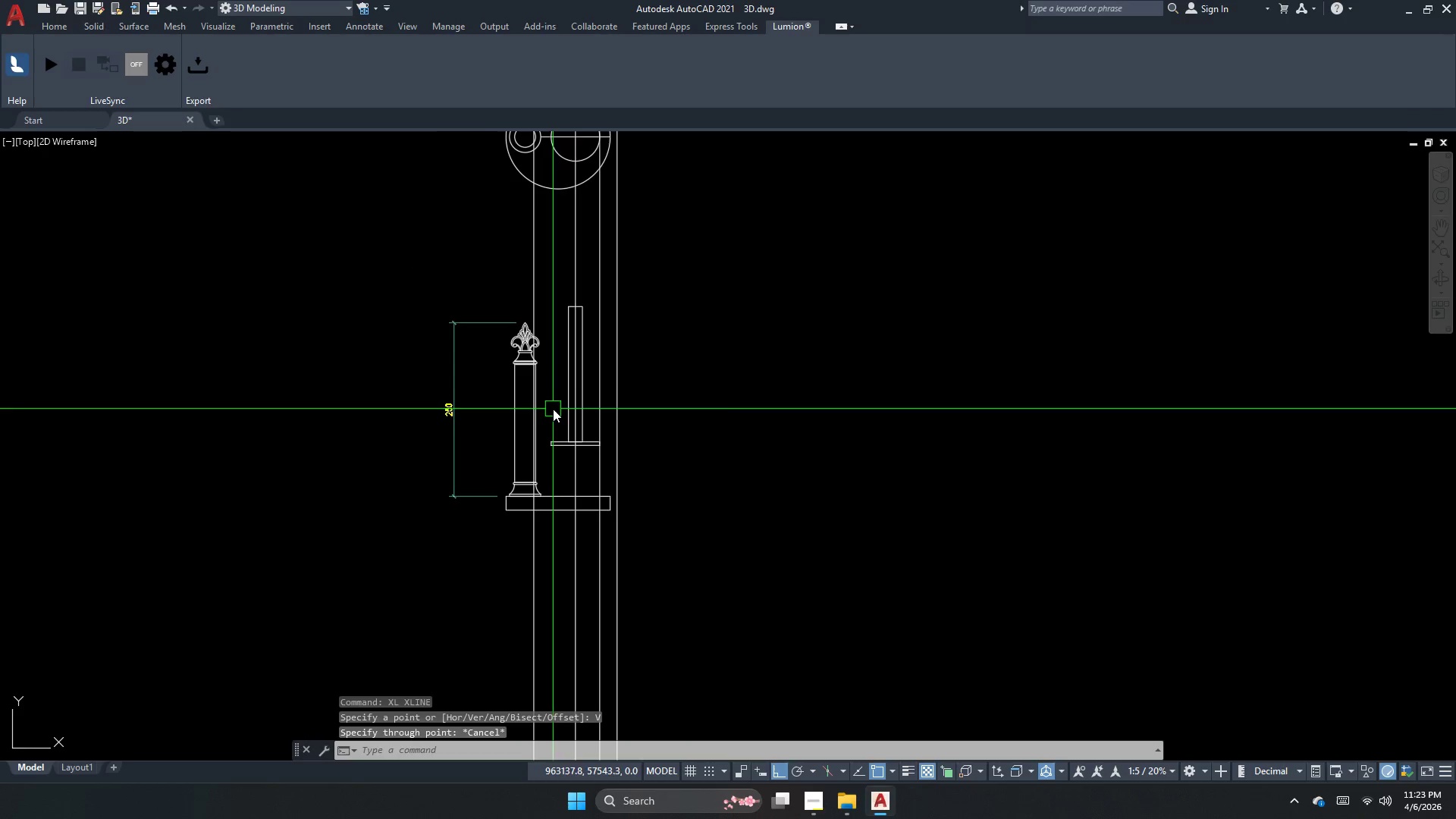 
scroll: coordinate [557, 447], scroll_direction: up, amount: 2.0
 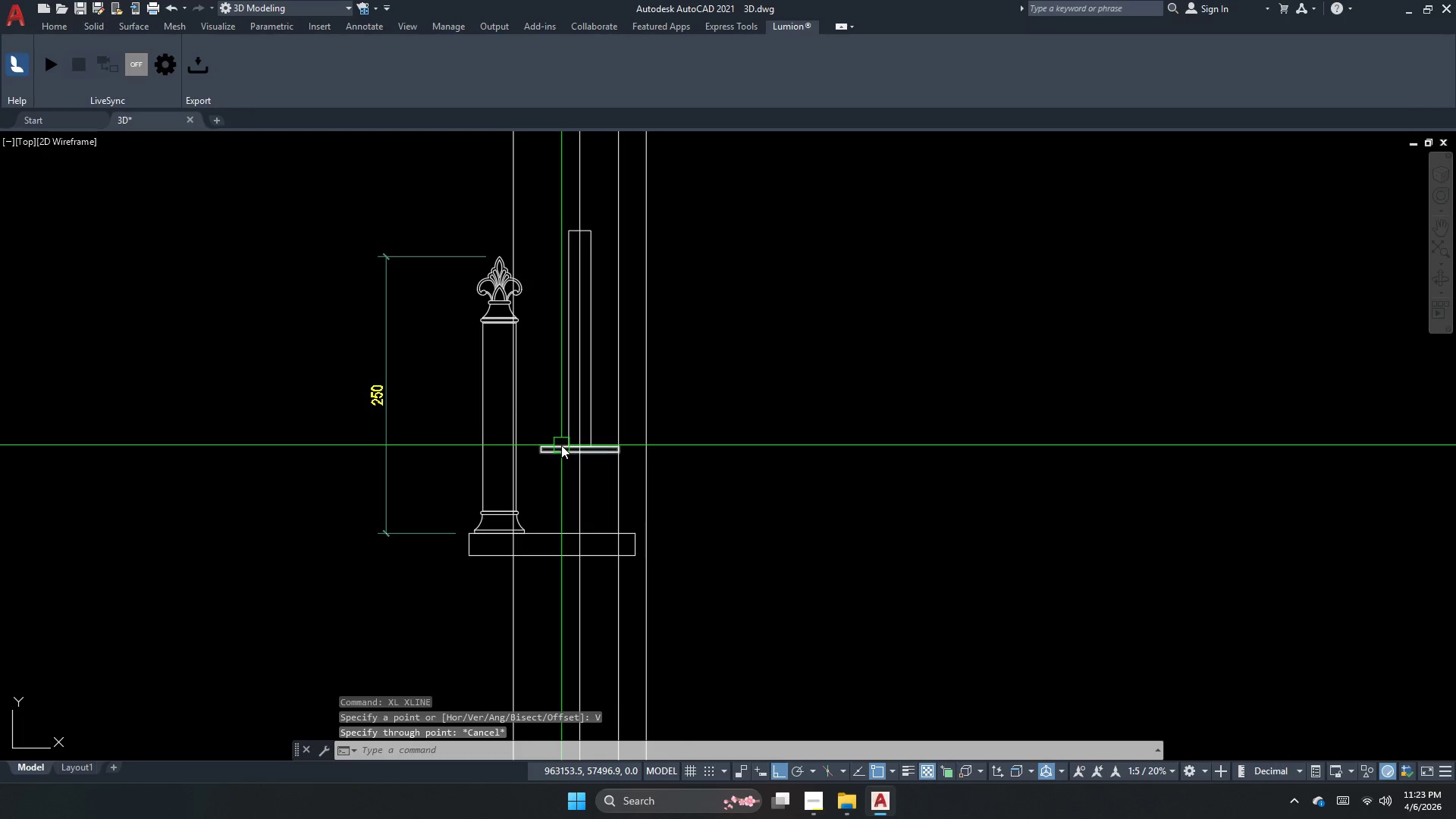 
left_click([560, 445])
 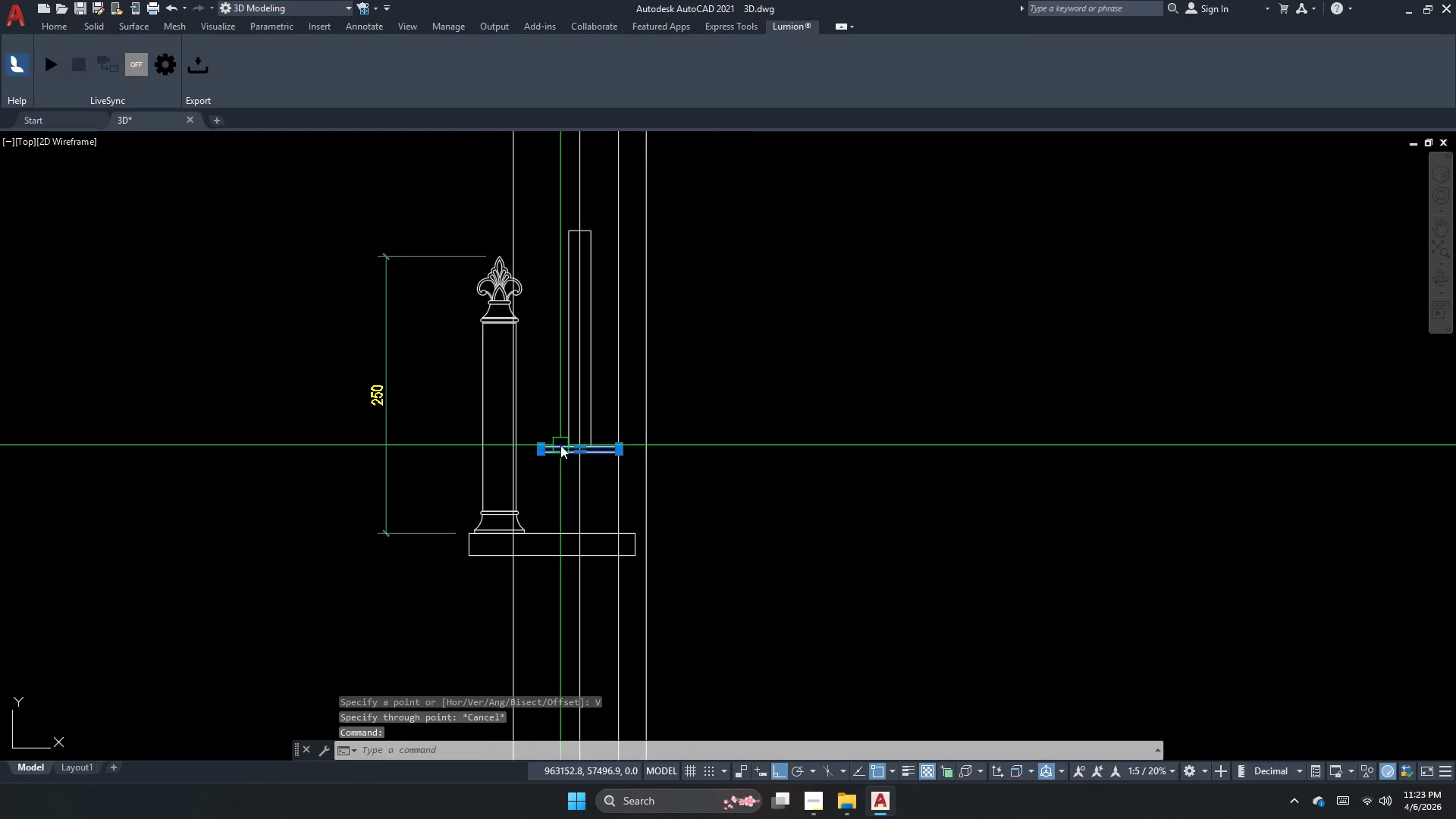 
left_click([570, 428])
 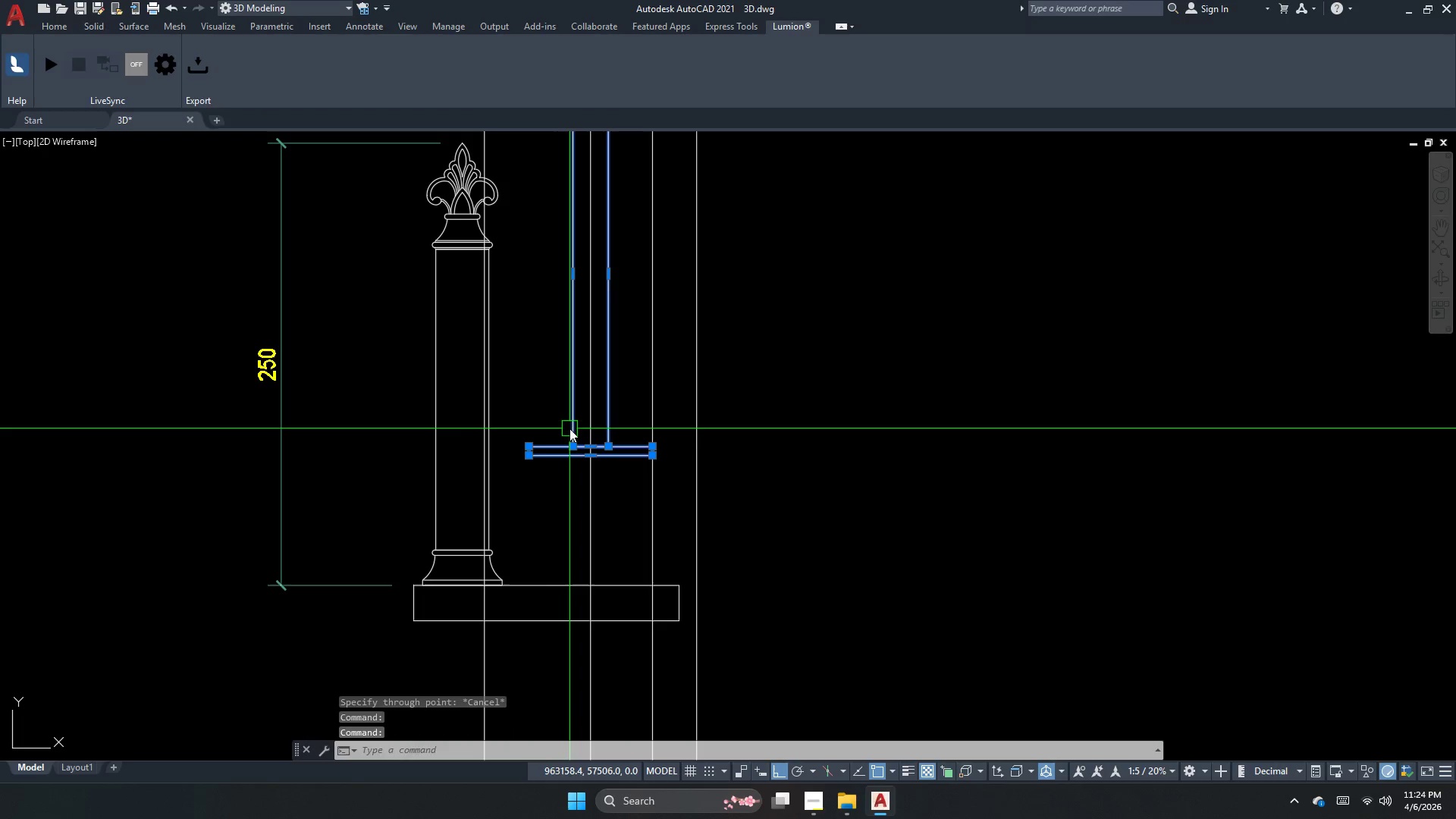 
scroll: coordinate [560, 445], scroll_direction: up, amount: 1.0
 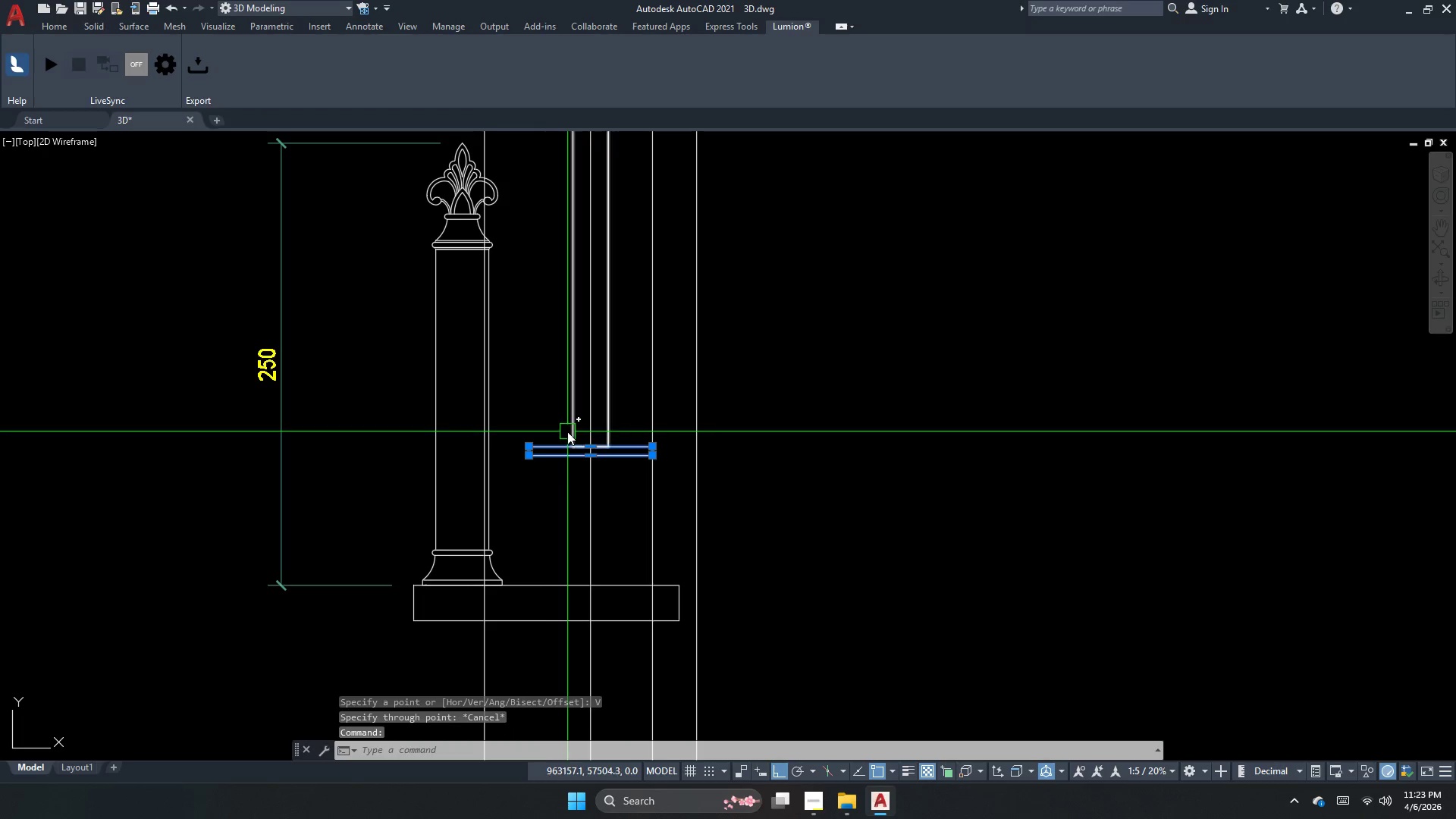 
key(M)
 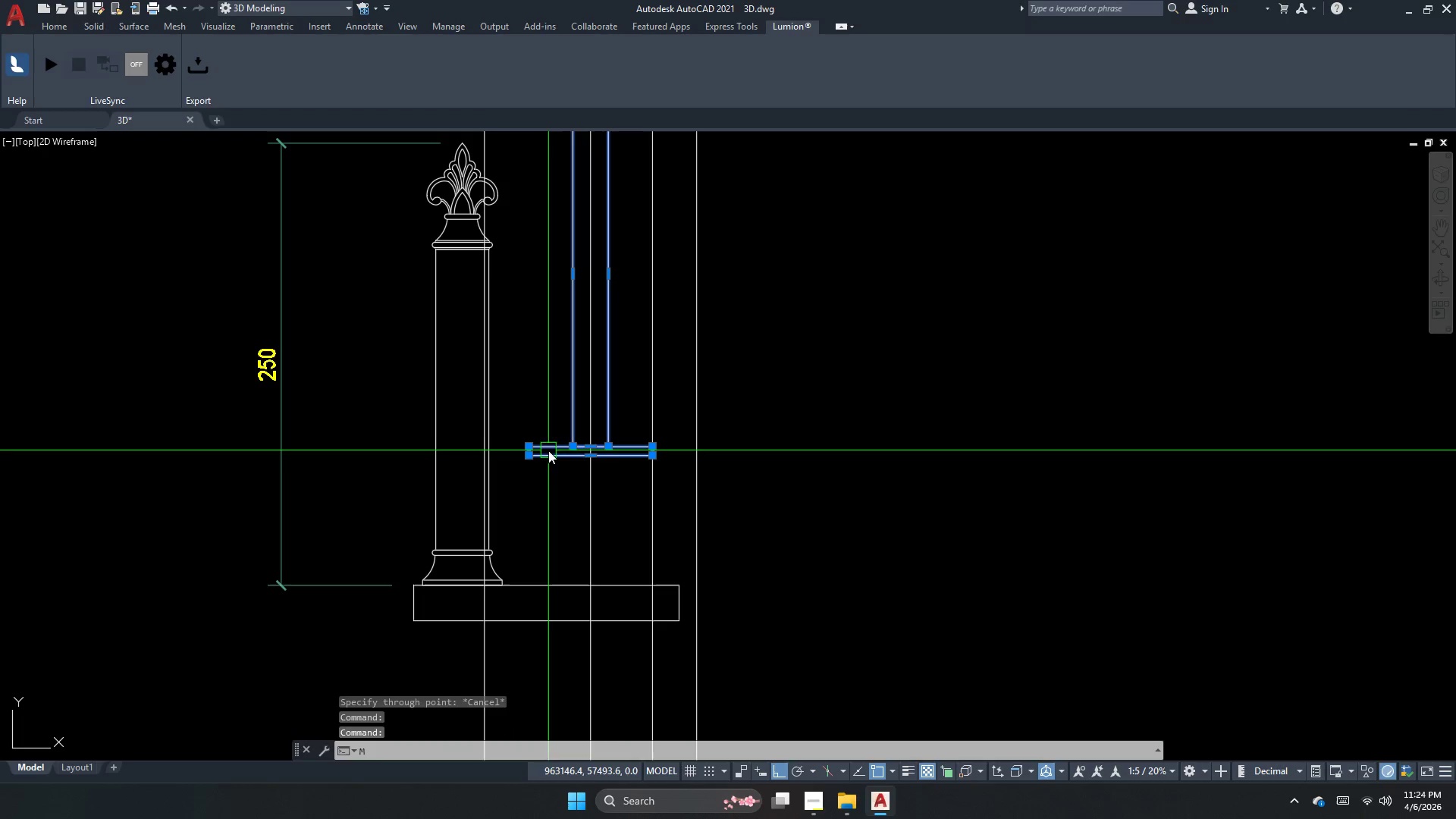 
key(Space)
 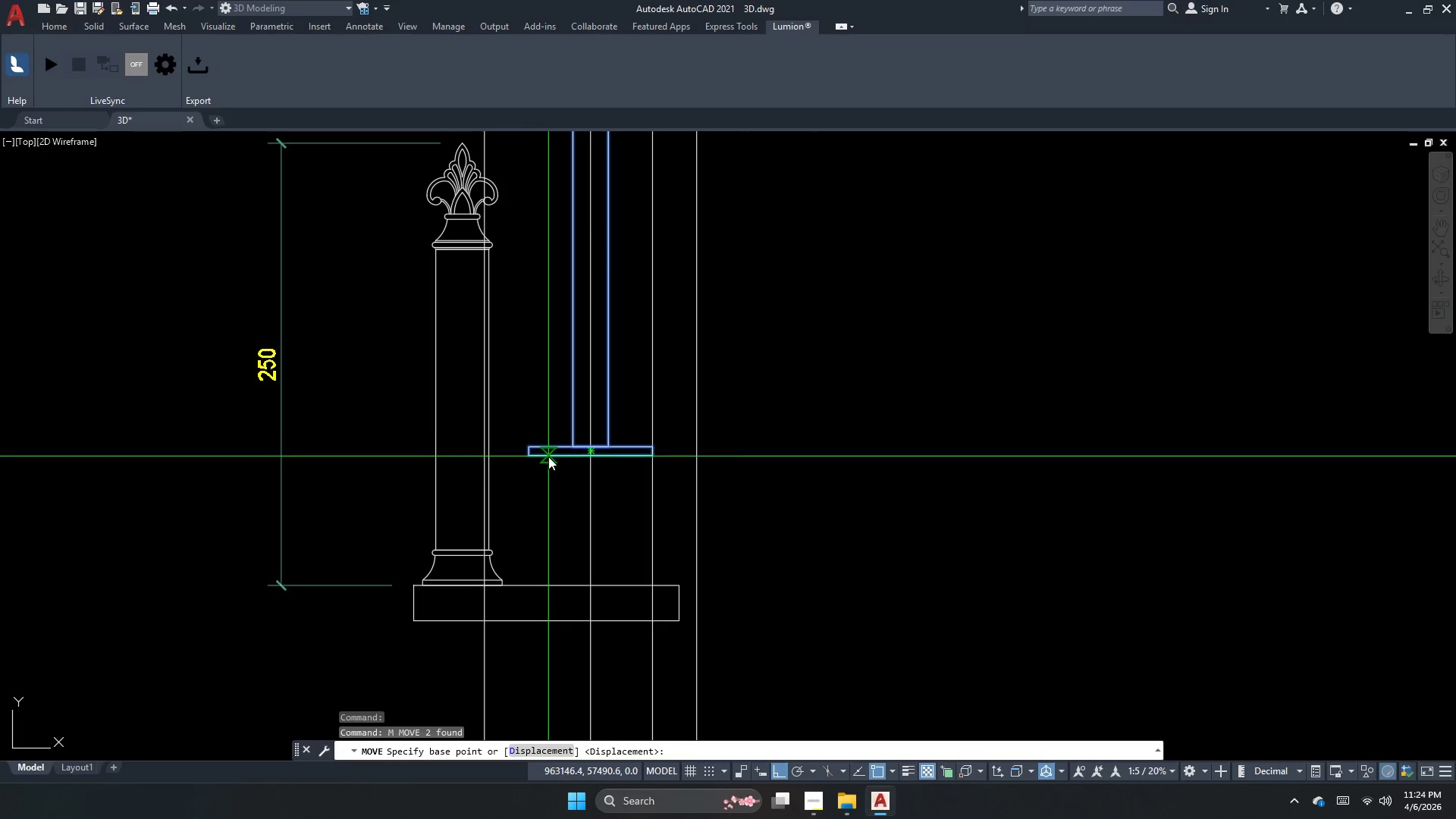 
left_click_drag(start_coordinate=[548, 458], to_coordinate=[550, 462])
 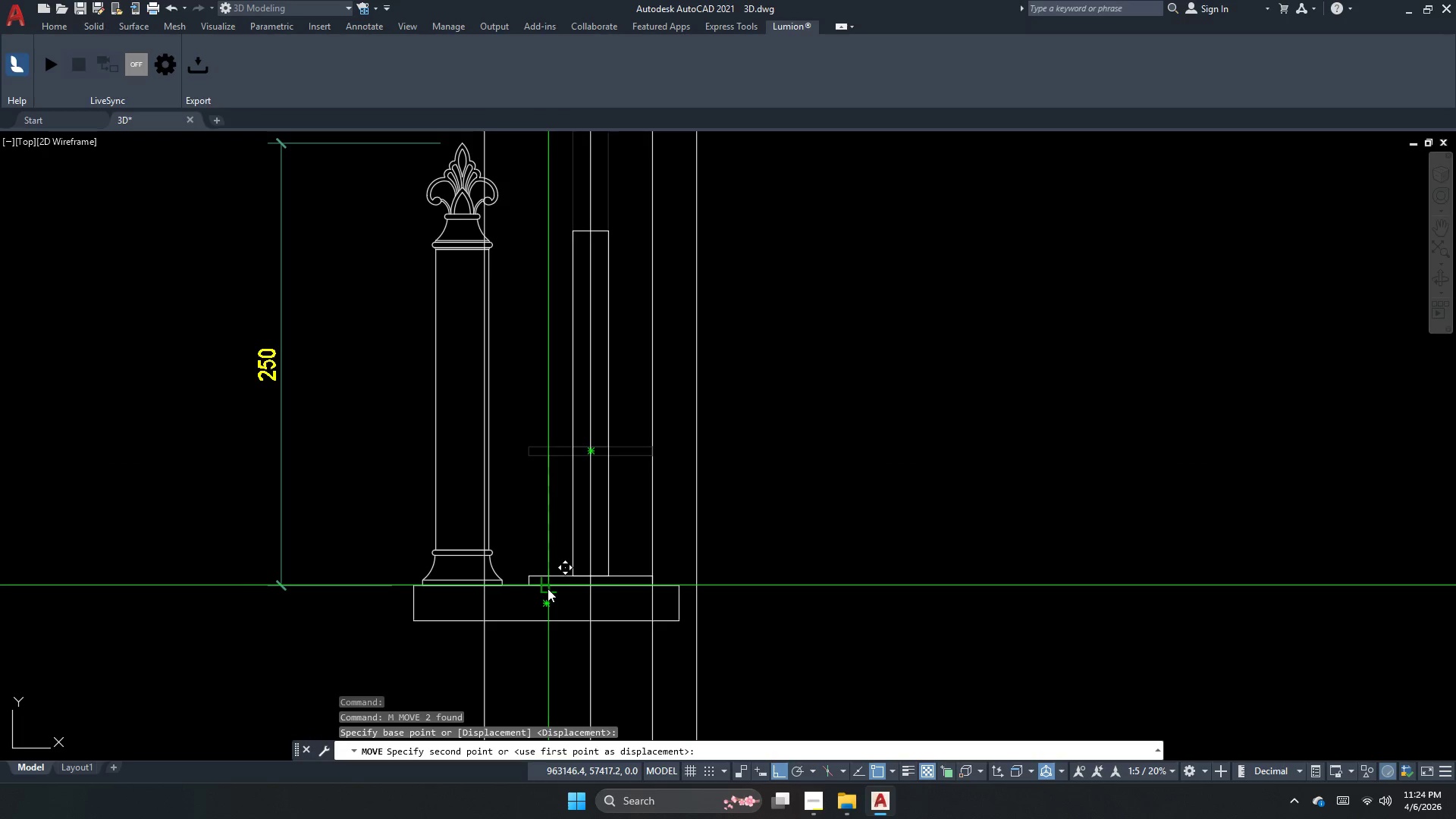 
left_click([548, 588])
 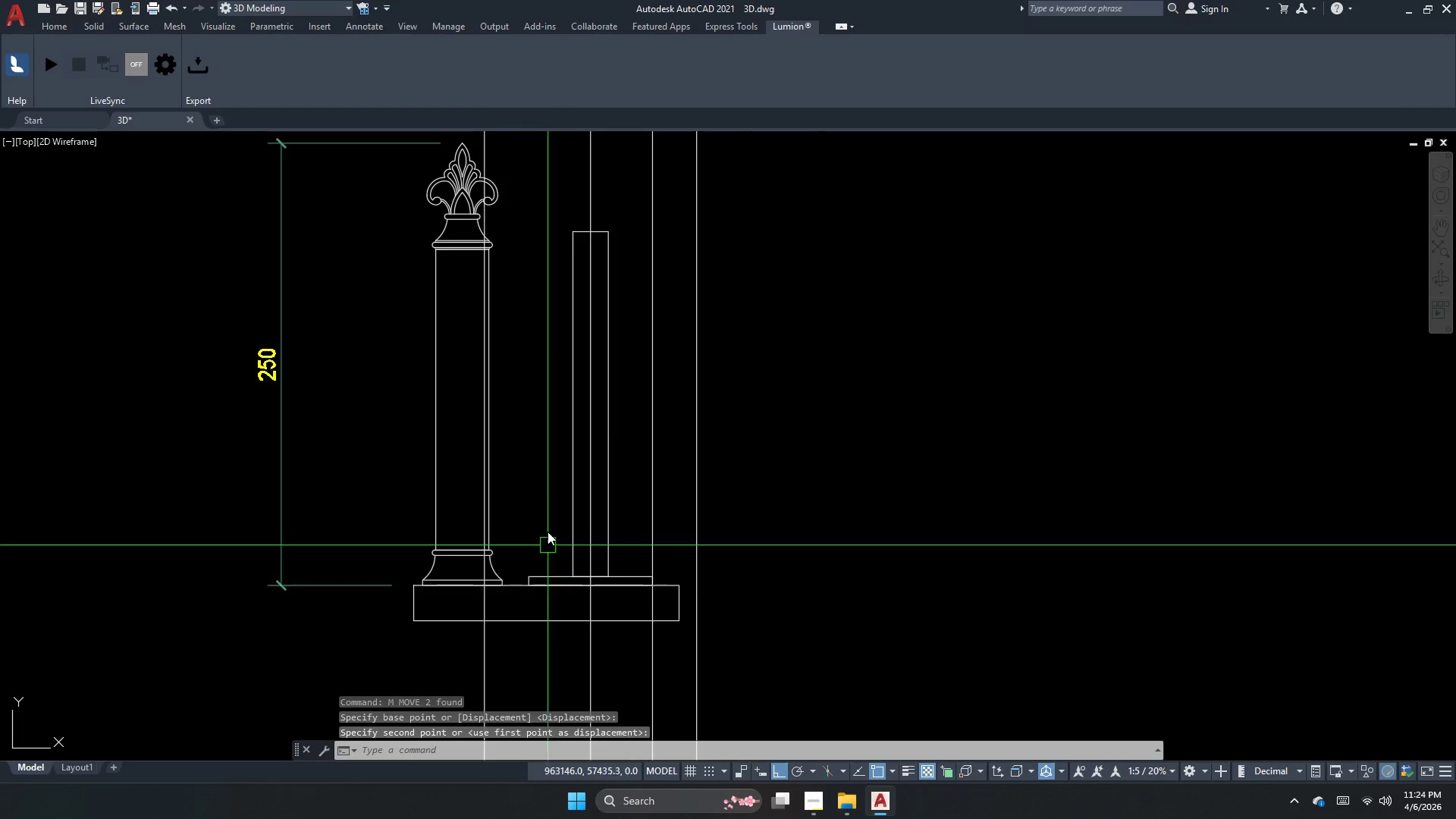 
key(Escape)
 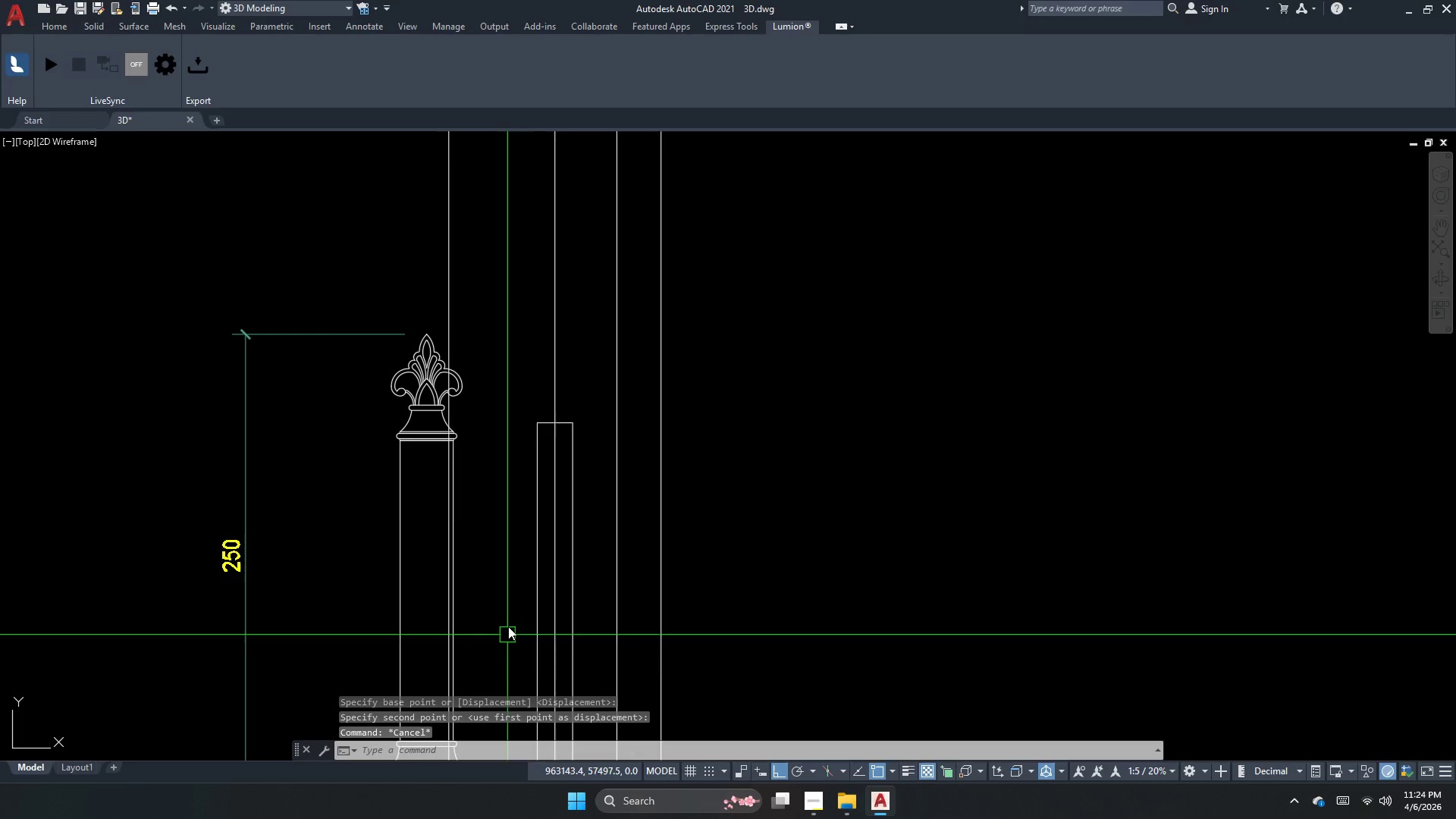 
key(Escape)
 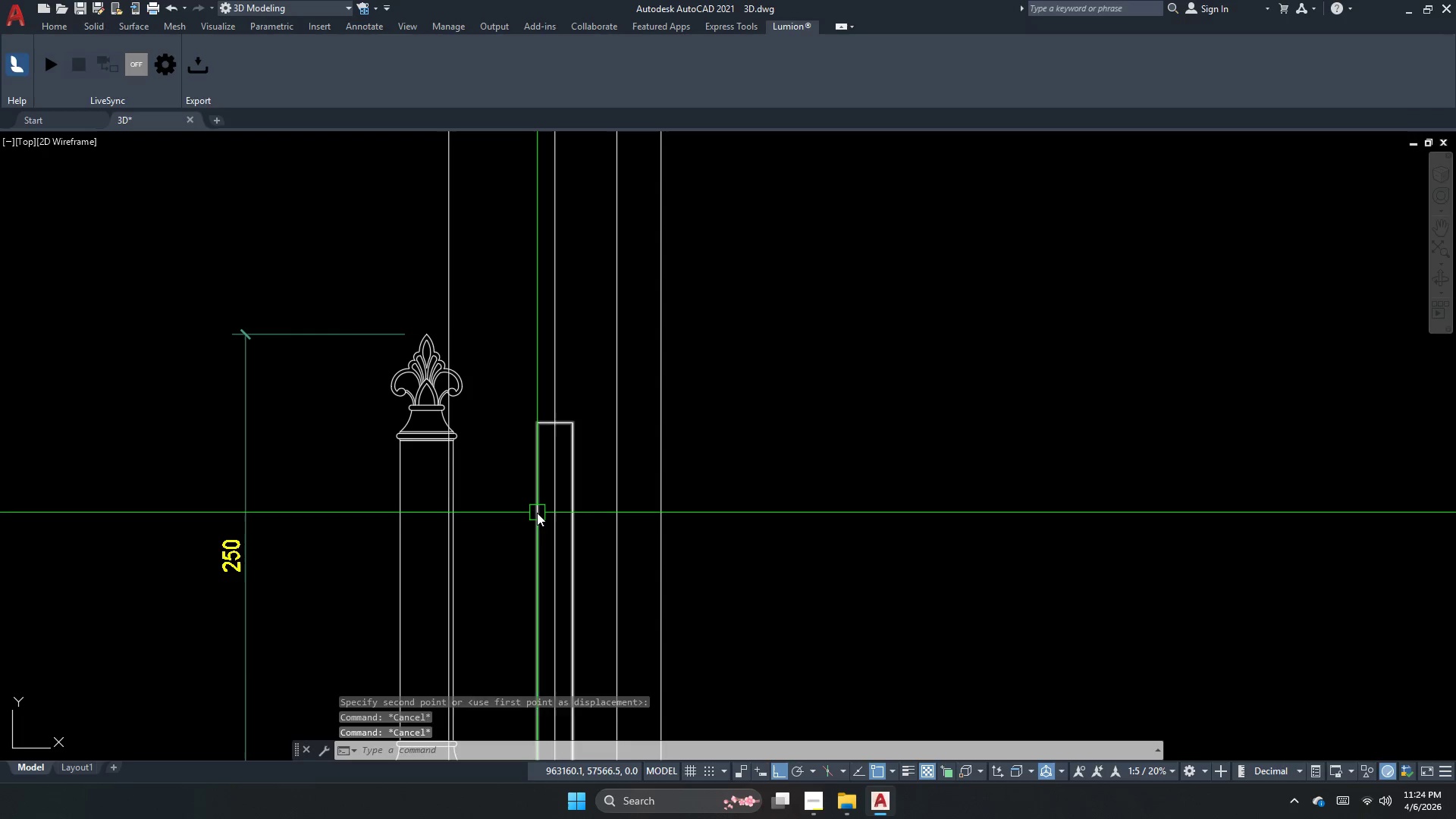 
left_click([537, 513])
 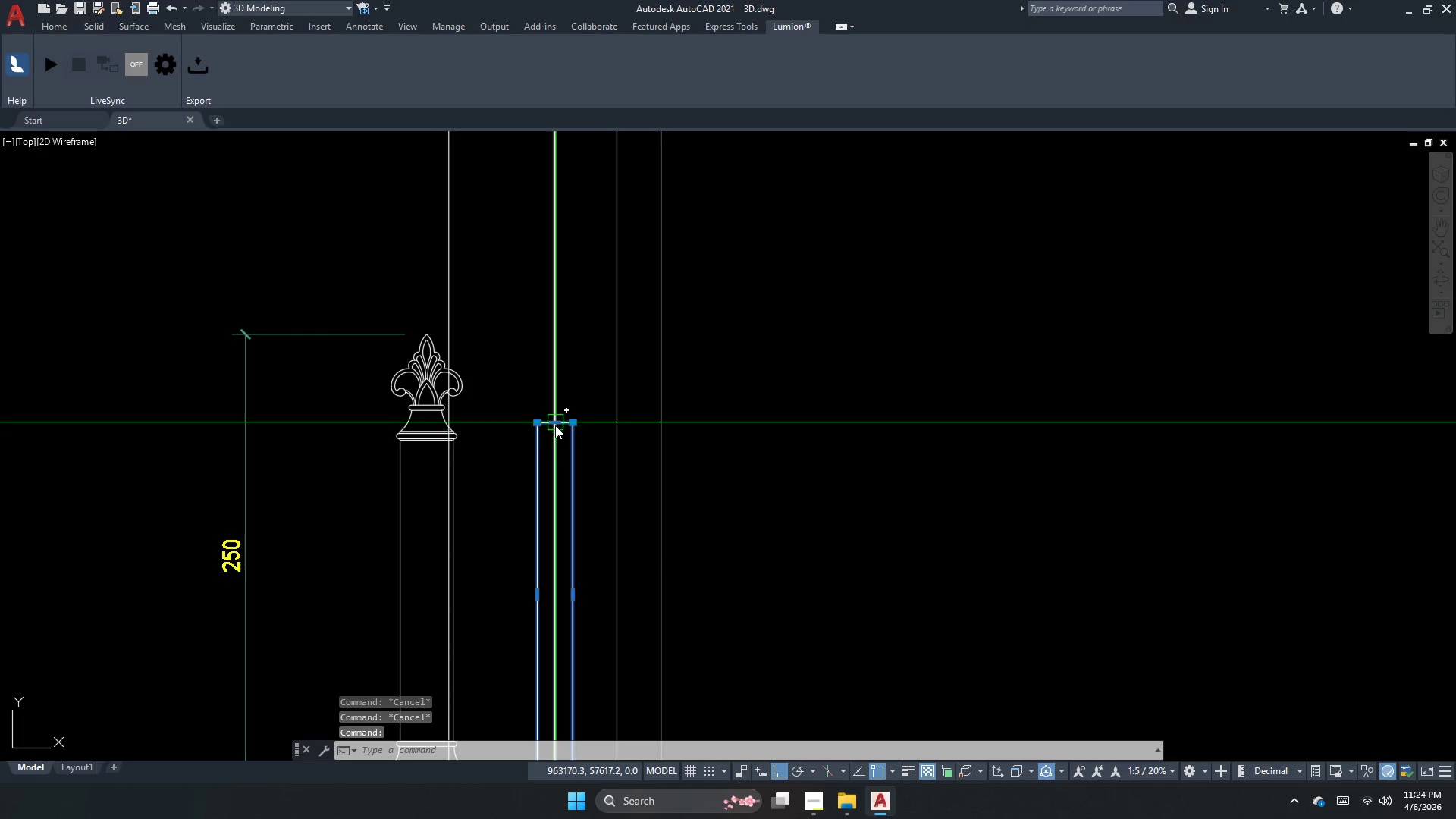 
left_click([555, 425])
 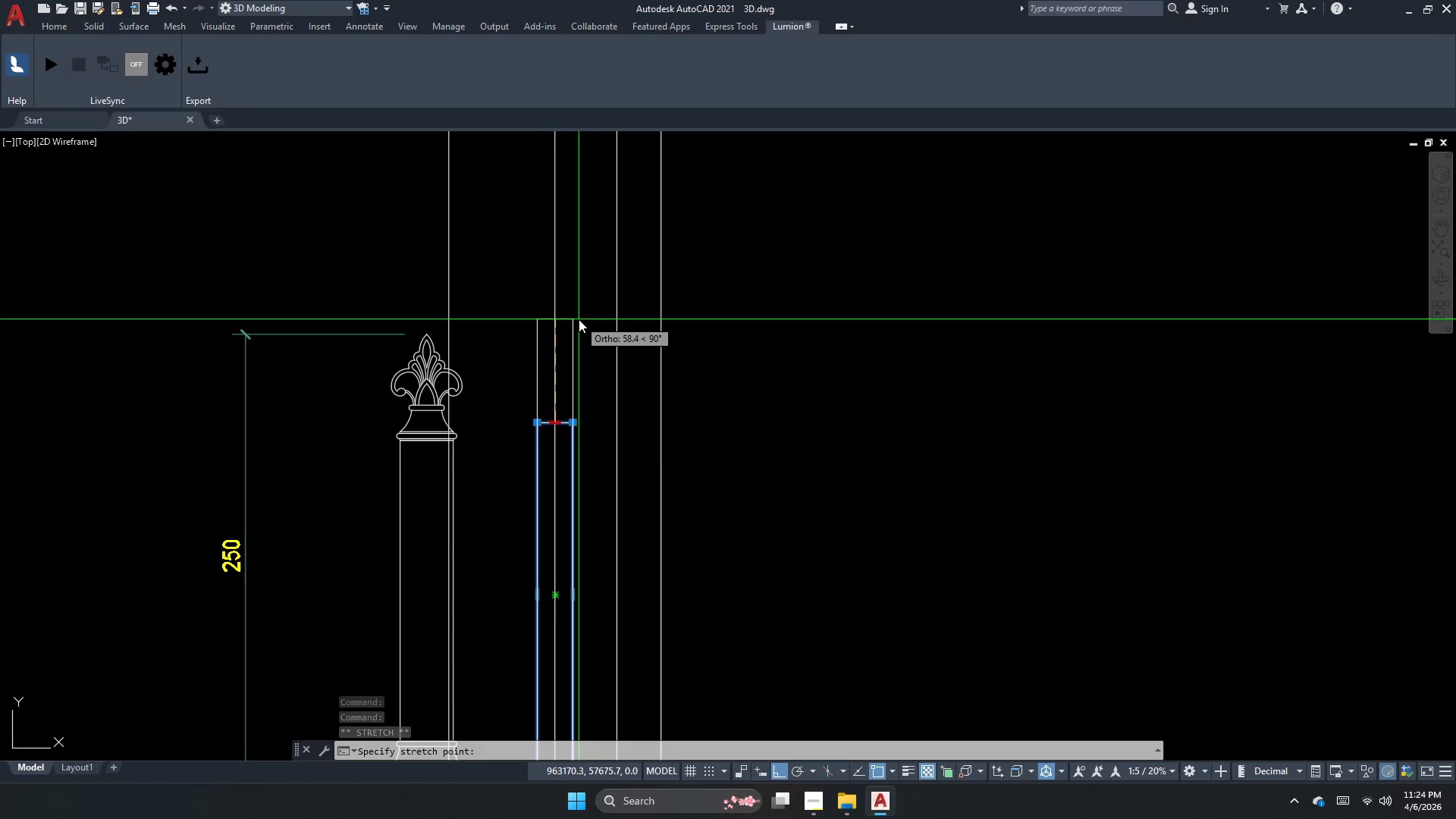 
wait(5.69)
 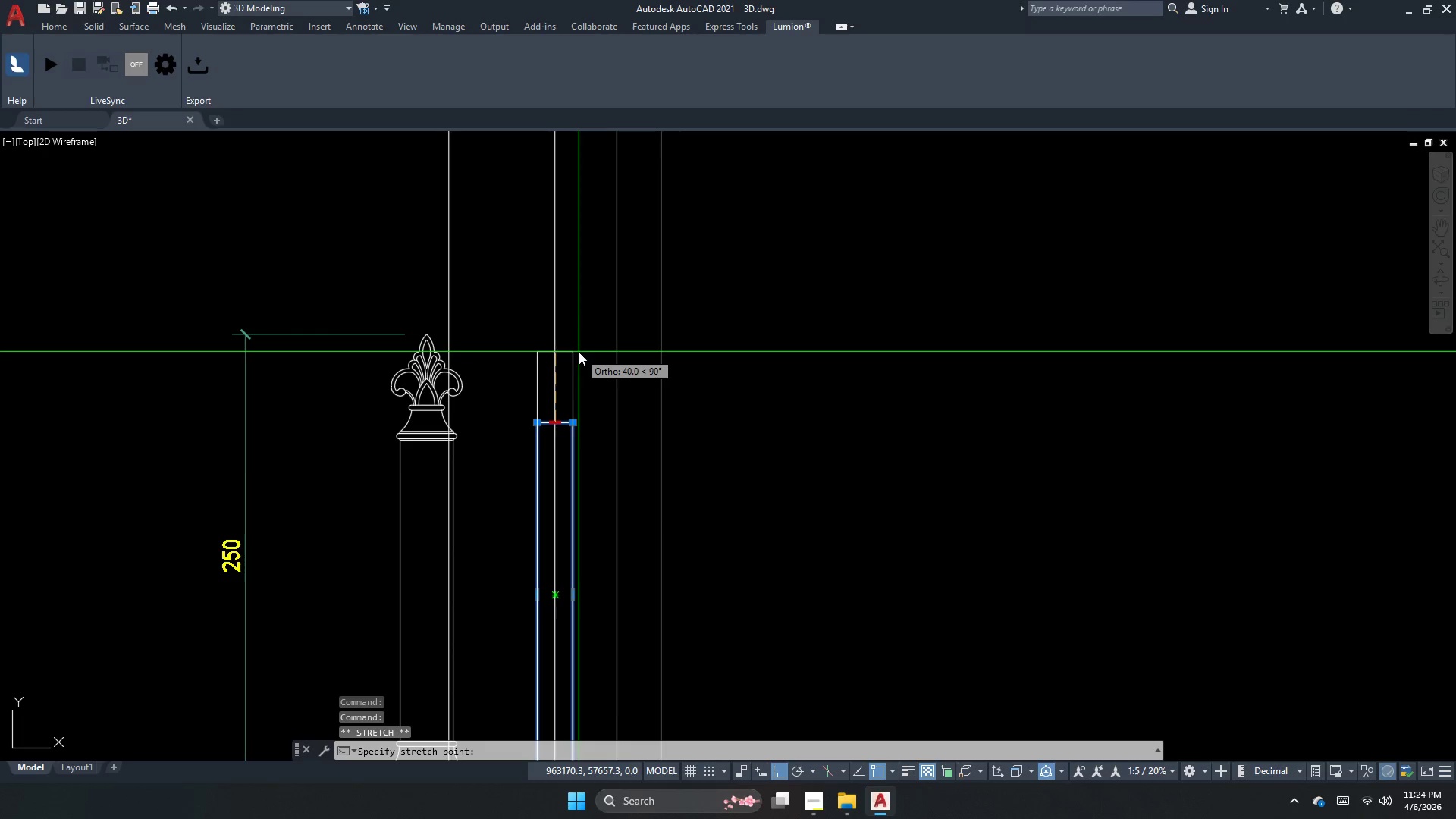 
key(Numpad5)
 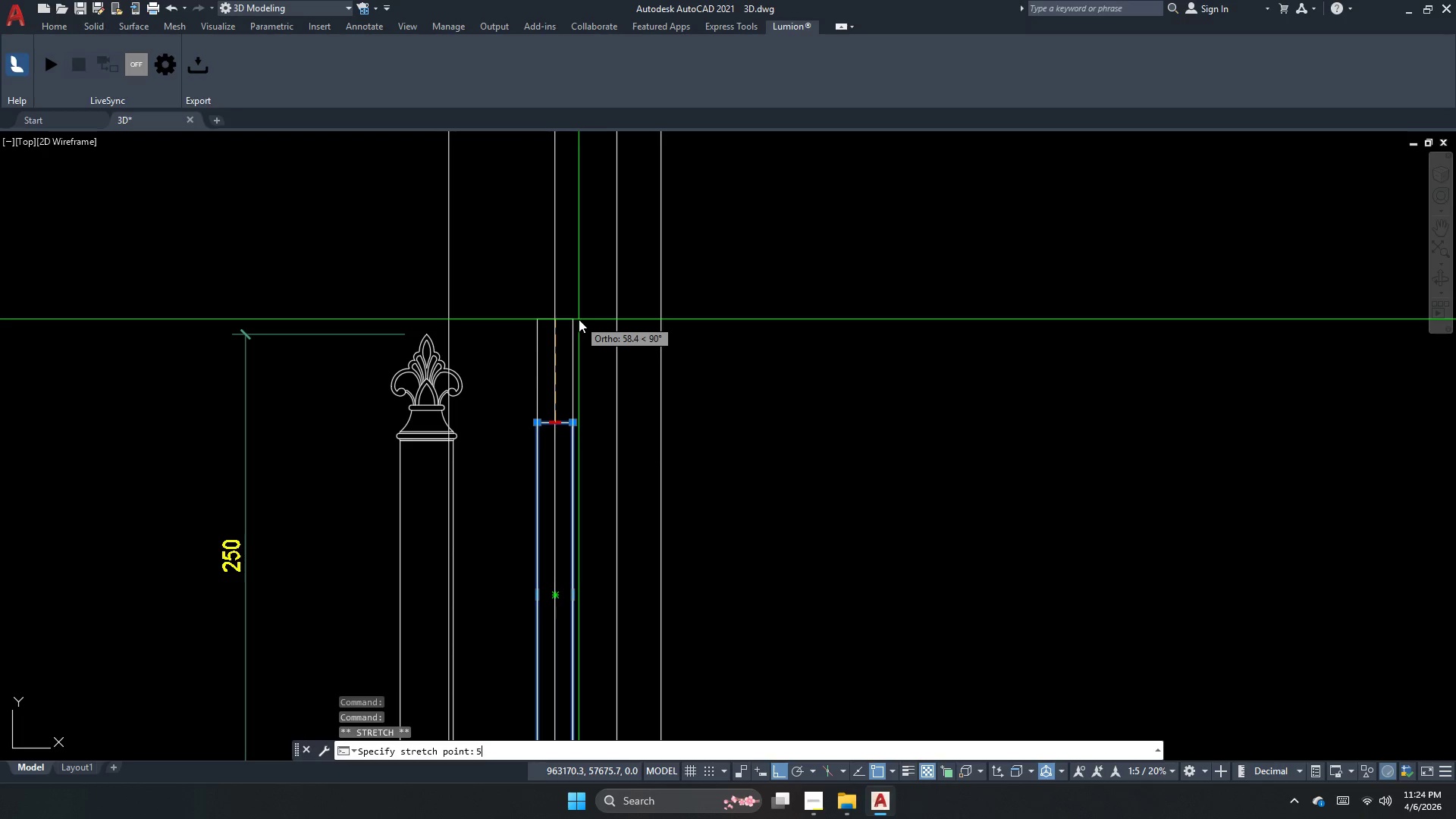 
key(Numpad0)
 